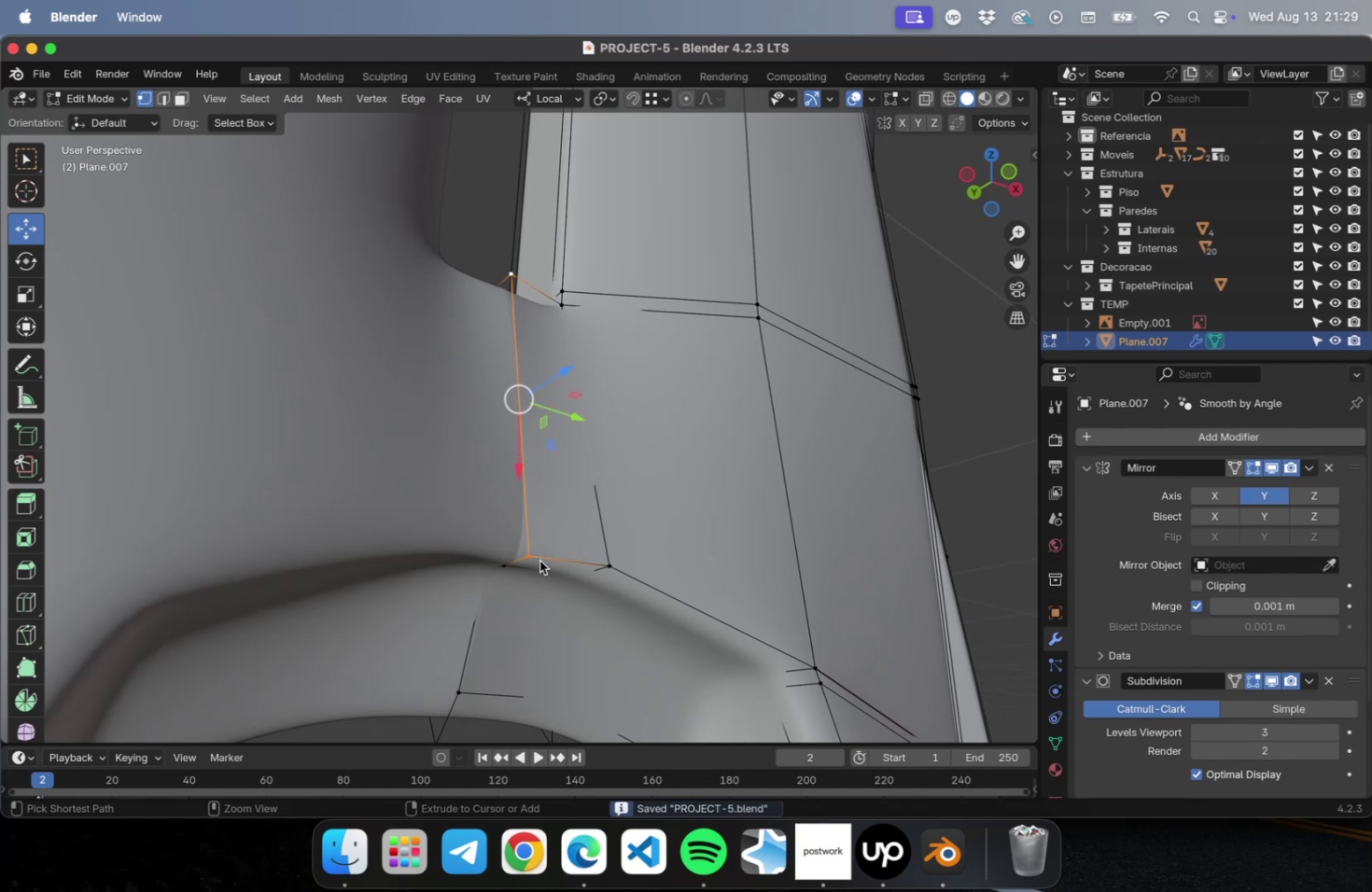 
key(Meta+CommandLeft)
 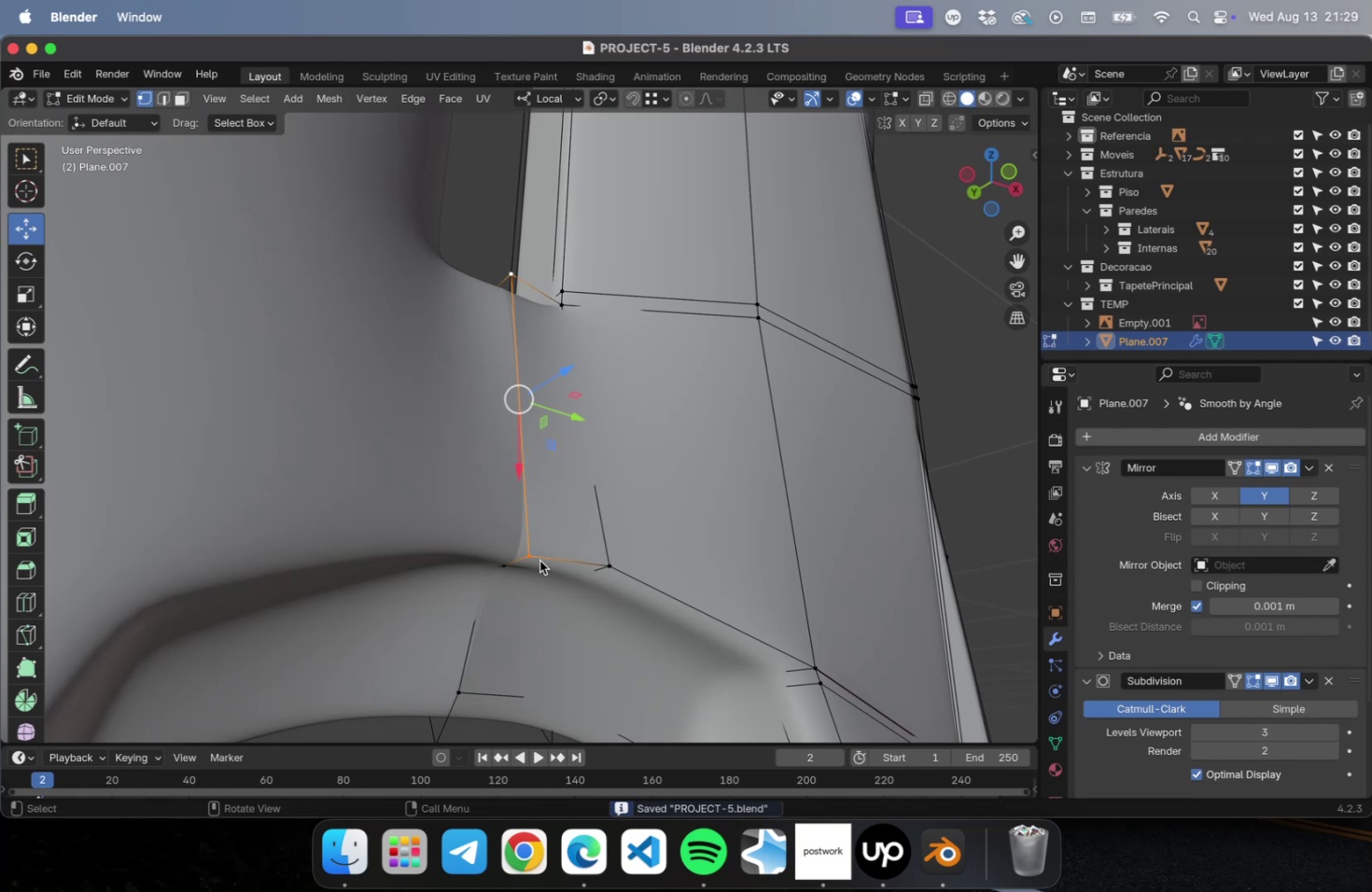 
key(Tab)
 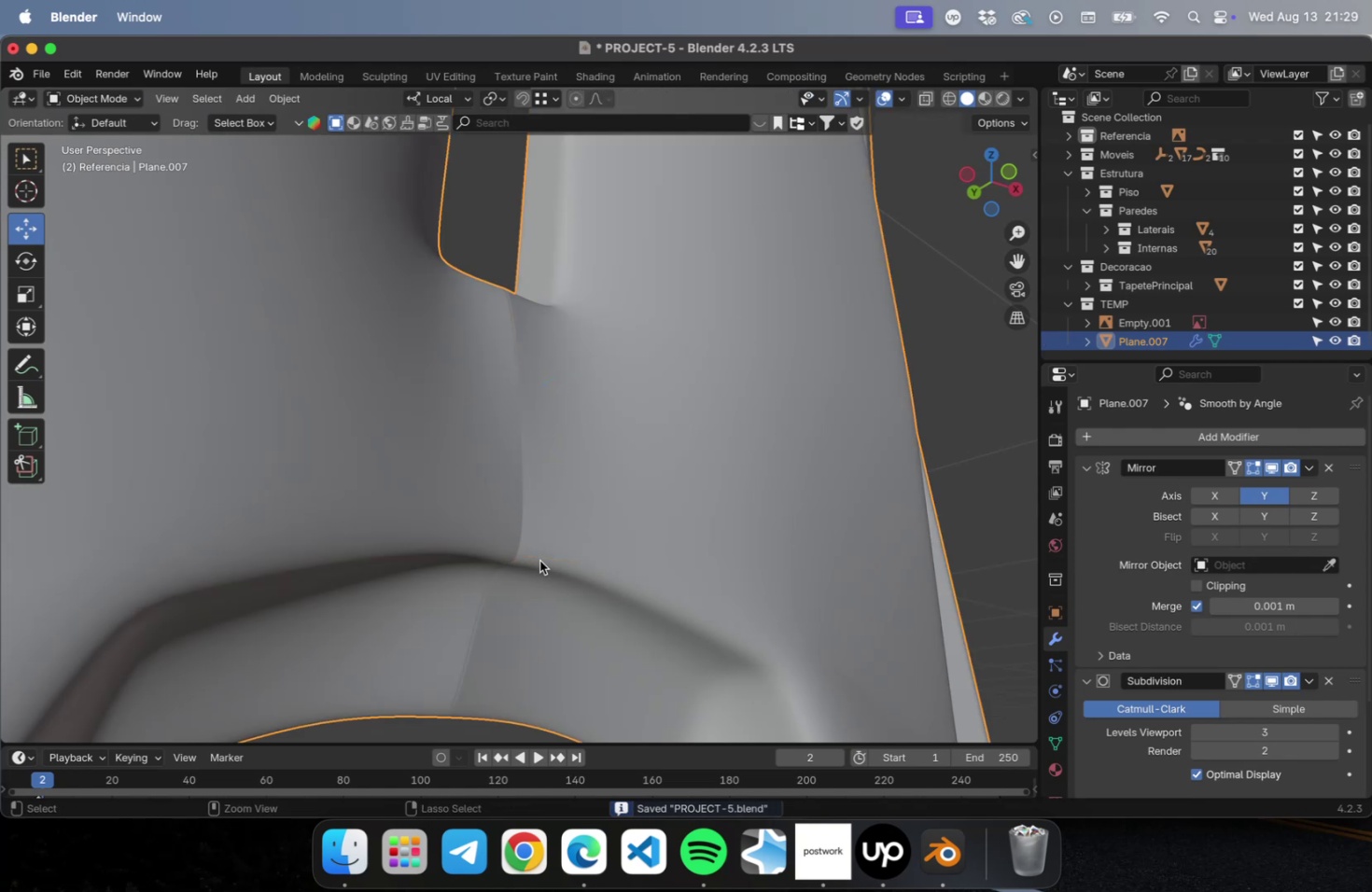 
key(Meta+1)
 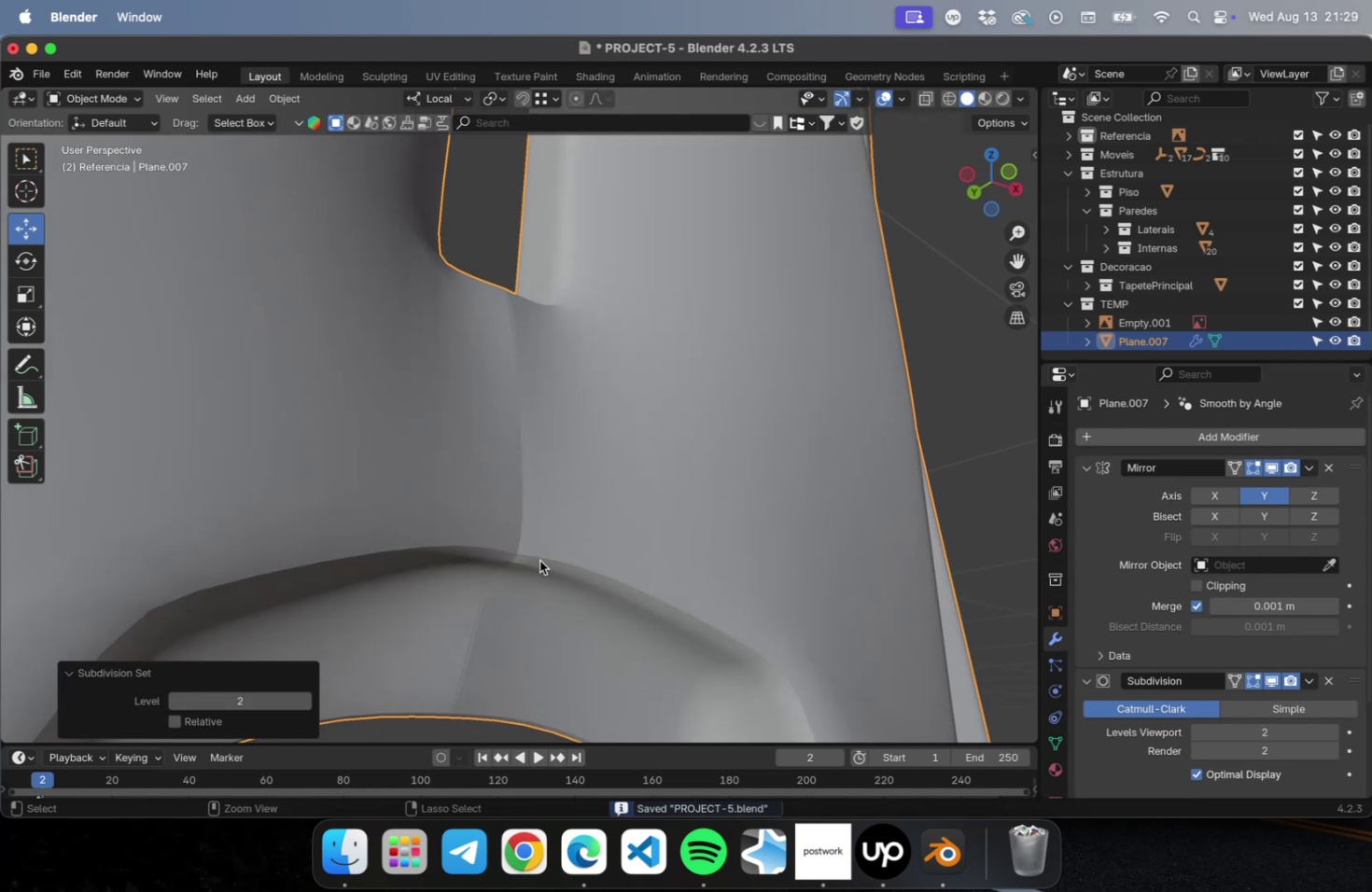 
key(Meta+2)
 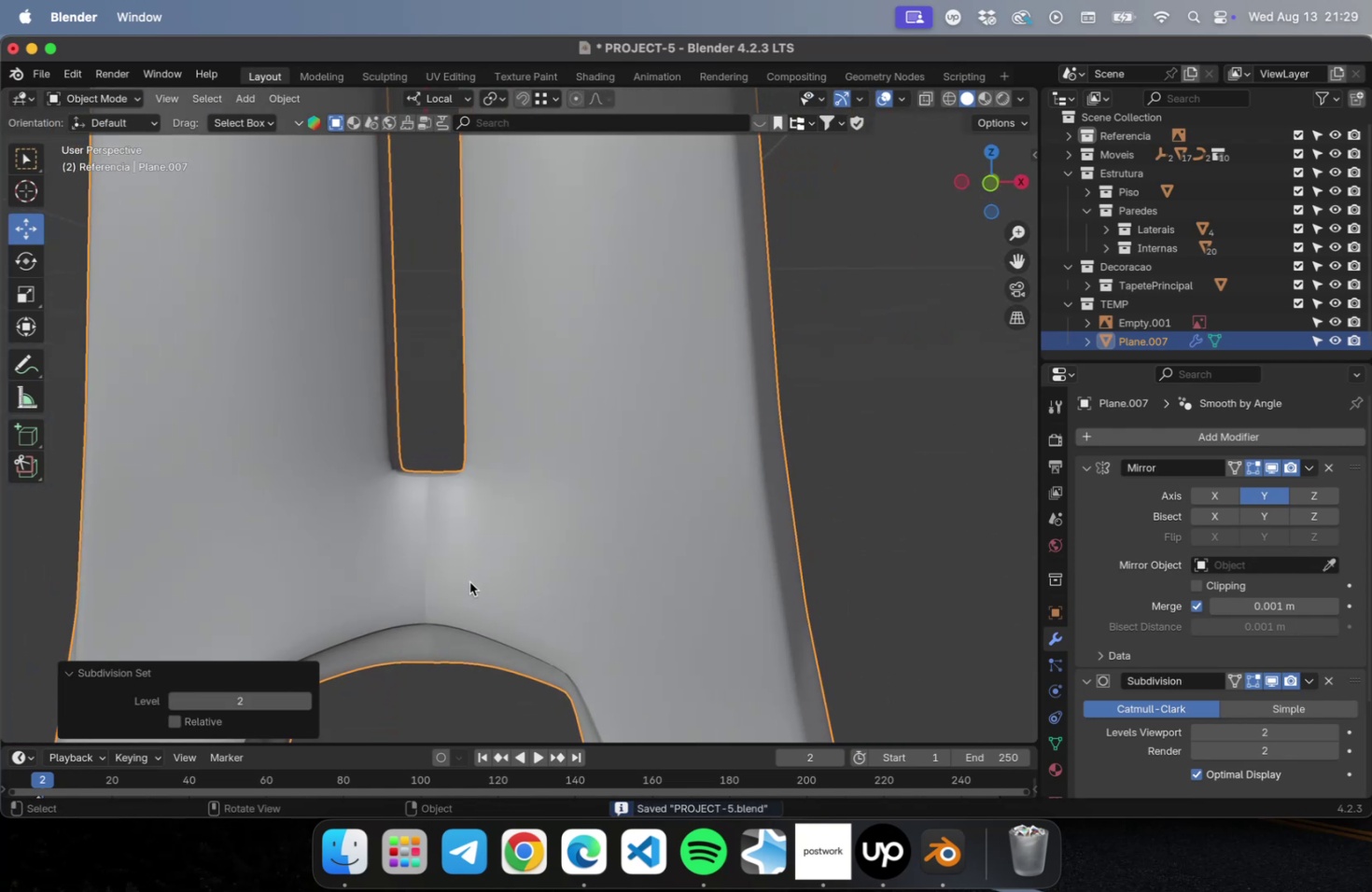 
key(Meta+3)
 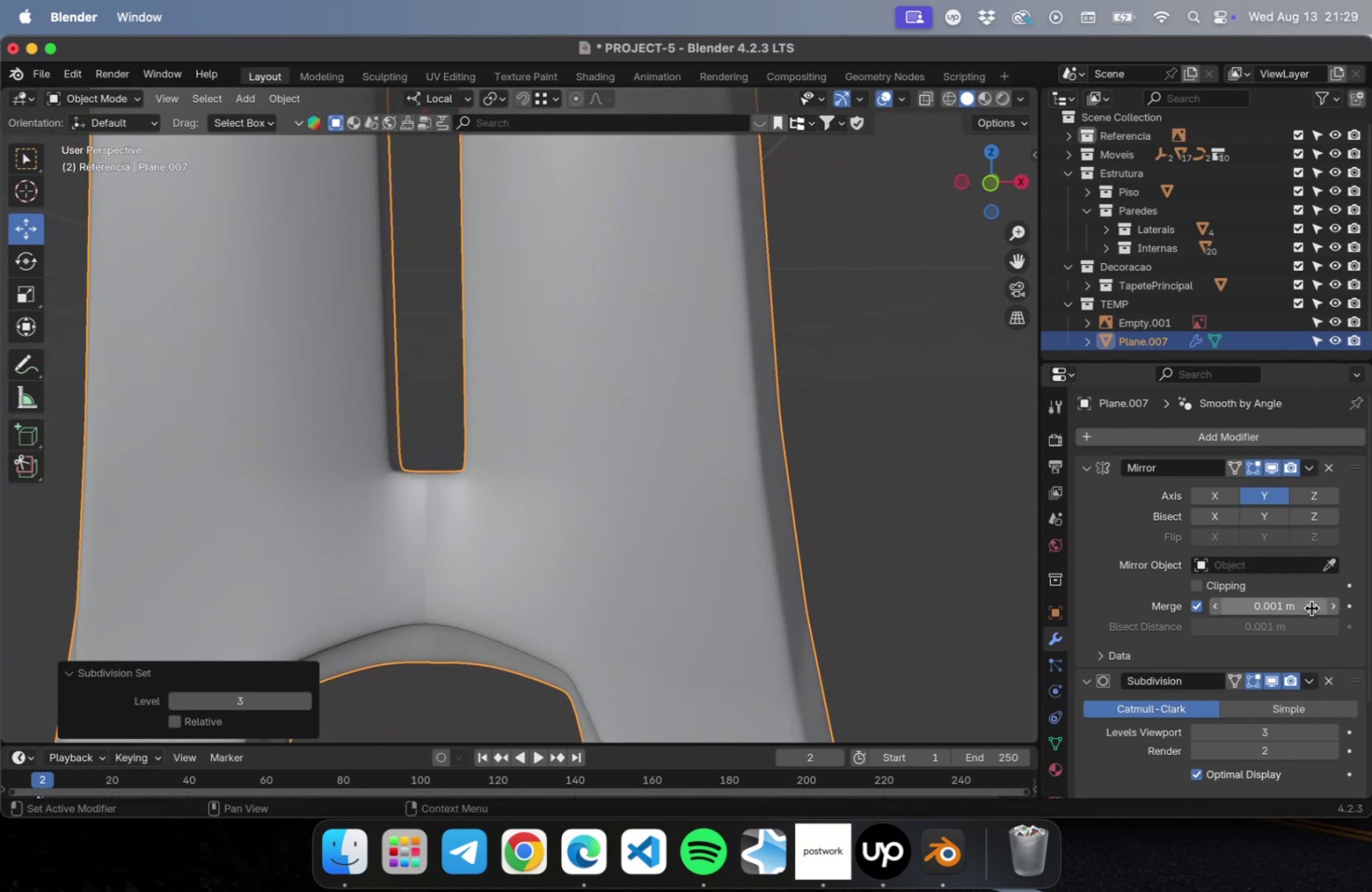 
left_click([1333, 607])
 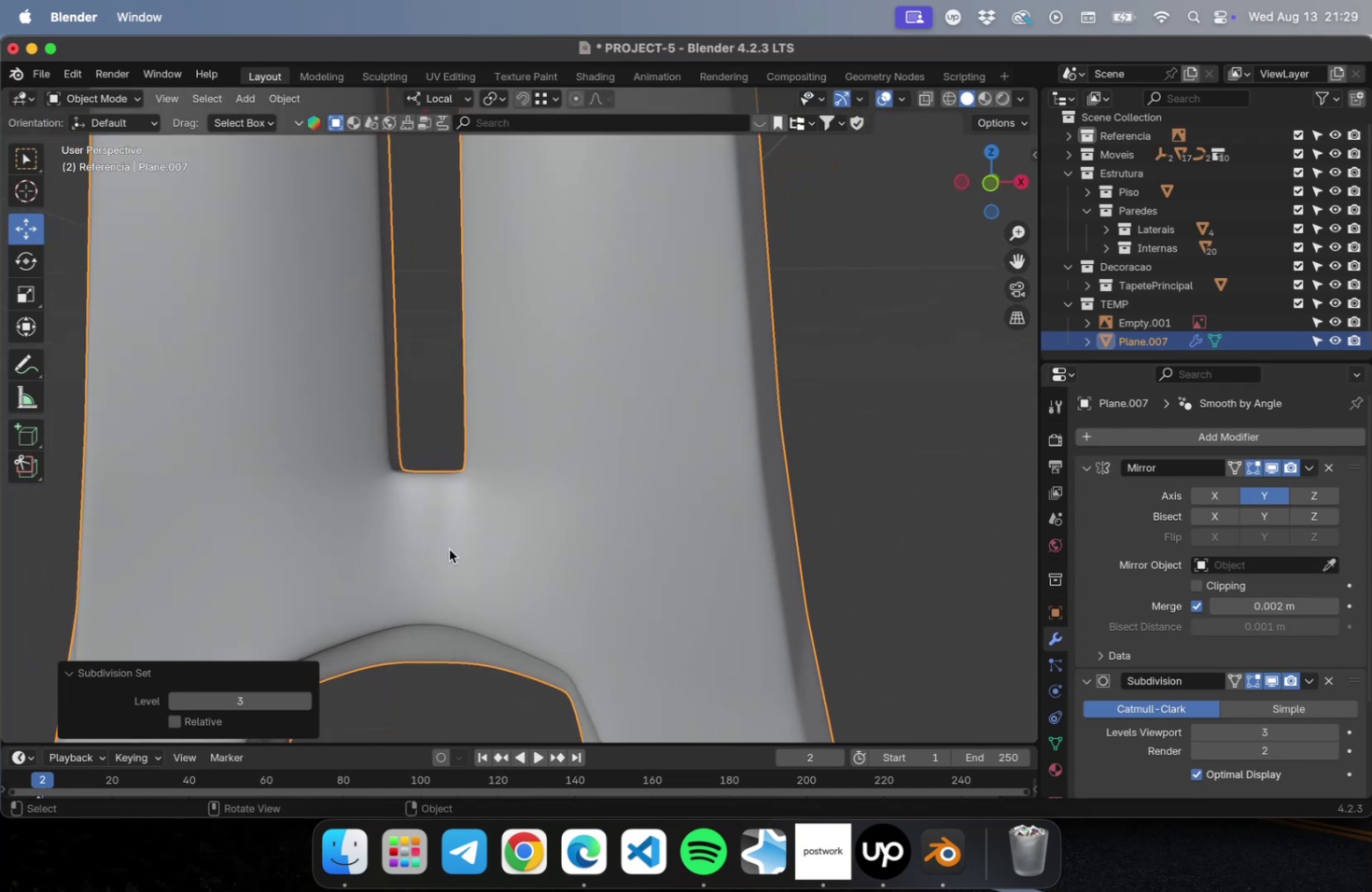 
scroll: coordinate [405, 539], scroll_direction: down, amount: 9.0
 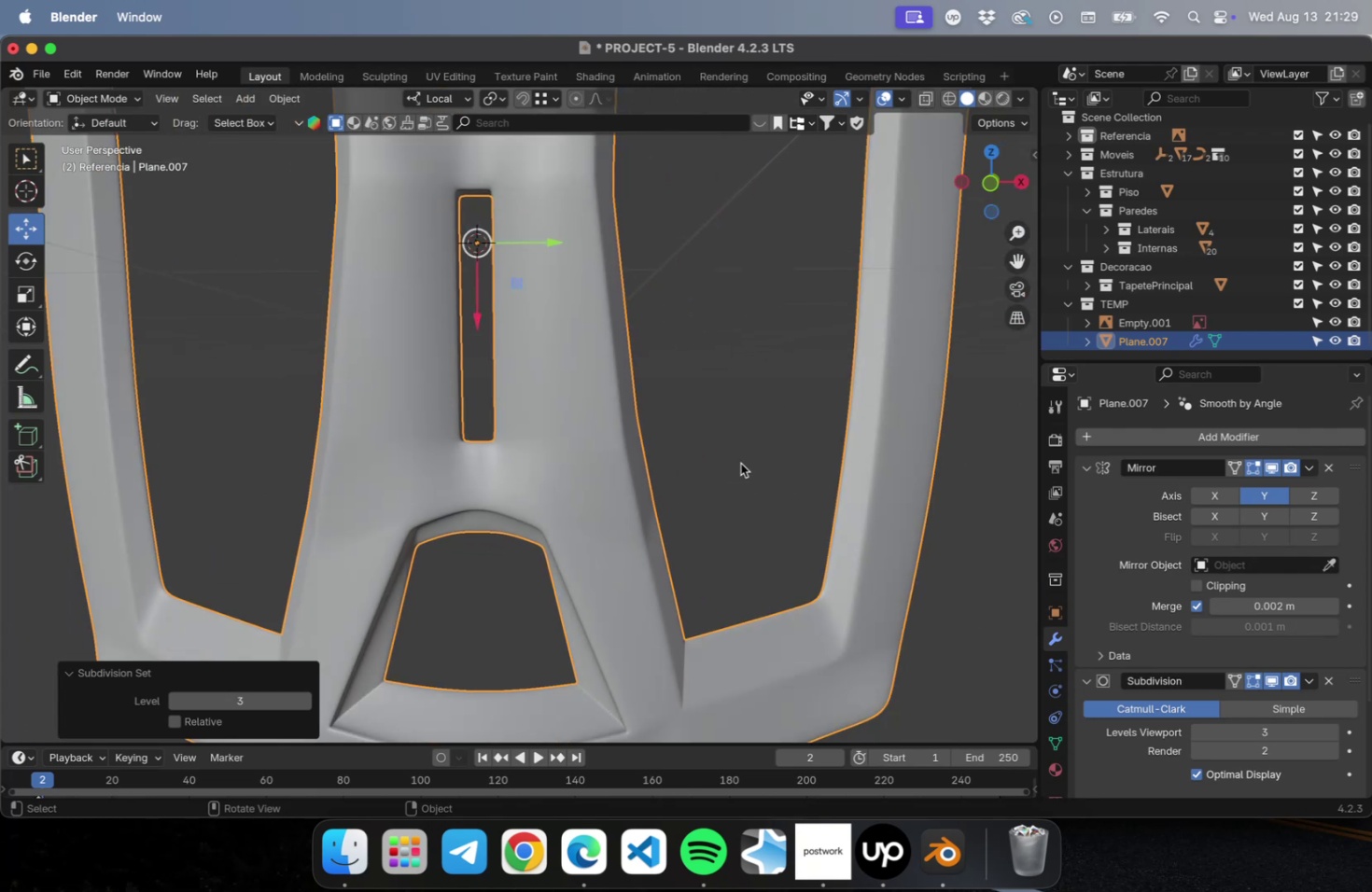 
left_click([740, 463])
 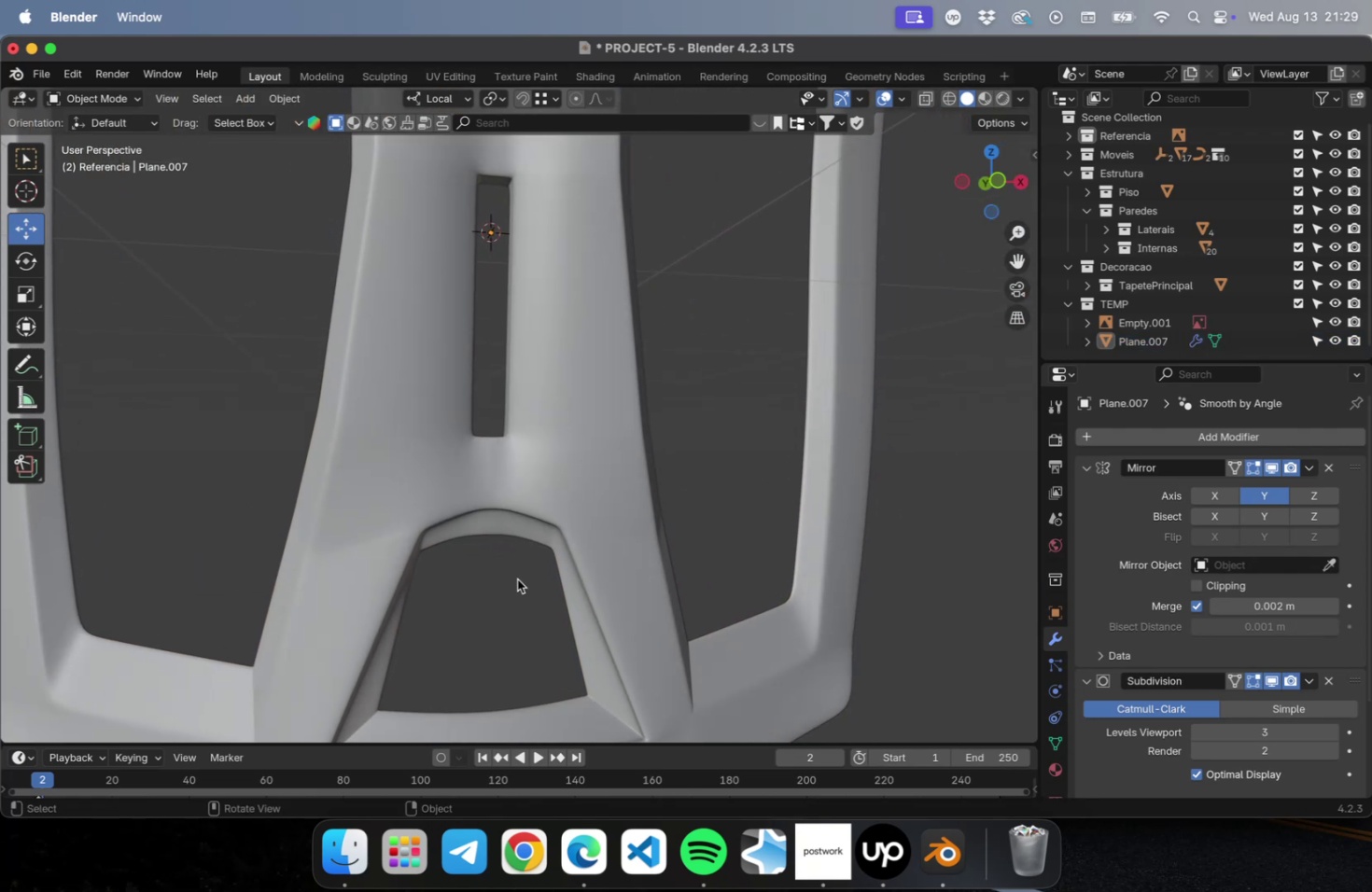 
key(Meta+CommandLeft)
 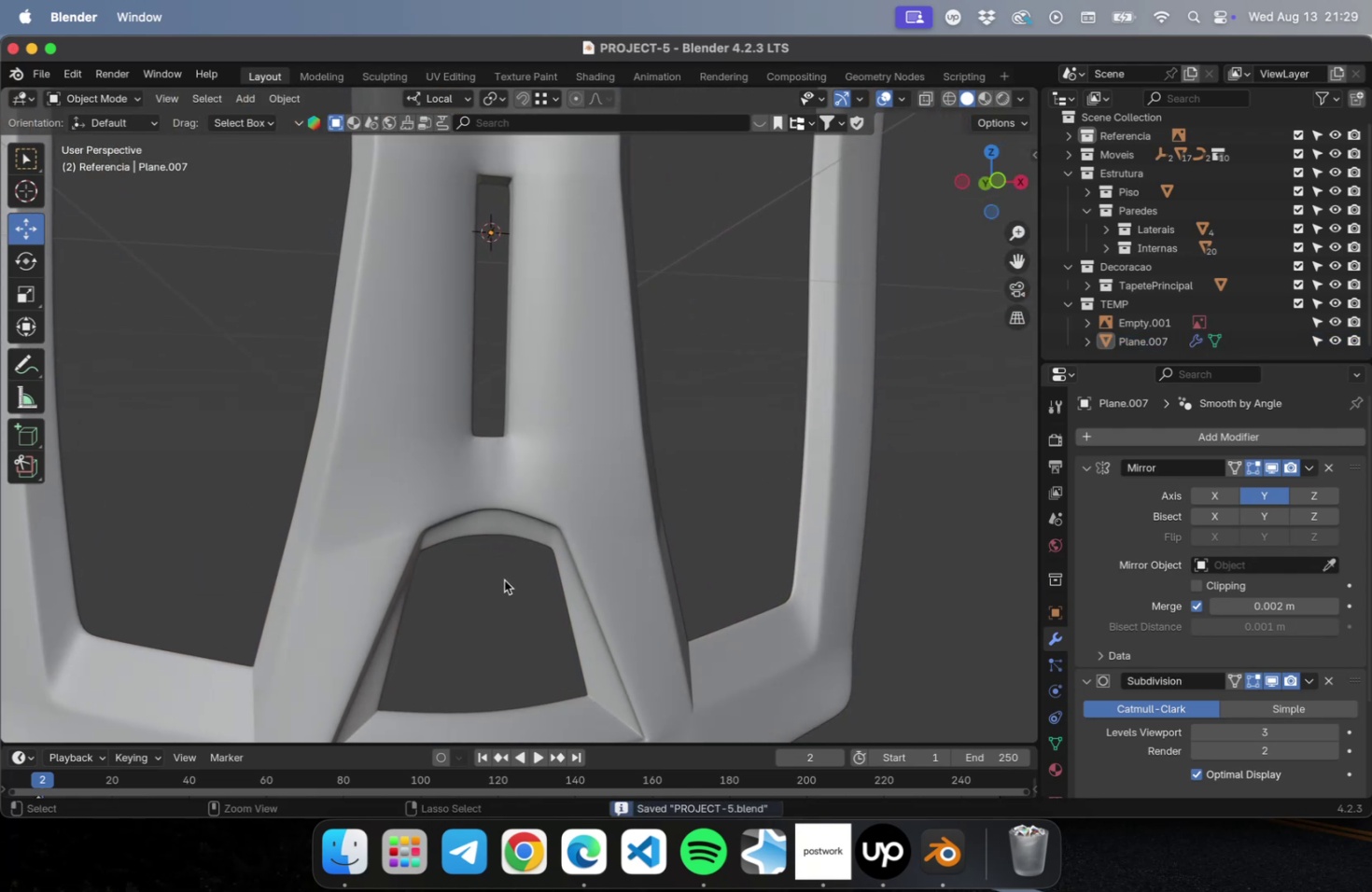 
key(Meta+S)
 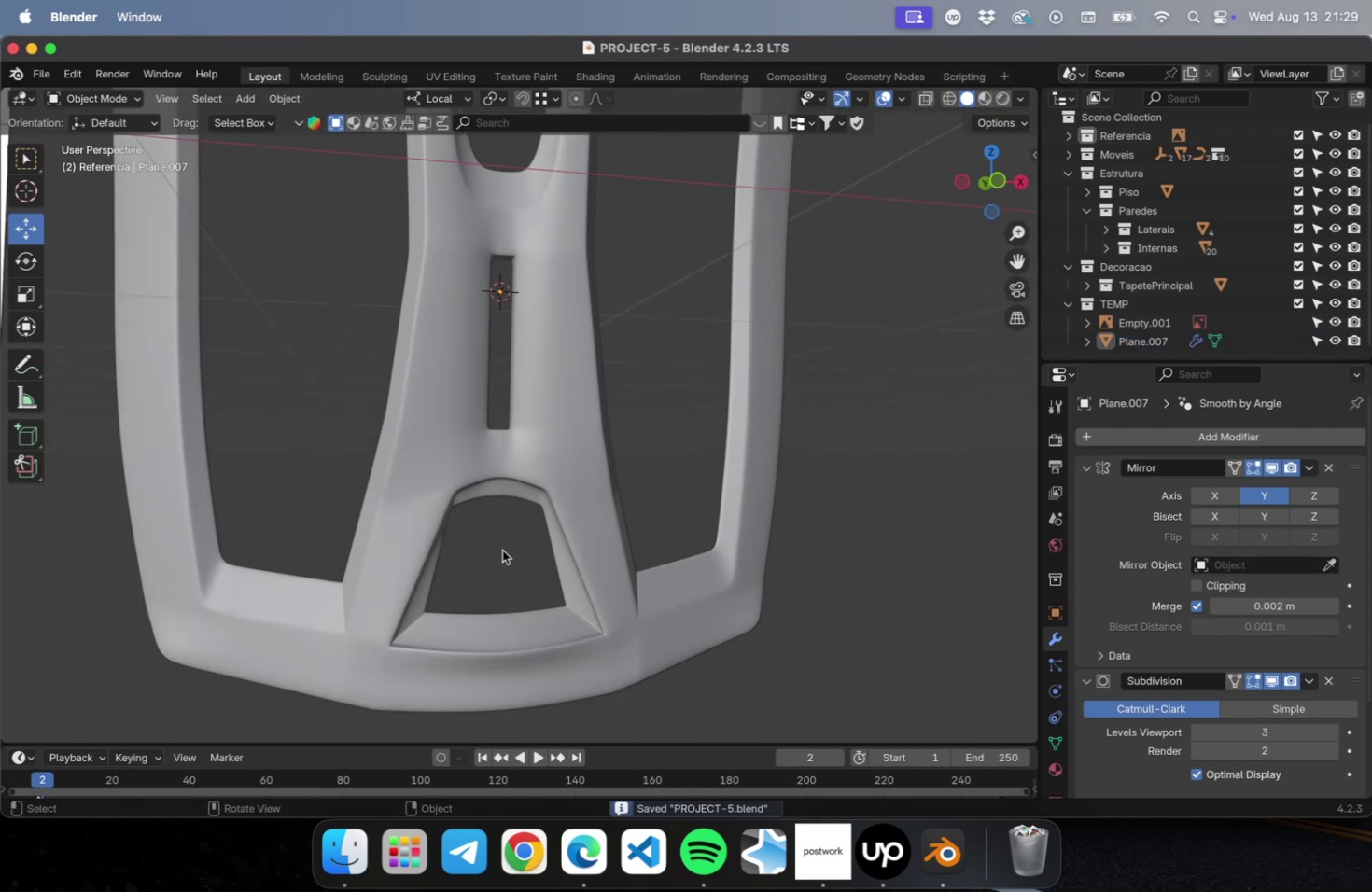 
scroll: coordinate [502, 549], scroll_direction: down, amount: 2.0
 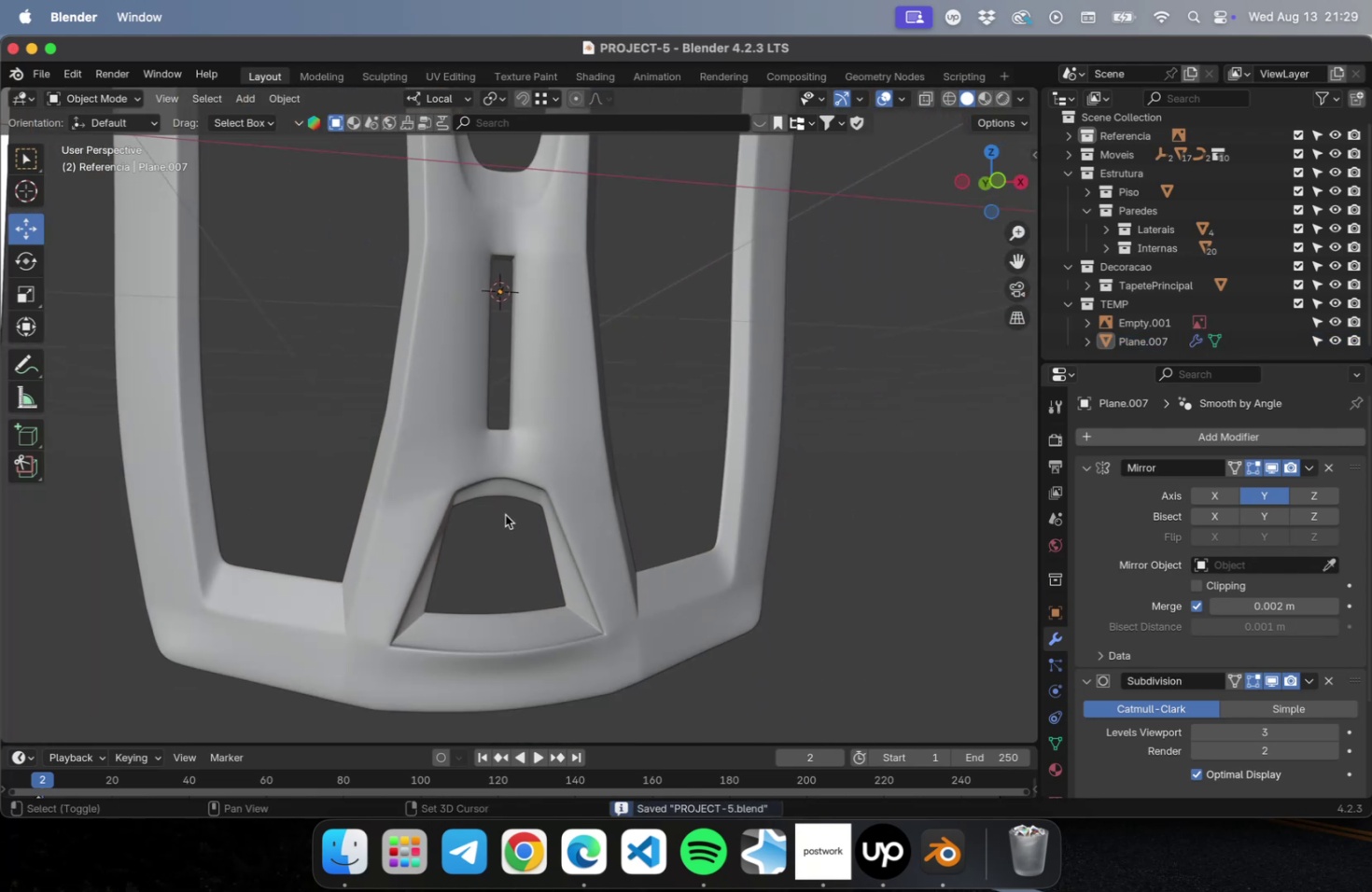 
hold_key(key=ShiftLeft, duration=0.47)
 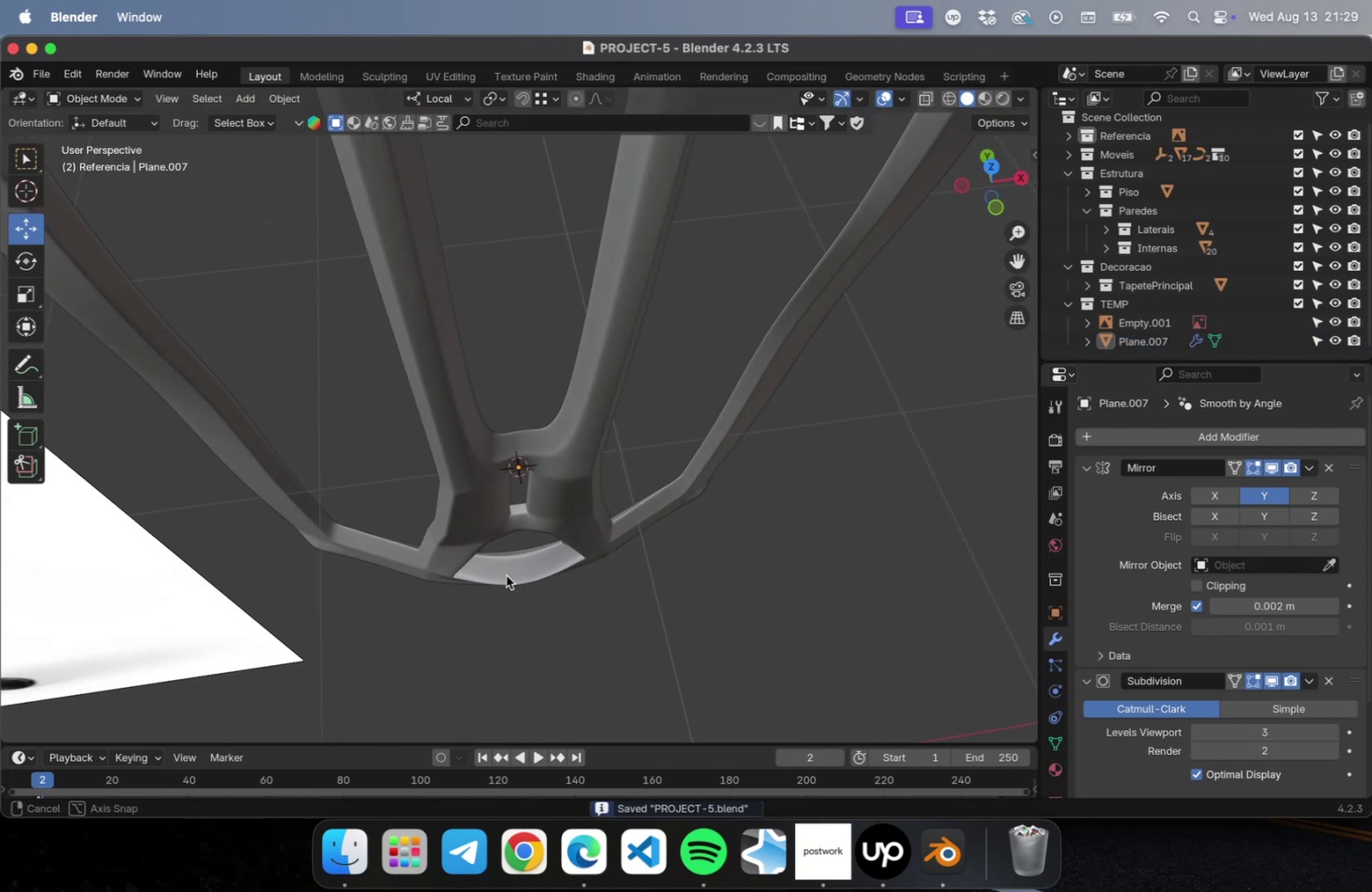 
key(Tab)
 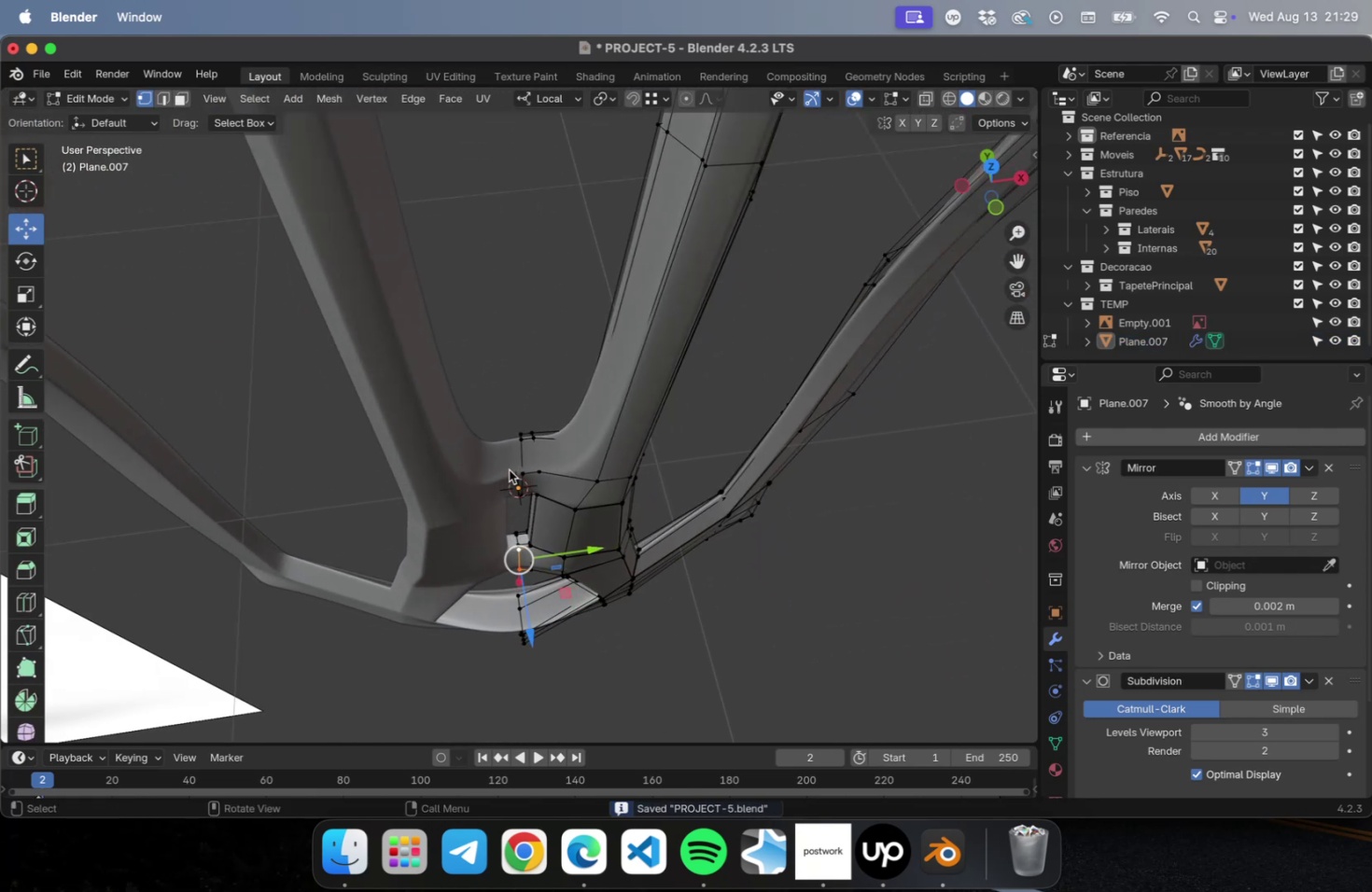 
scroll: coordinate [577, 546], scroll_direction: up, amount: 16.0
 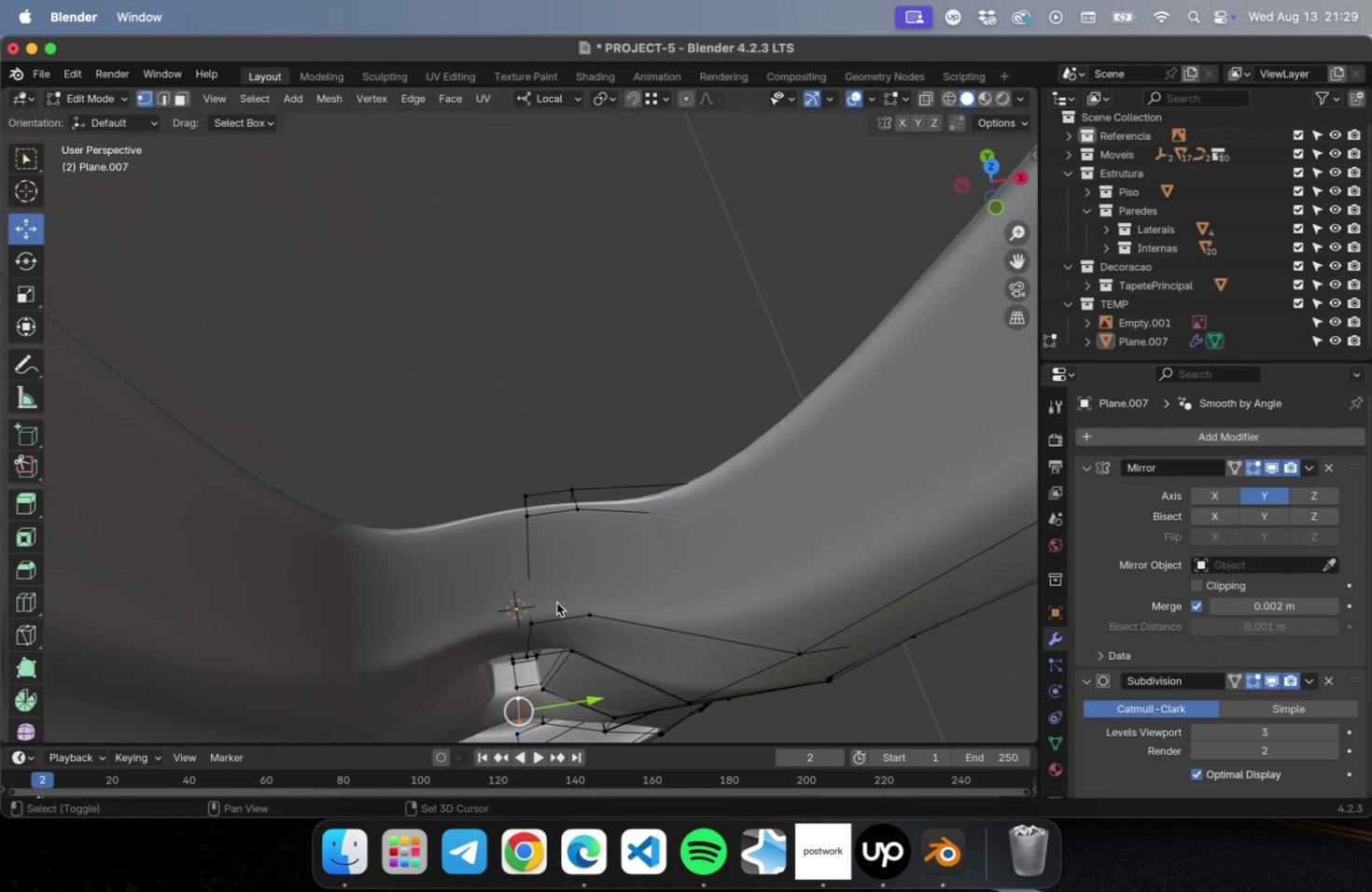 
hold_key(key=ShiftLeft, duration=0.5)
 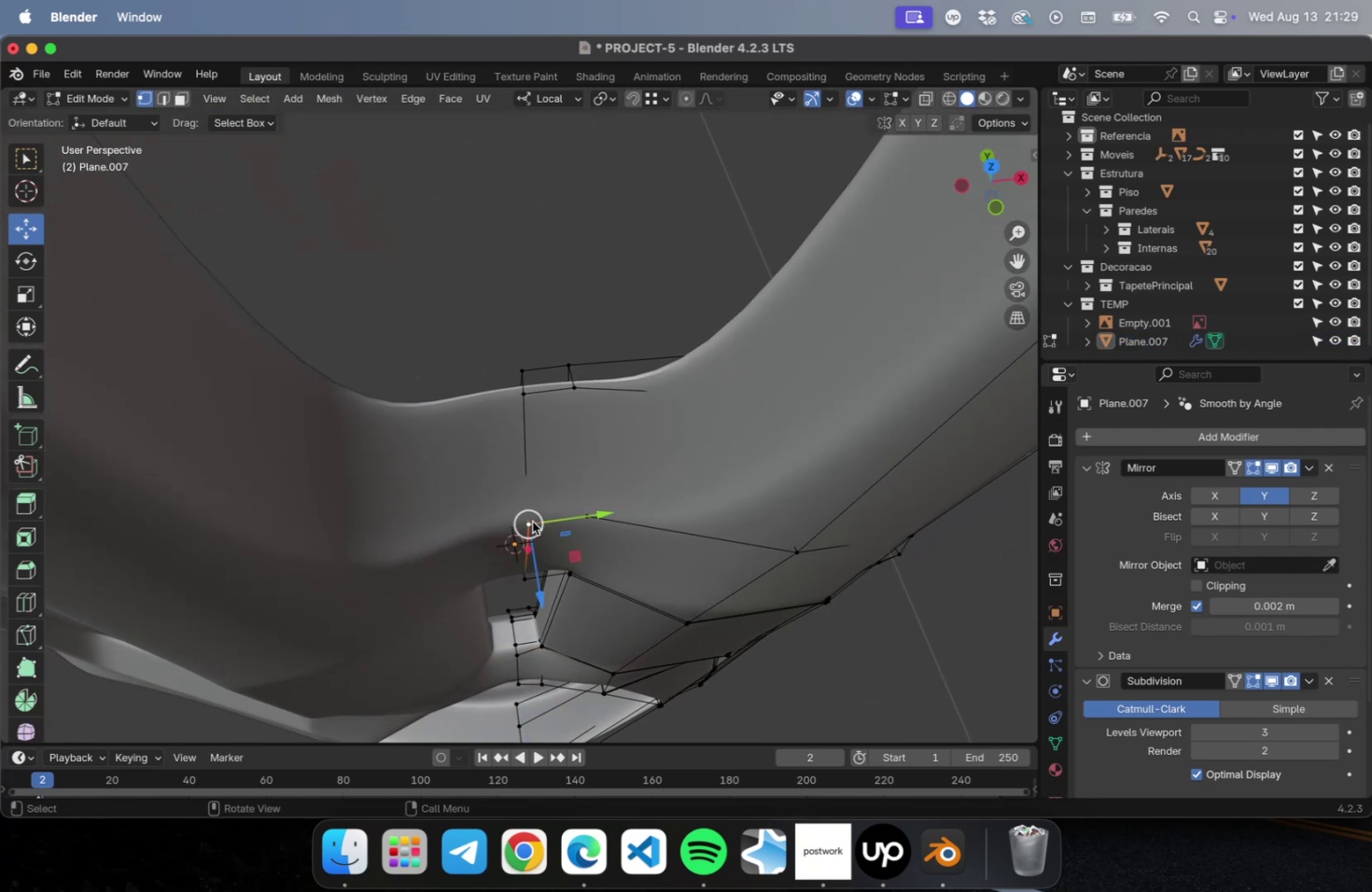 
left_click([532, 520])
 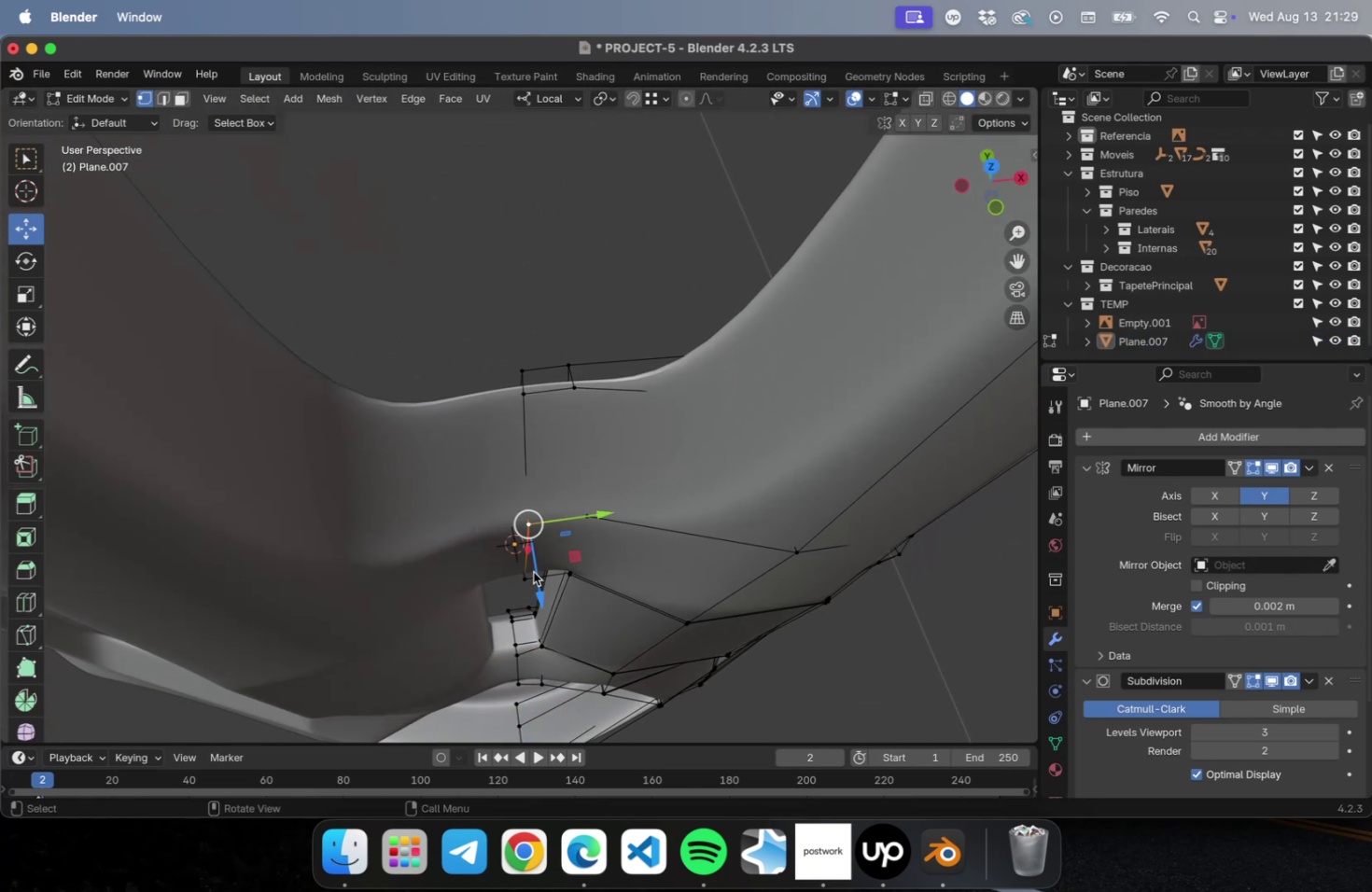 
left_click_drag(start_coordinate=[533, 571], to_coordinate=[534, 592])
 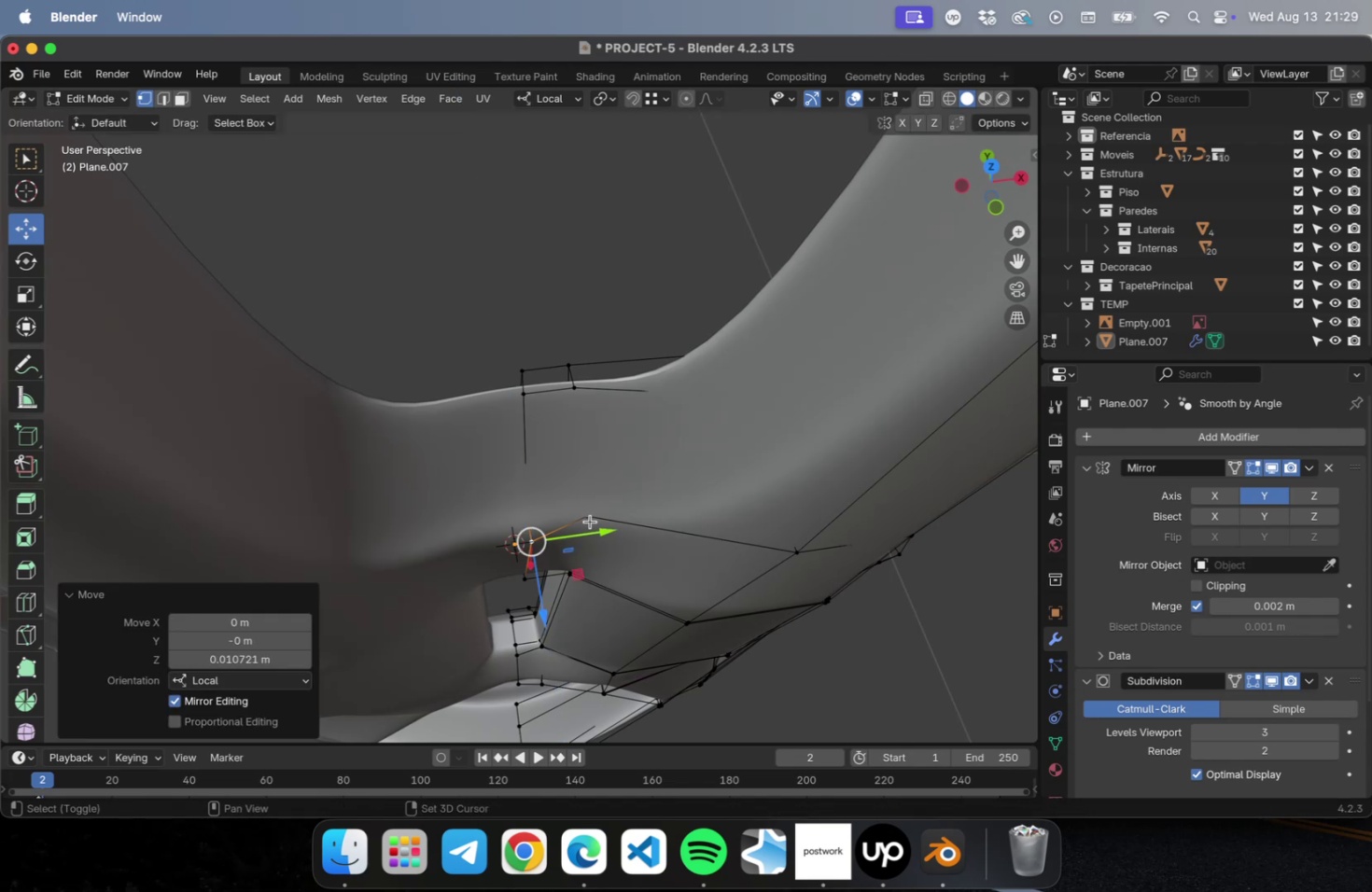 
key(Shift+ShiftLeft)
 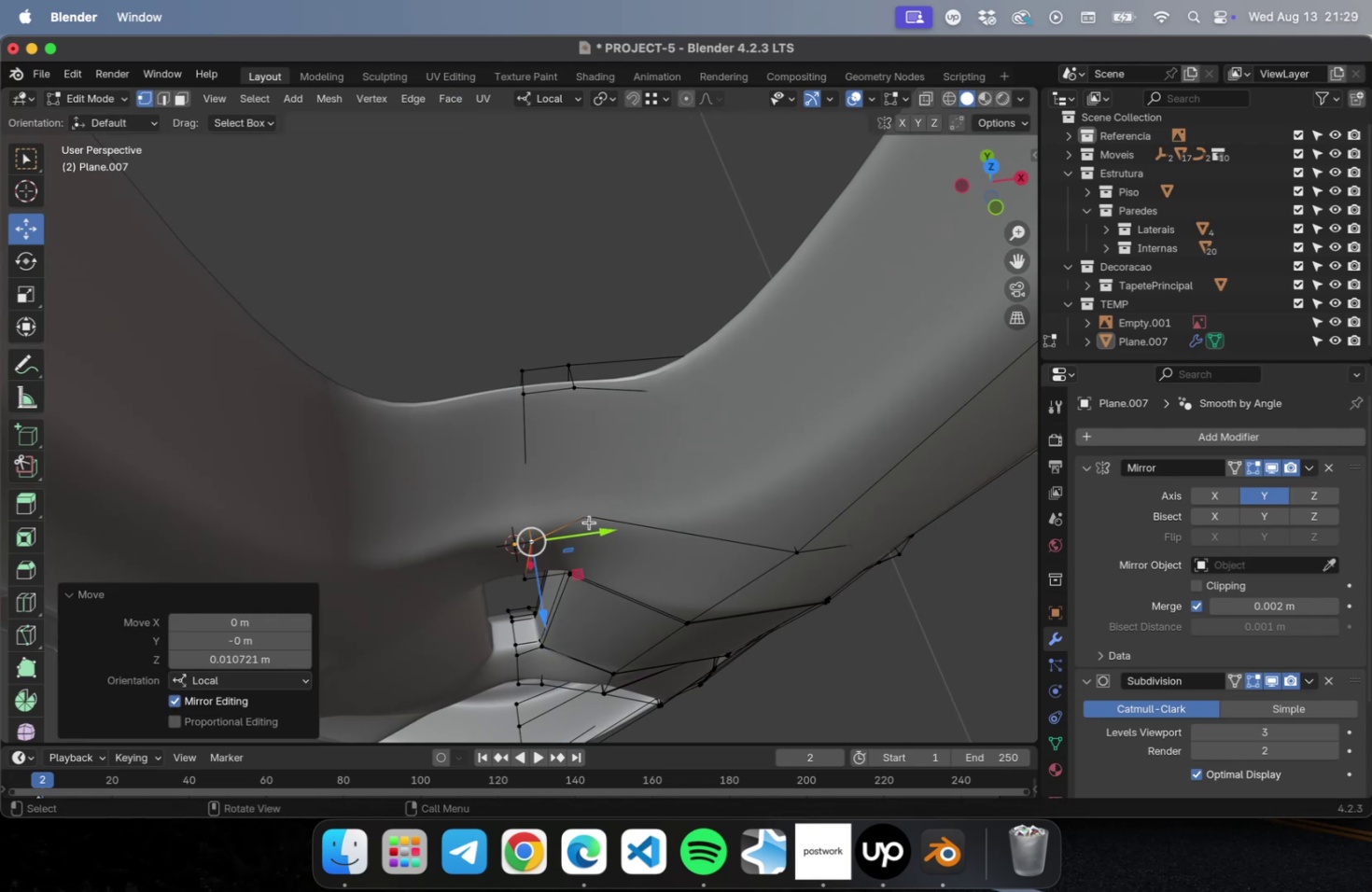 
left_click([590, 521])
 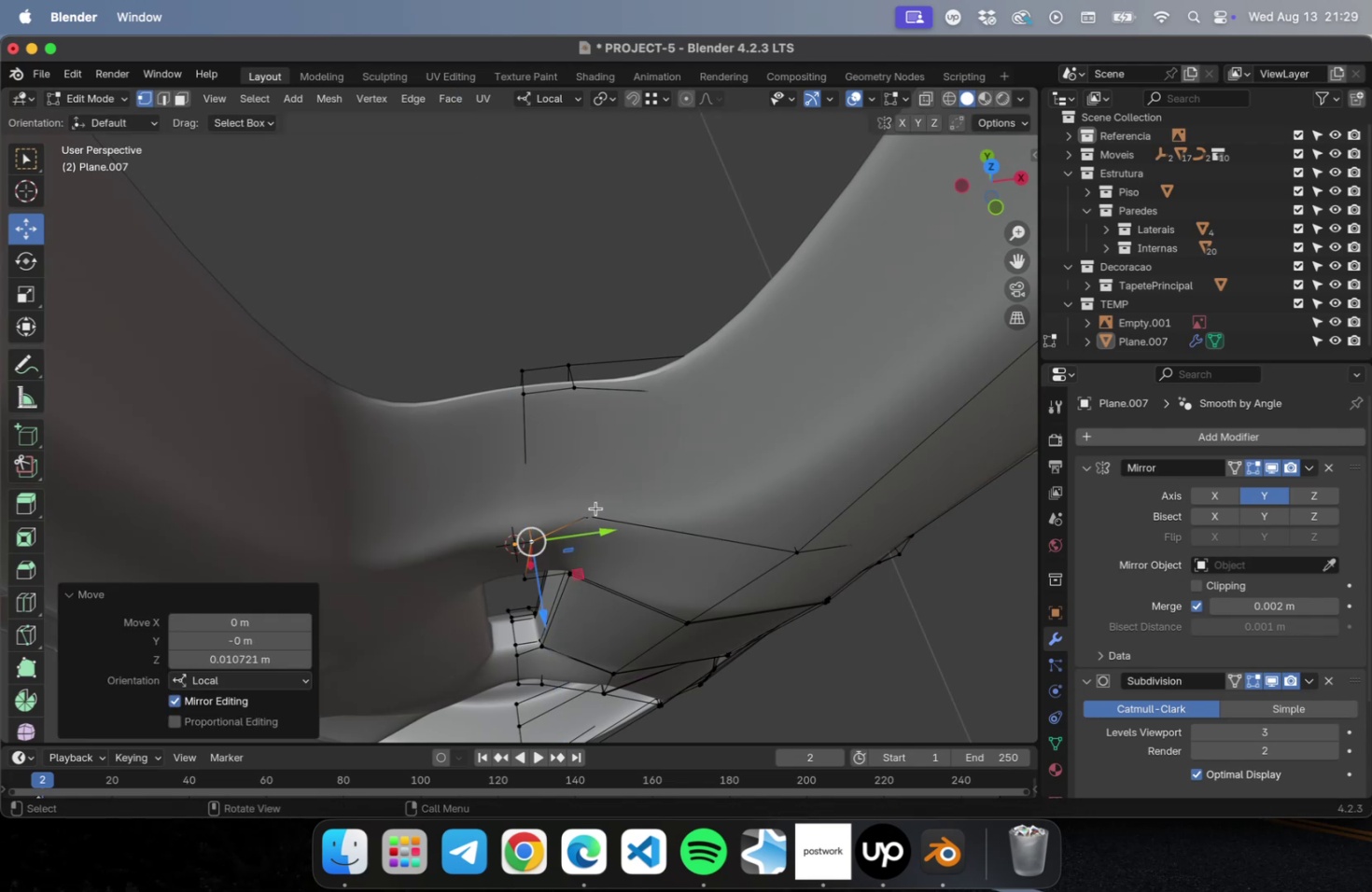 
left_click_drag(start_coordinate=[597, 507], to_coordinate=[581, 524])
 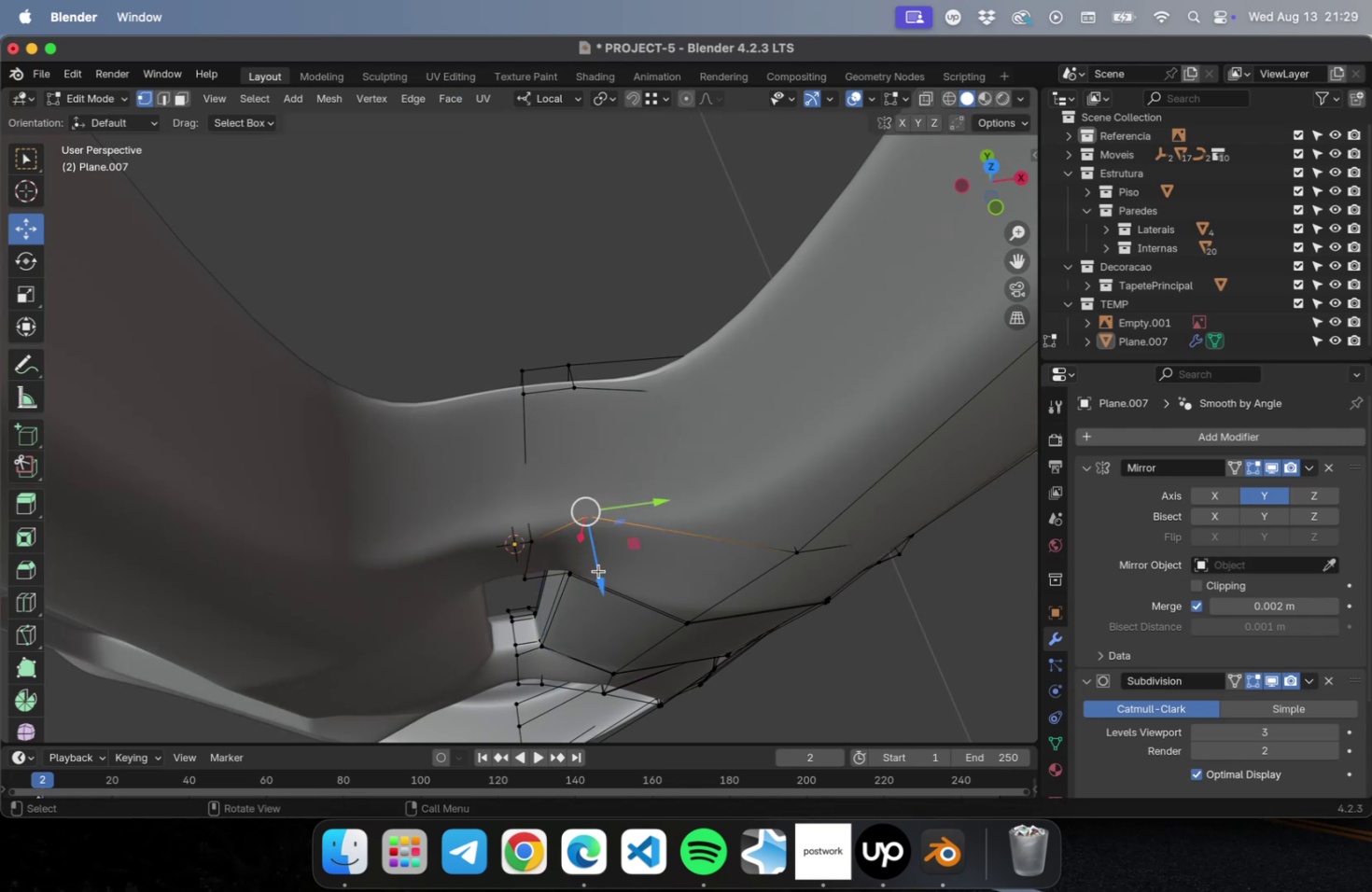 
left_click_drag(start_coordinate=[598, 571], to_coordinate=[603, 594])
 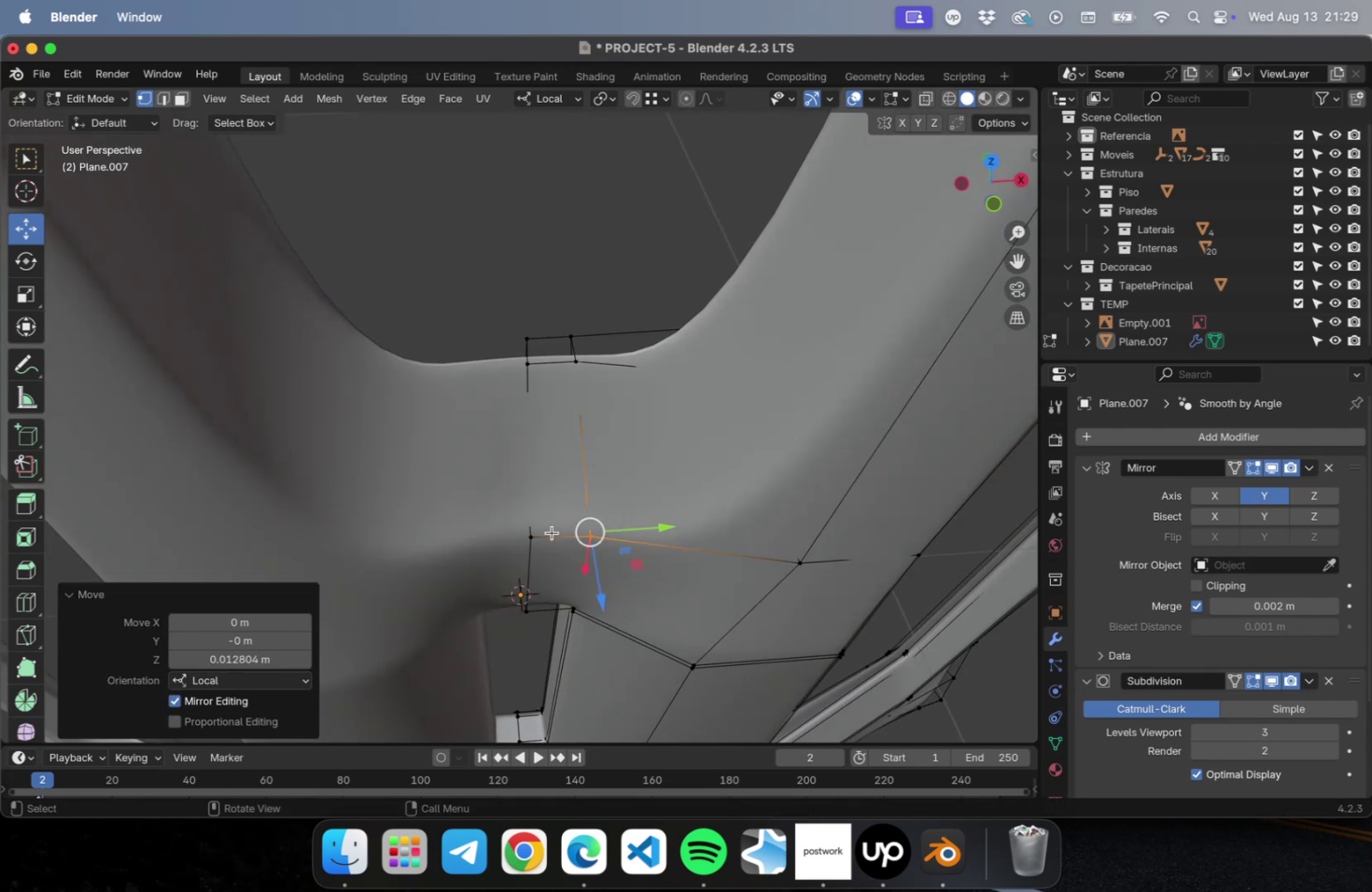 
left_click([528, 534])
 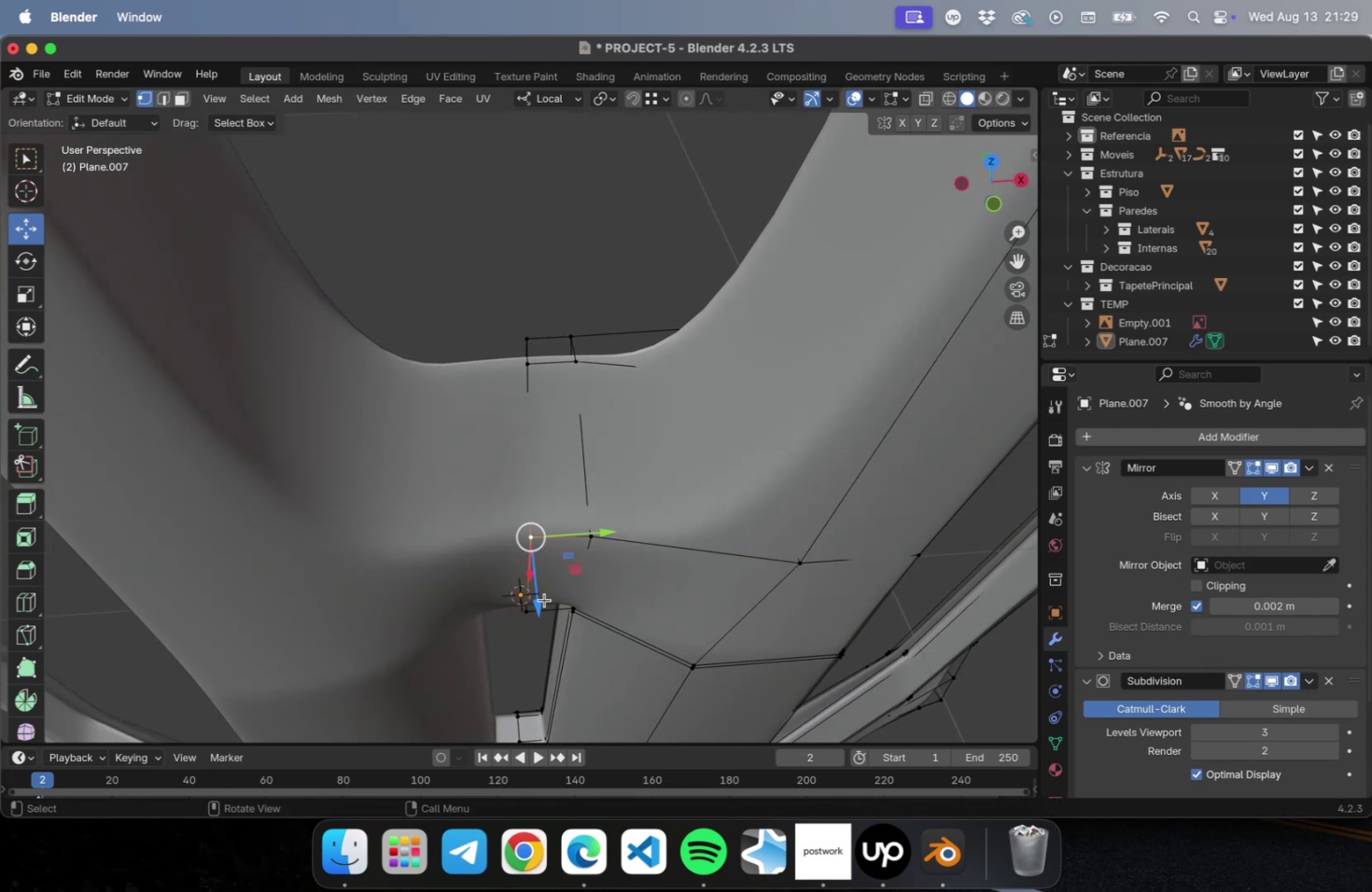 
left_click_drag(start_coordinate=[544, 599], to_coordinate=[545, 606])
 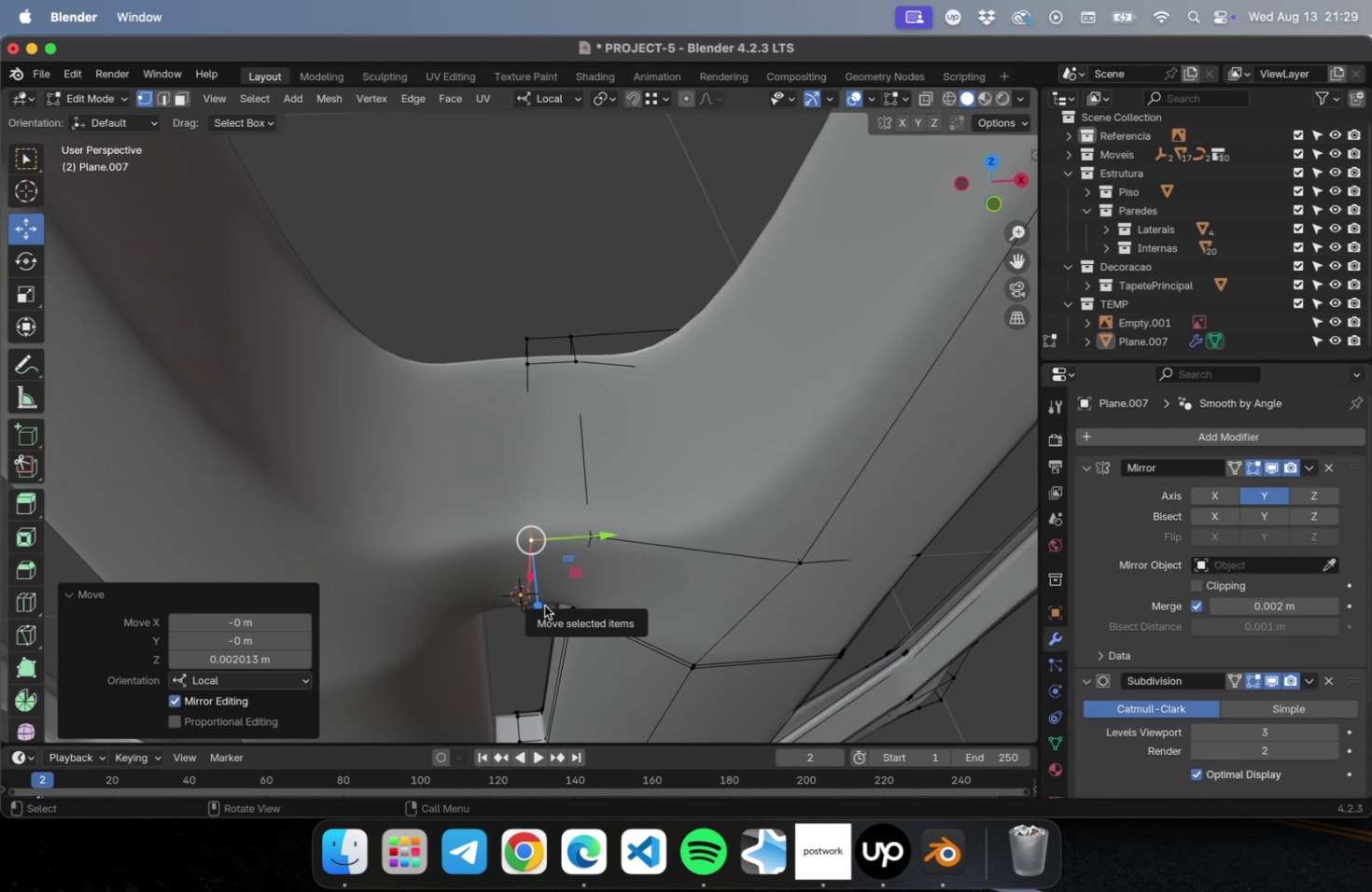 
key(Tab)
 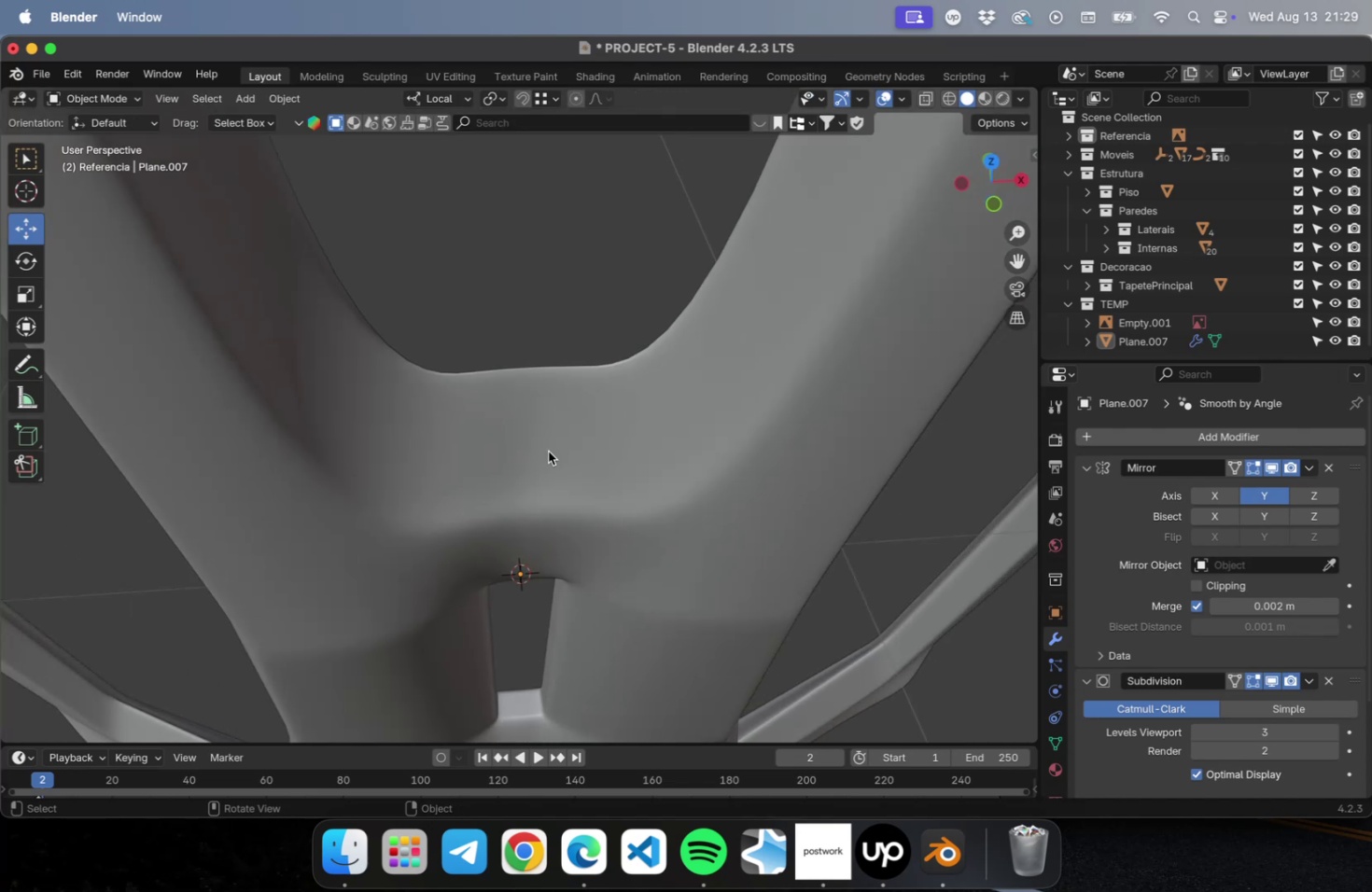 
scroll: coordinate [565, 374], scroll_direction: down, amount: 6.0
 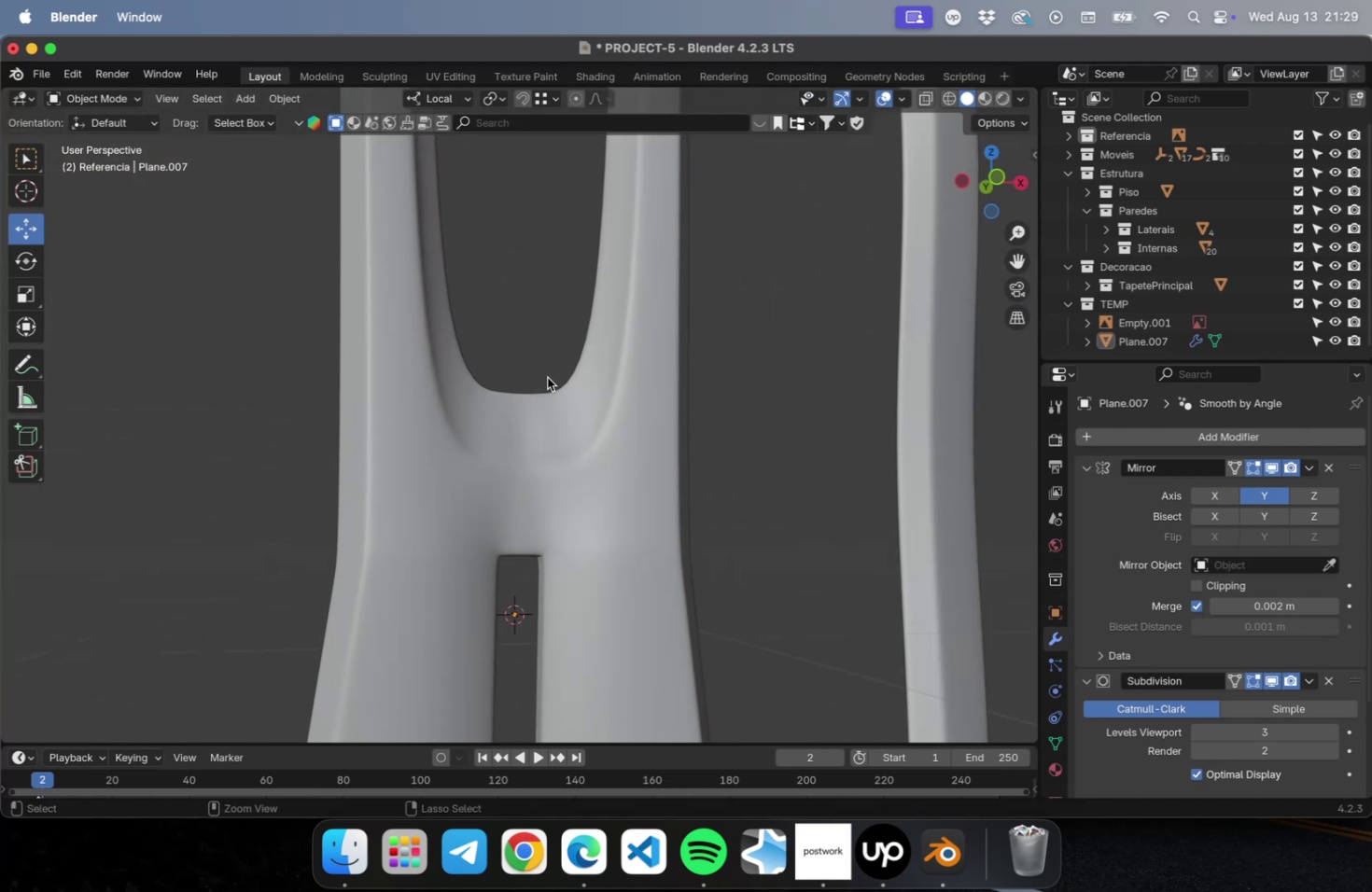 
key(Meta+S)
 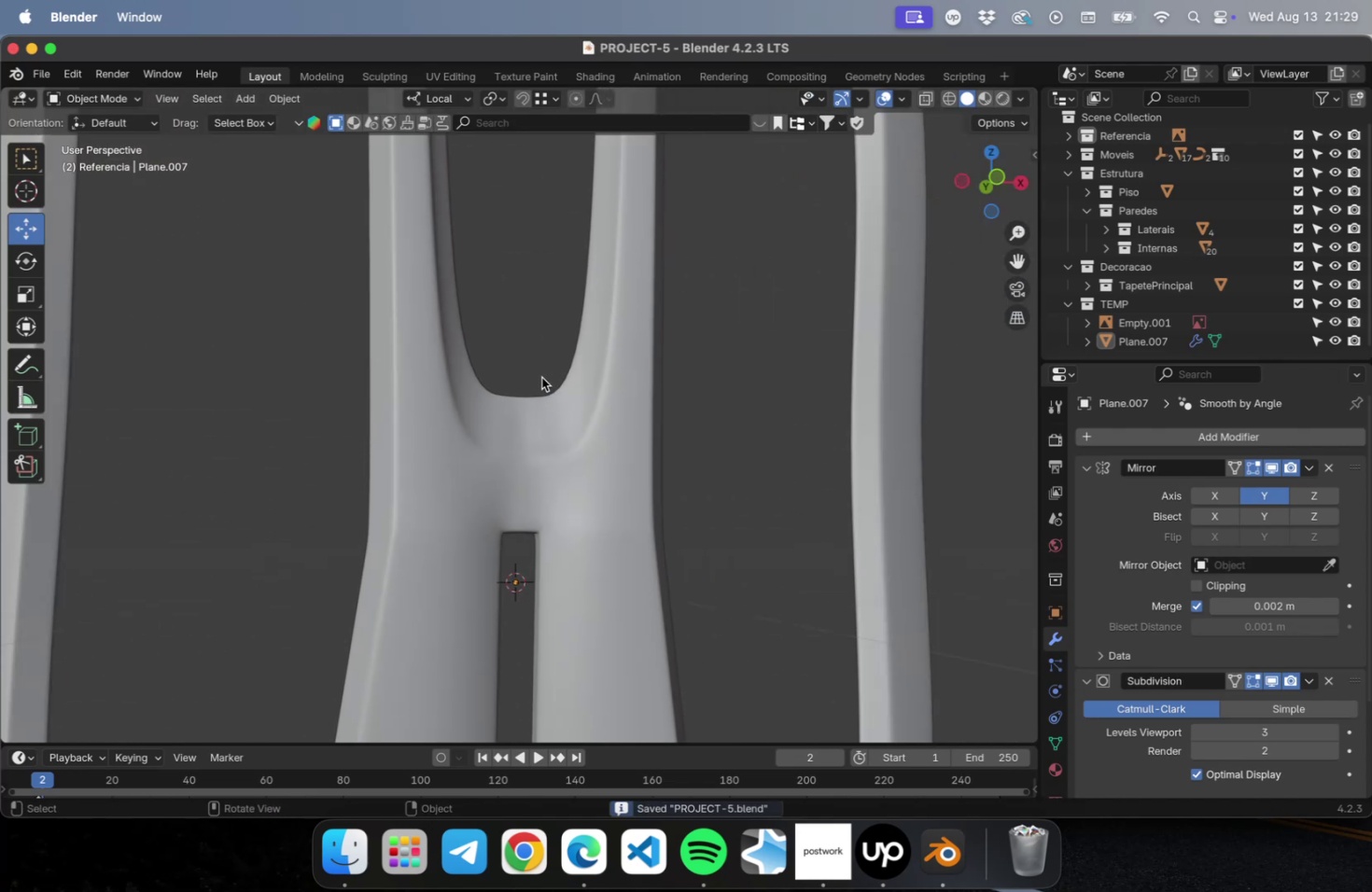 
scroll: coordinate [539, 378], scroll_direction: down, amount: 4.0
 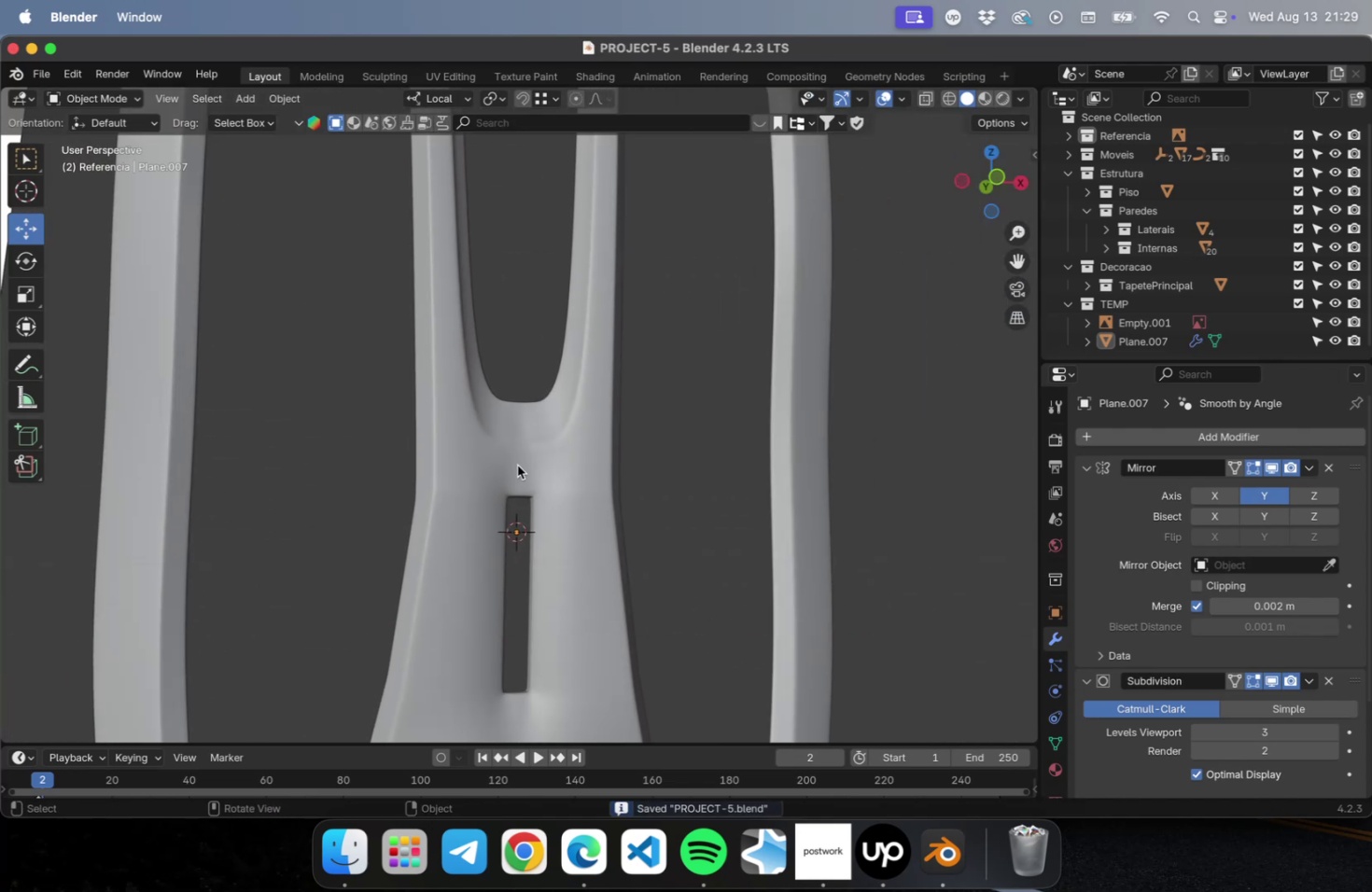 
scroll: coordinate [516, 464], scroll_direction: up, amount: 16.0
 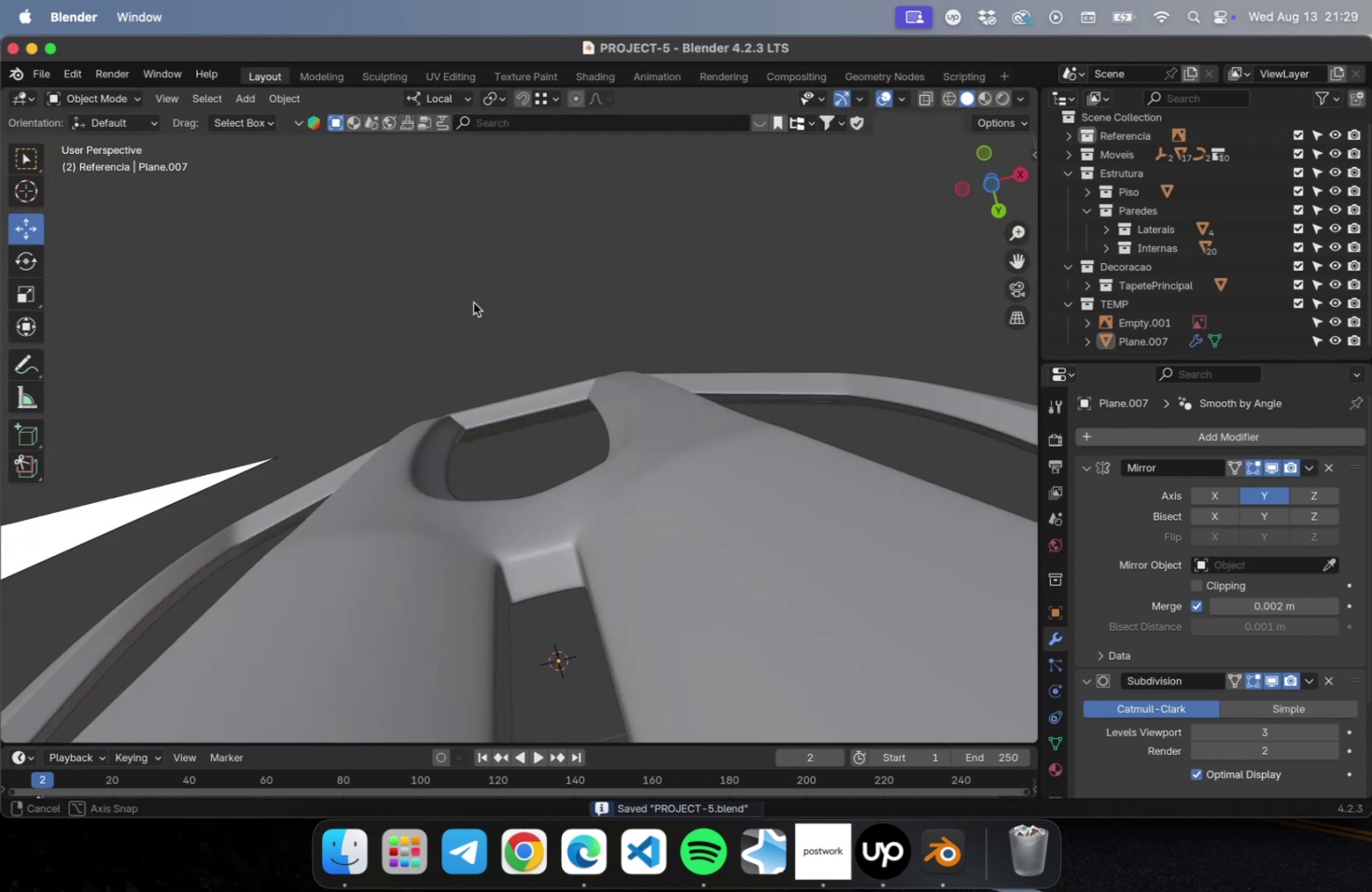 
key(Tab)
 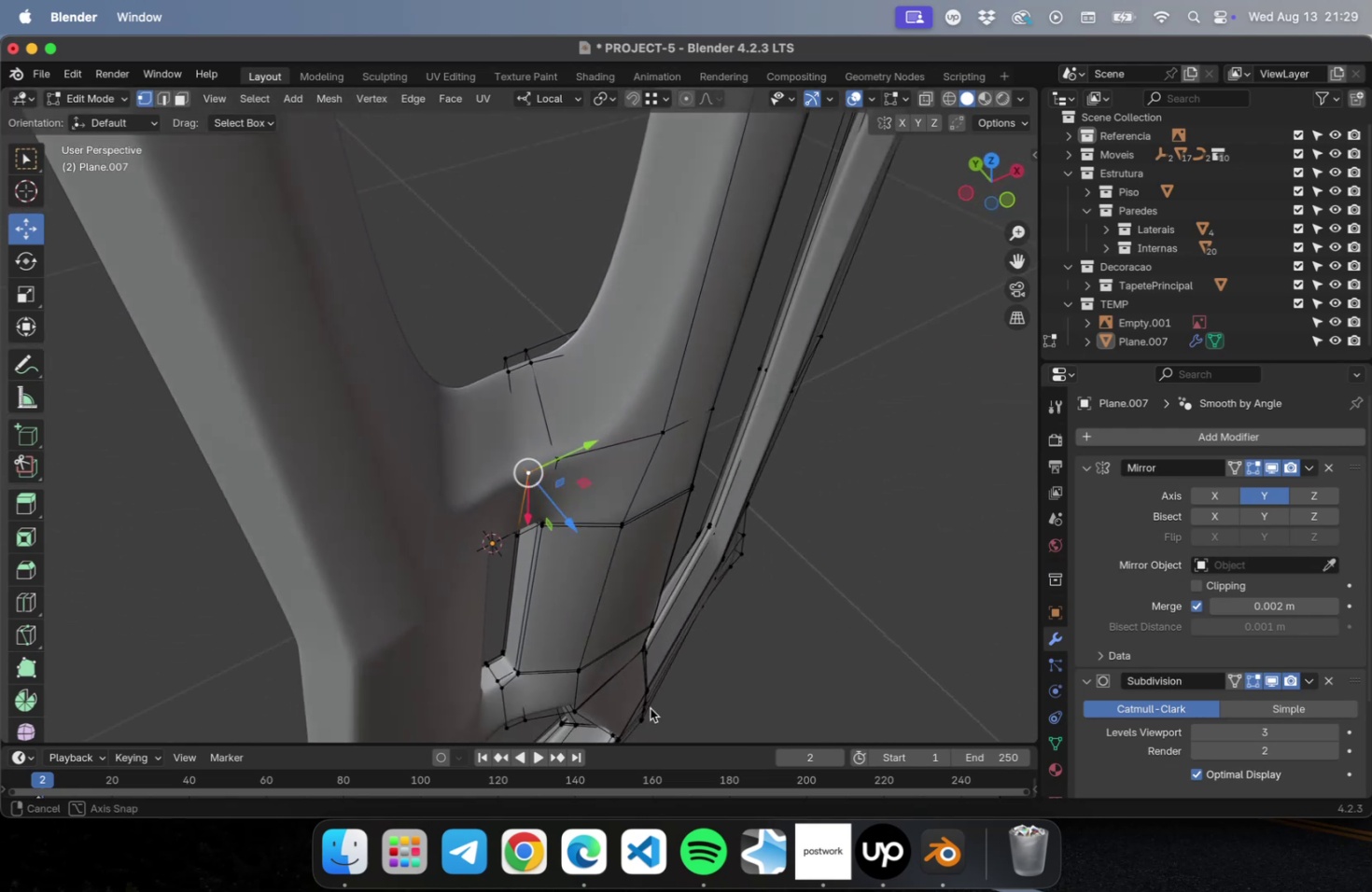 
hold_key(key=ShiftLeft, duration=1.08)
left_click([563, 459])
 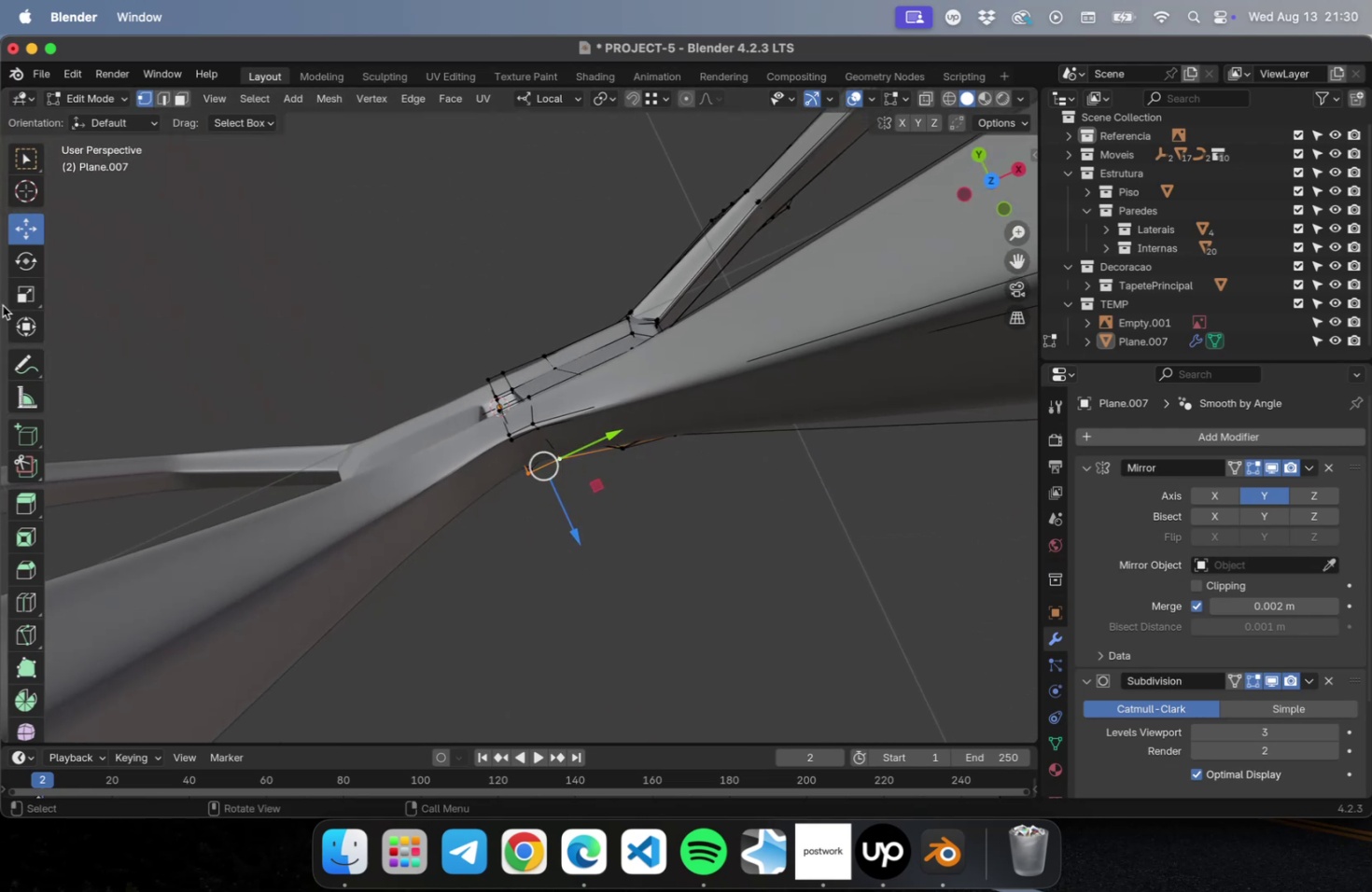 
left_click([19, 300])
 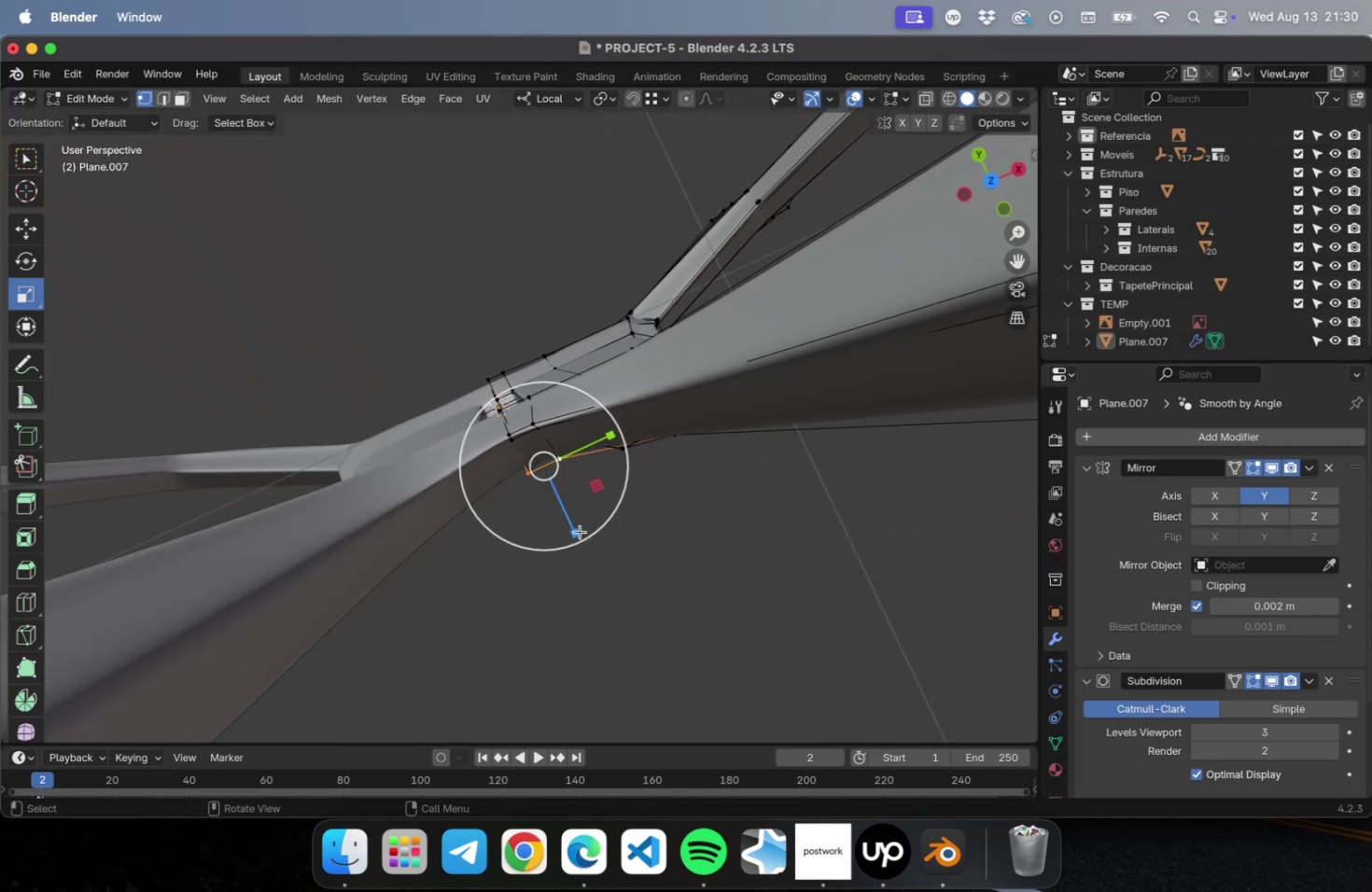 
left_click_drag(start_coordinate=[580, 531], to_coordinate=[549, 473])
 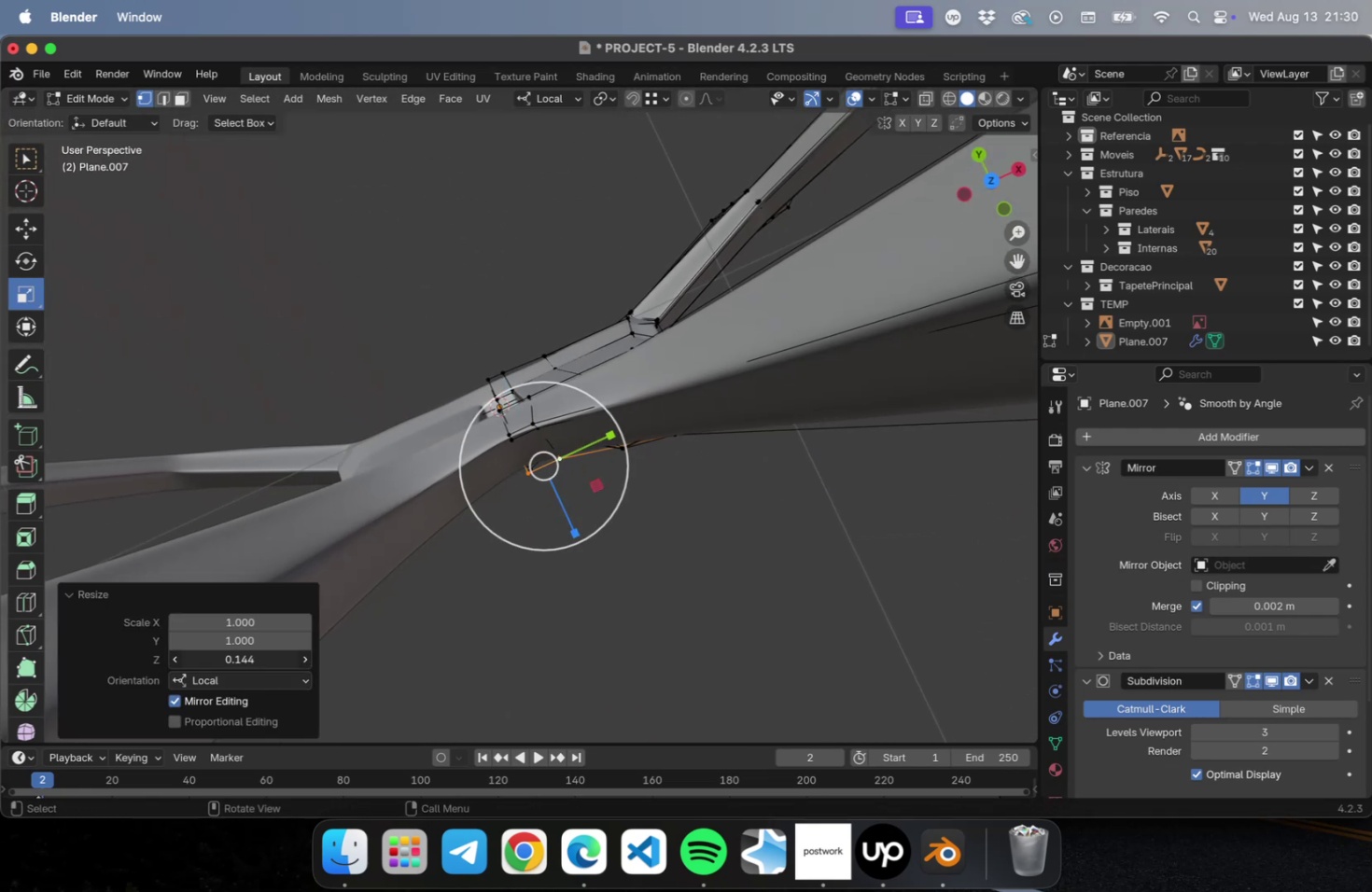 
left_click([269, 666])
 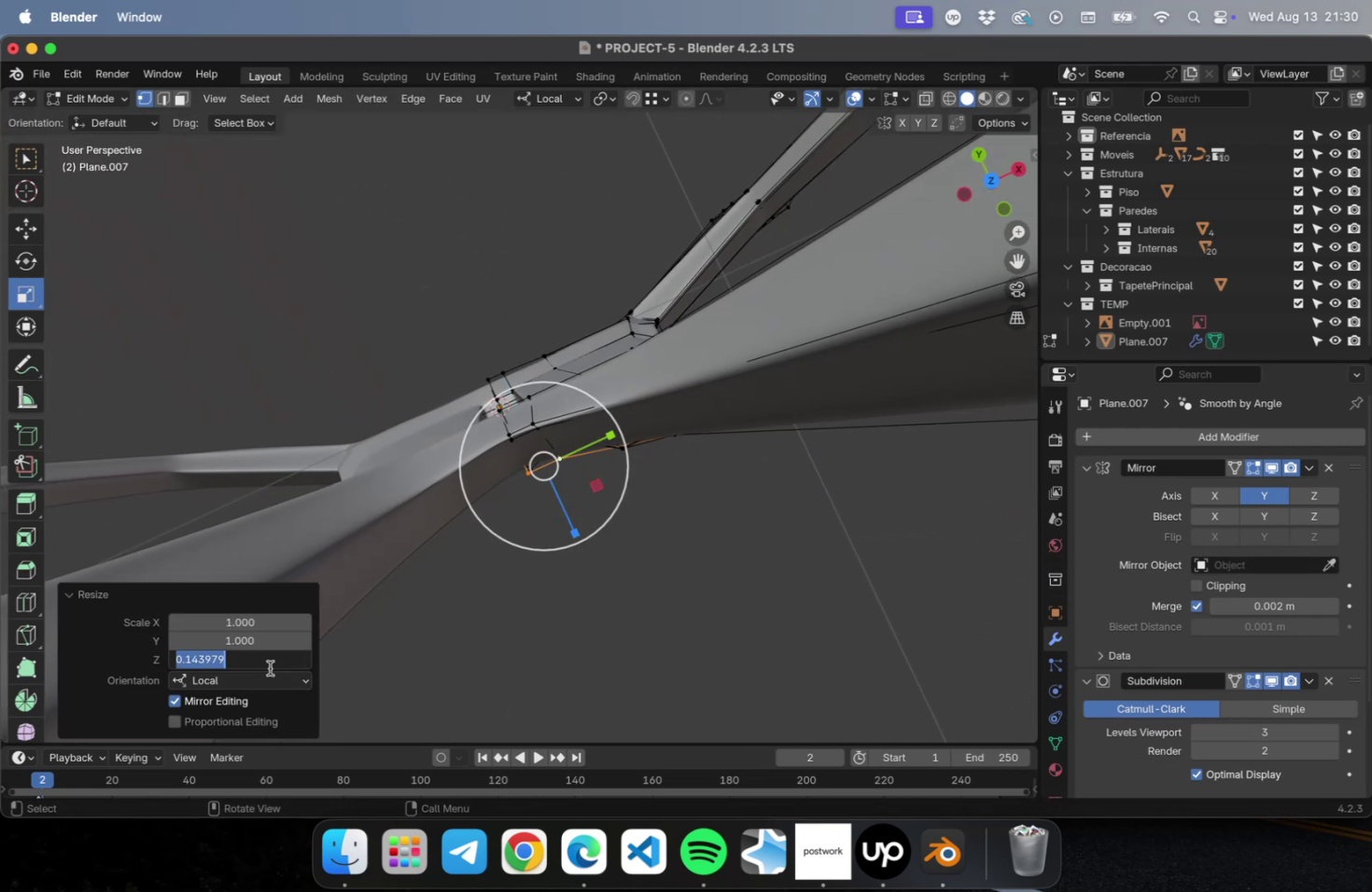 
key(0)
 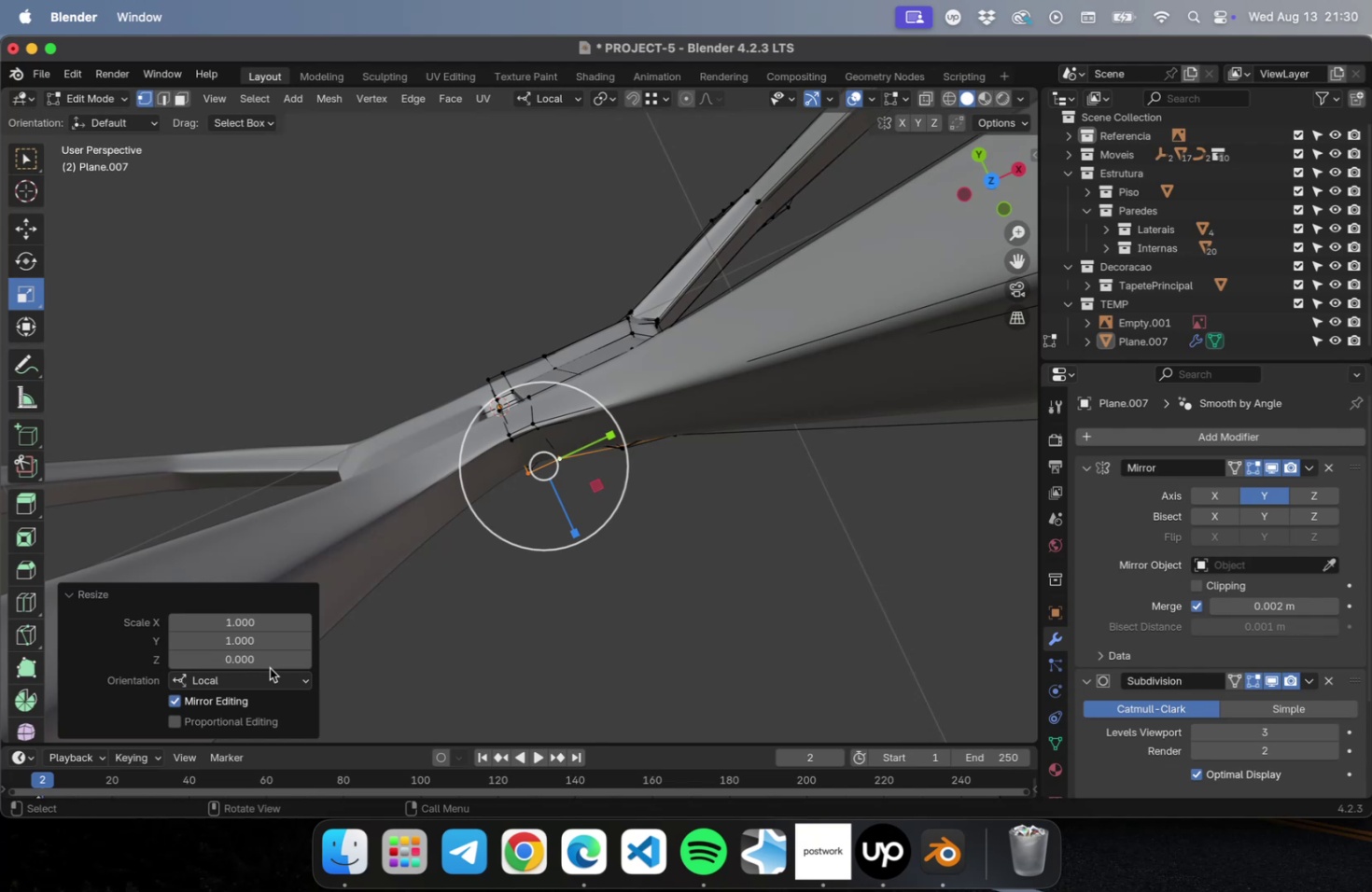 
key(Enter)
 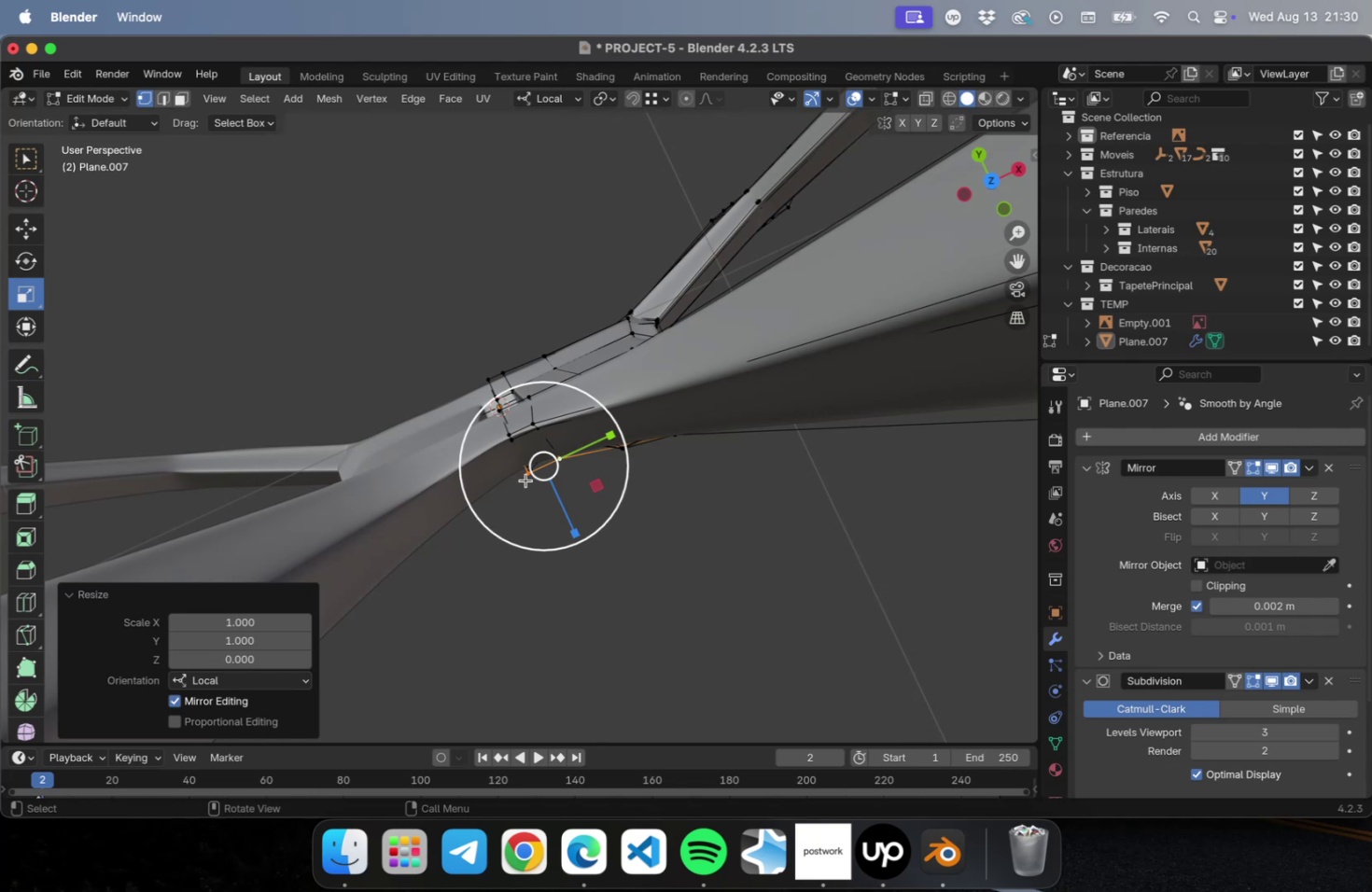 
scroll: coordinate [536, 478], scroll_direction: up, amount: 9.0
 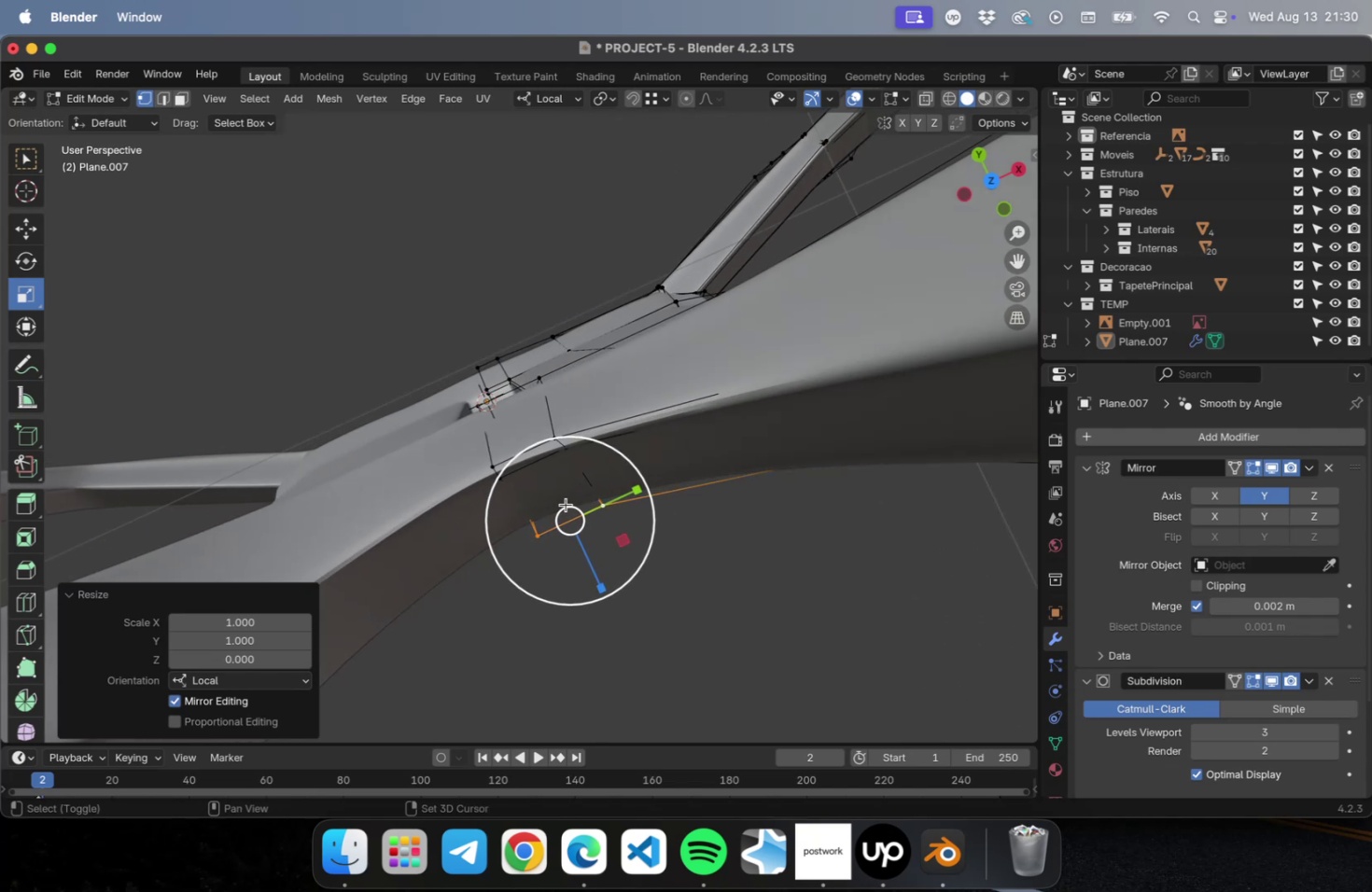 
hold_key(key=ShiftLeft, duration=0.78)
 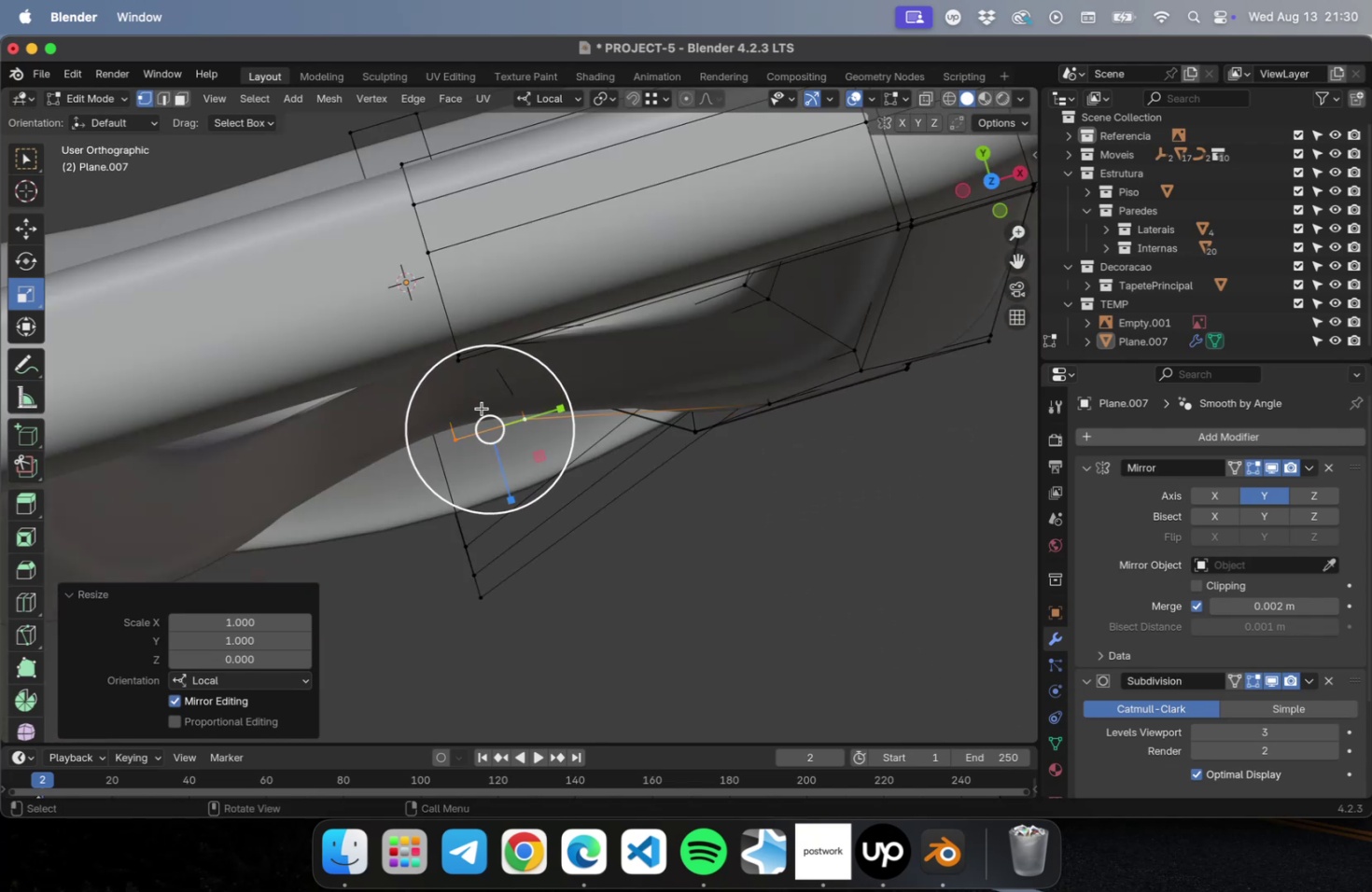 
key(NumLock)
 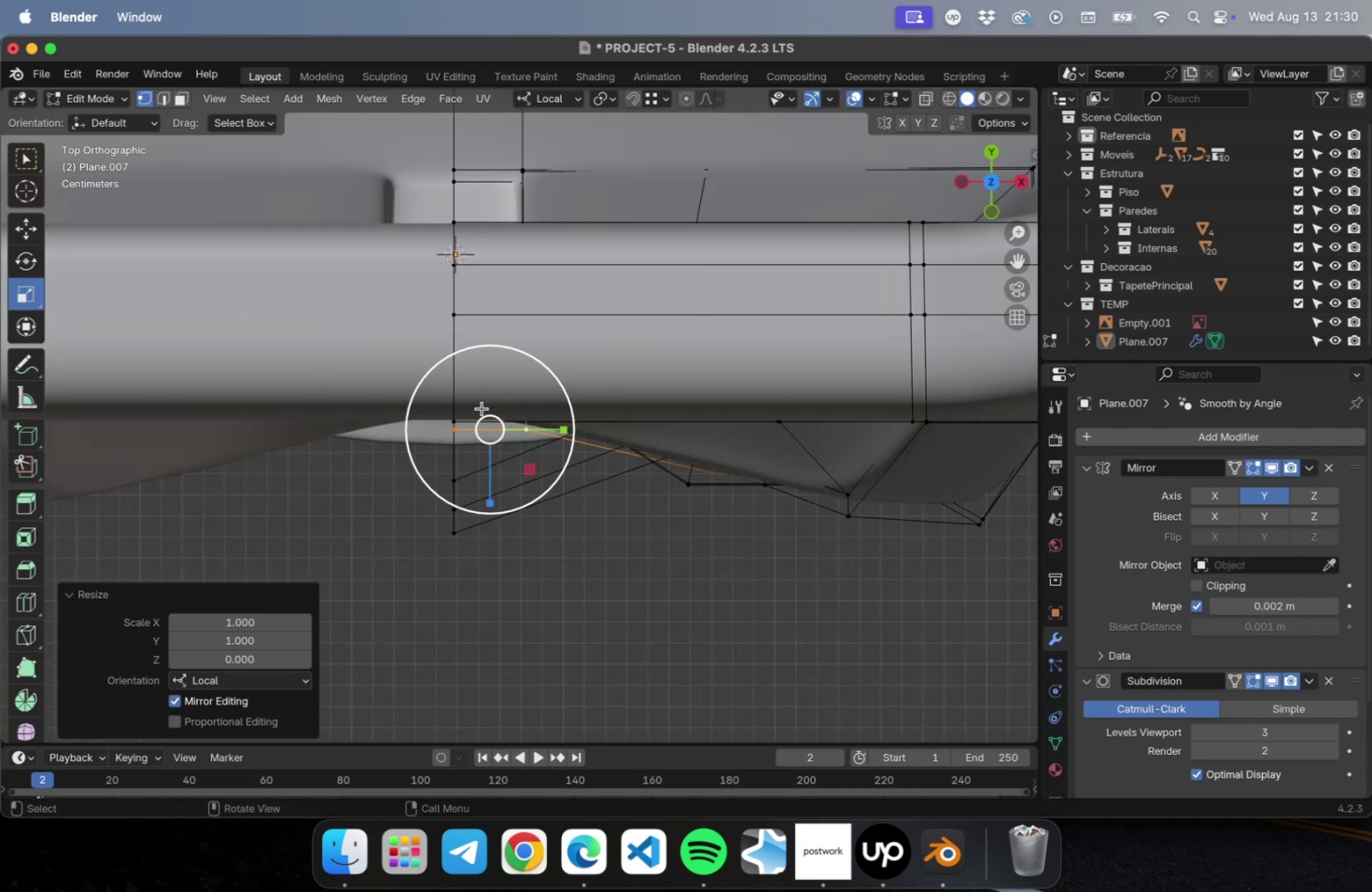 
key(Numpad7)
 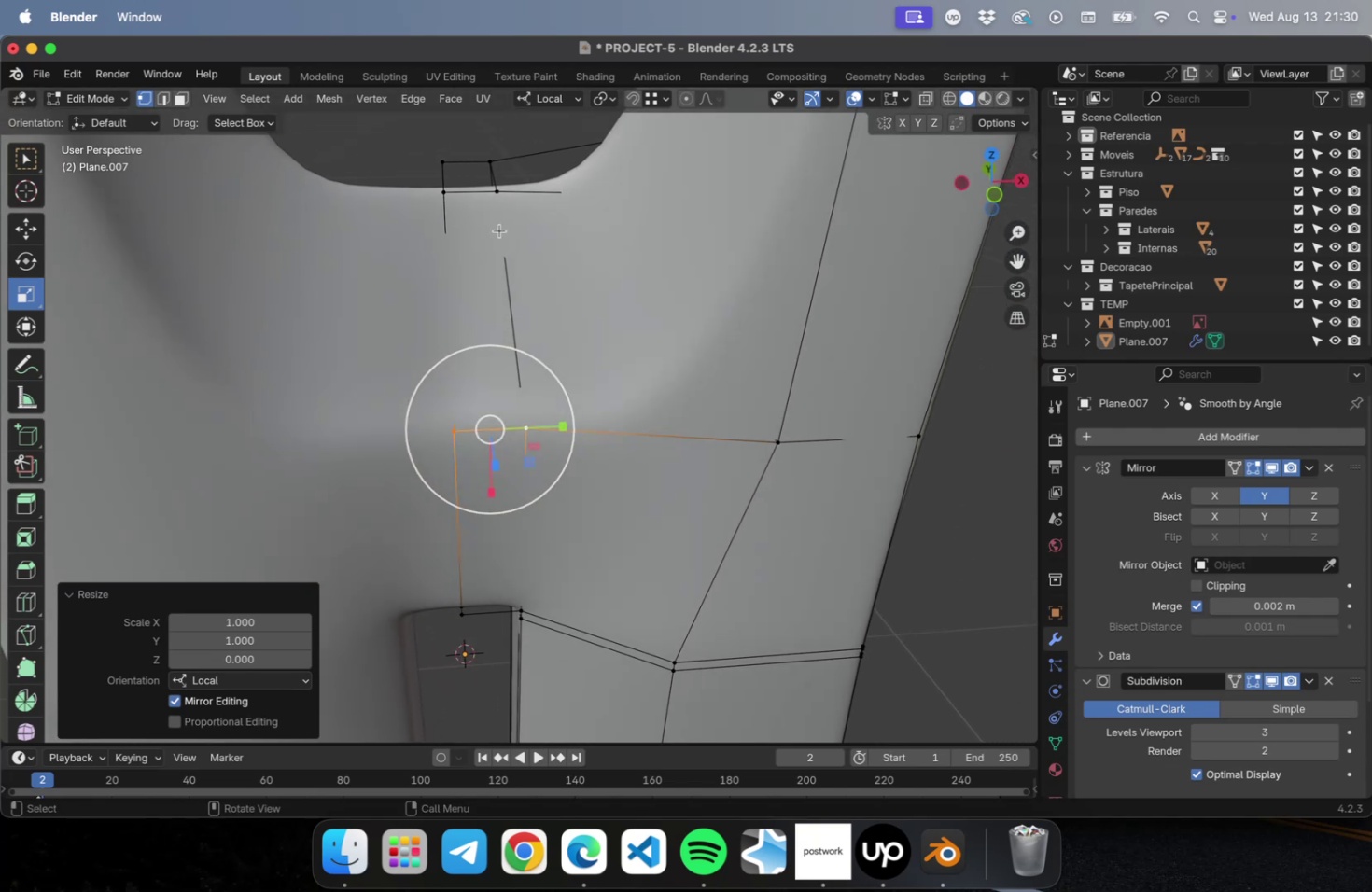 
left_click_drag(start_coordinate=[479, 150], to_coordinate=[535, 229])
 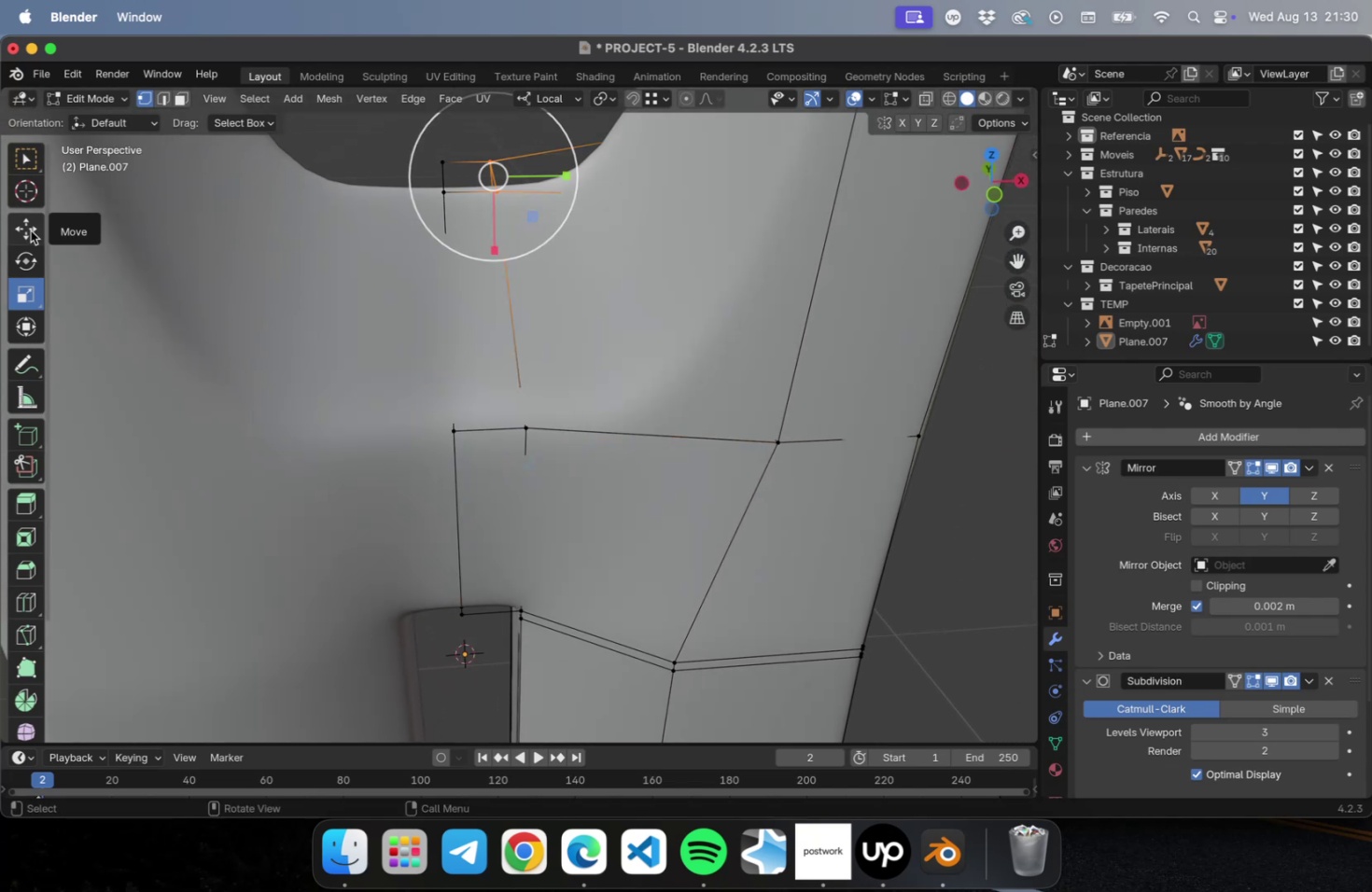 
left_click([31, 230])
 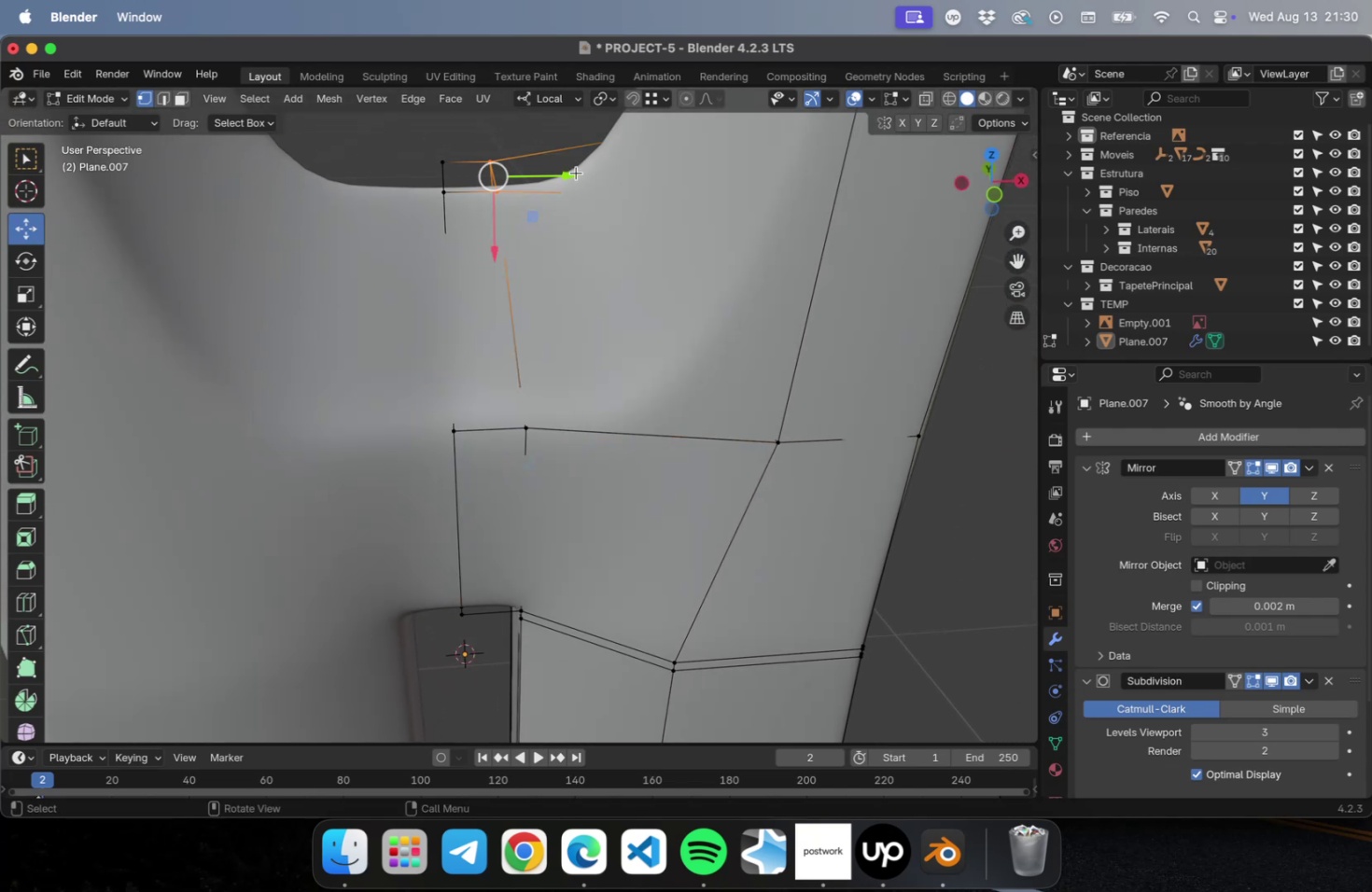 
left_click_drag(start_coordinate=[576, 173], to_coordinate=[600, 170])
 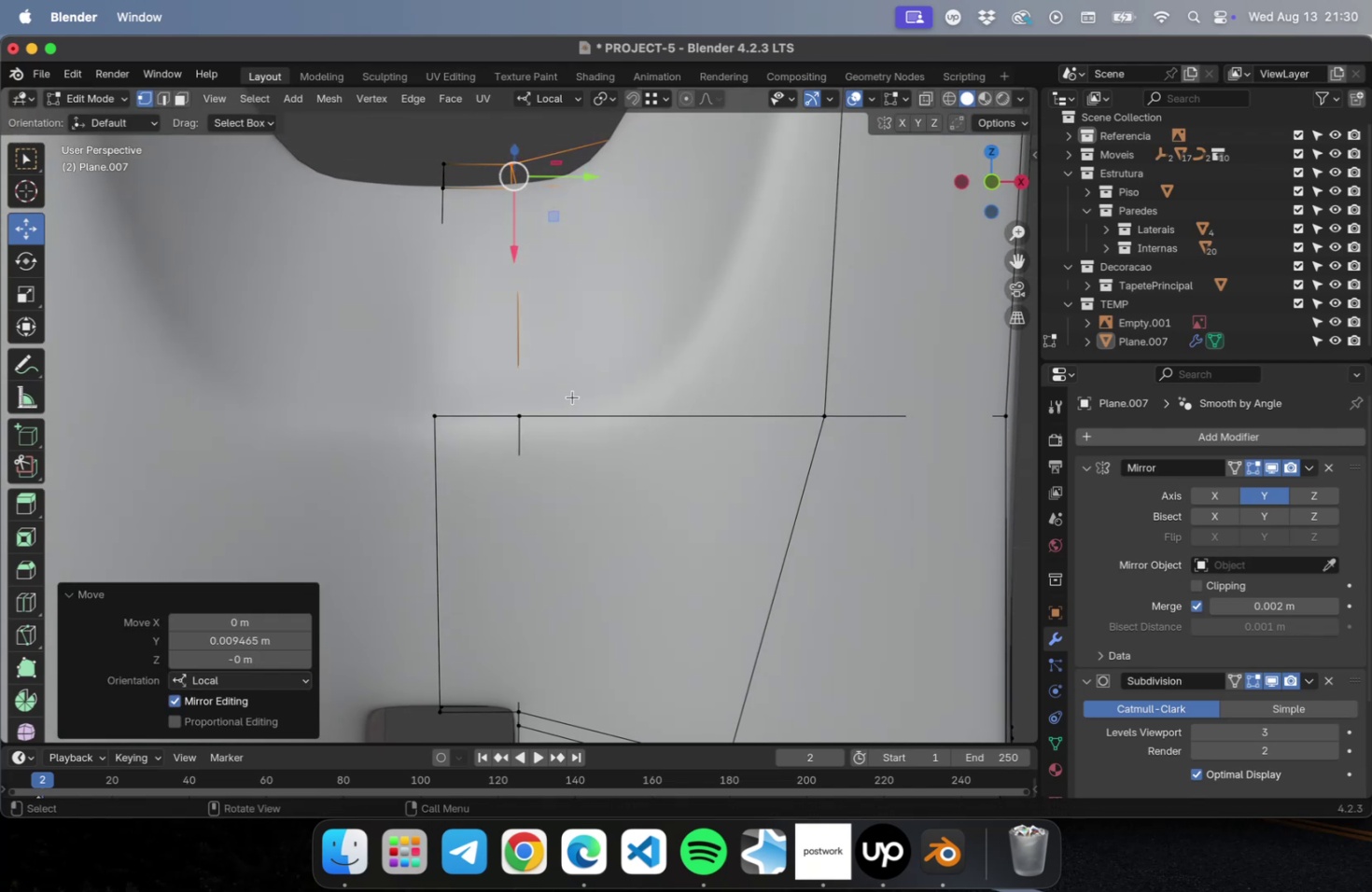 
hold_key(key=OptionLeft, duration=0.82)
left_click([514, 360])
 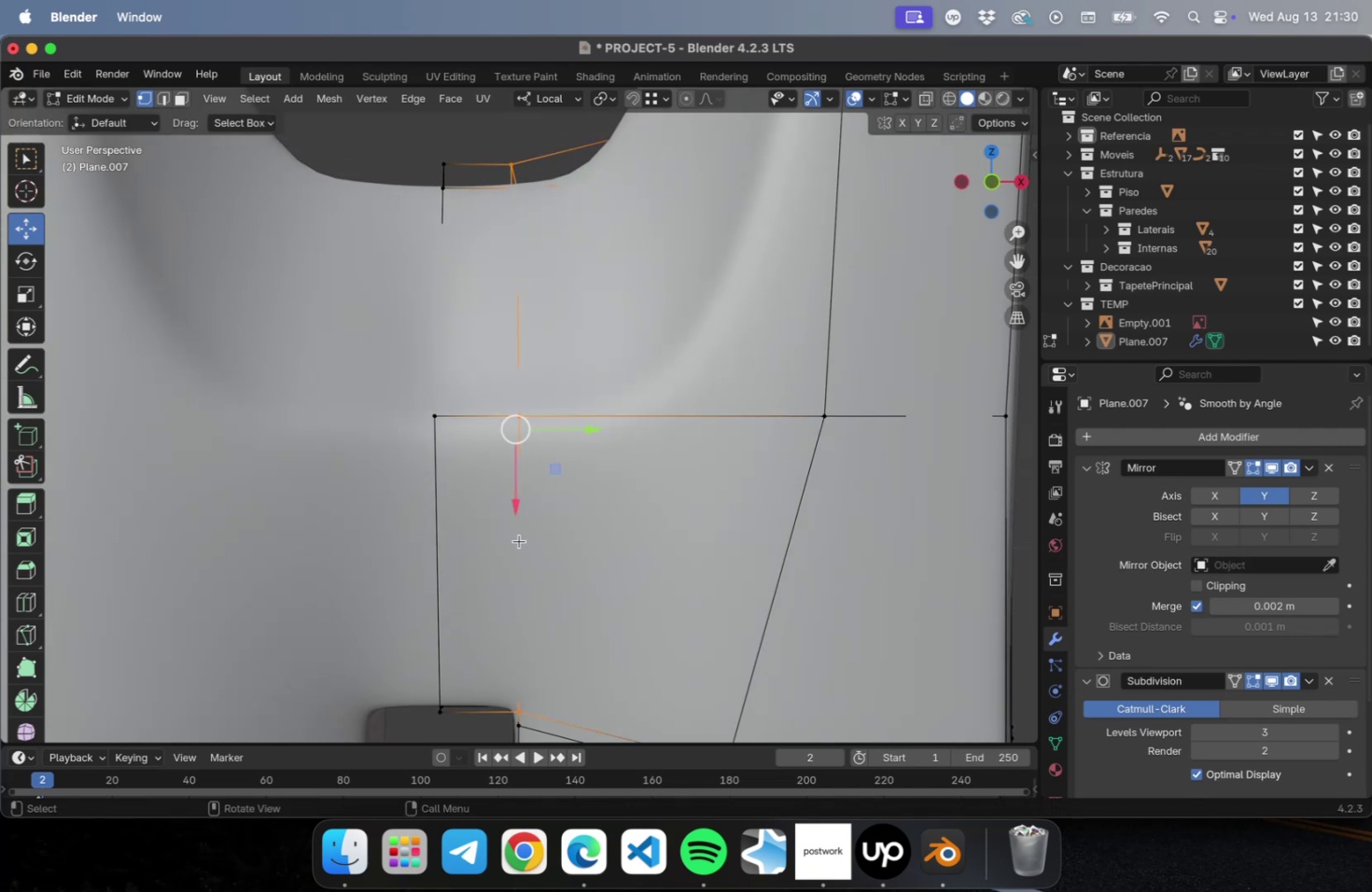 
key(2)
 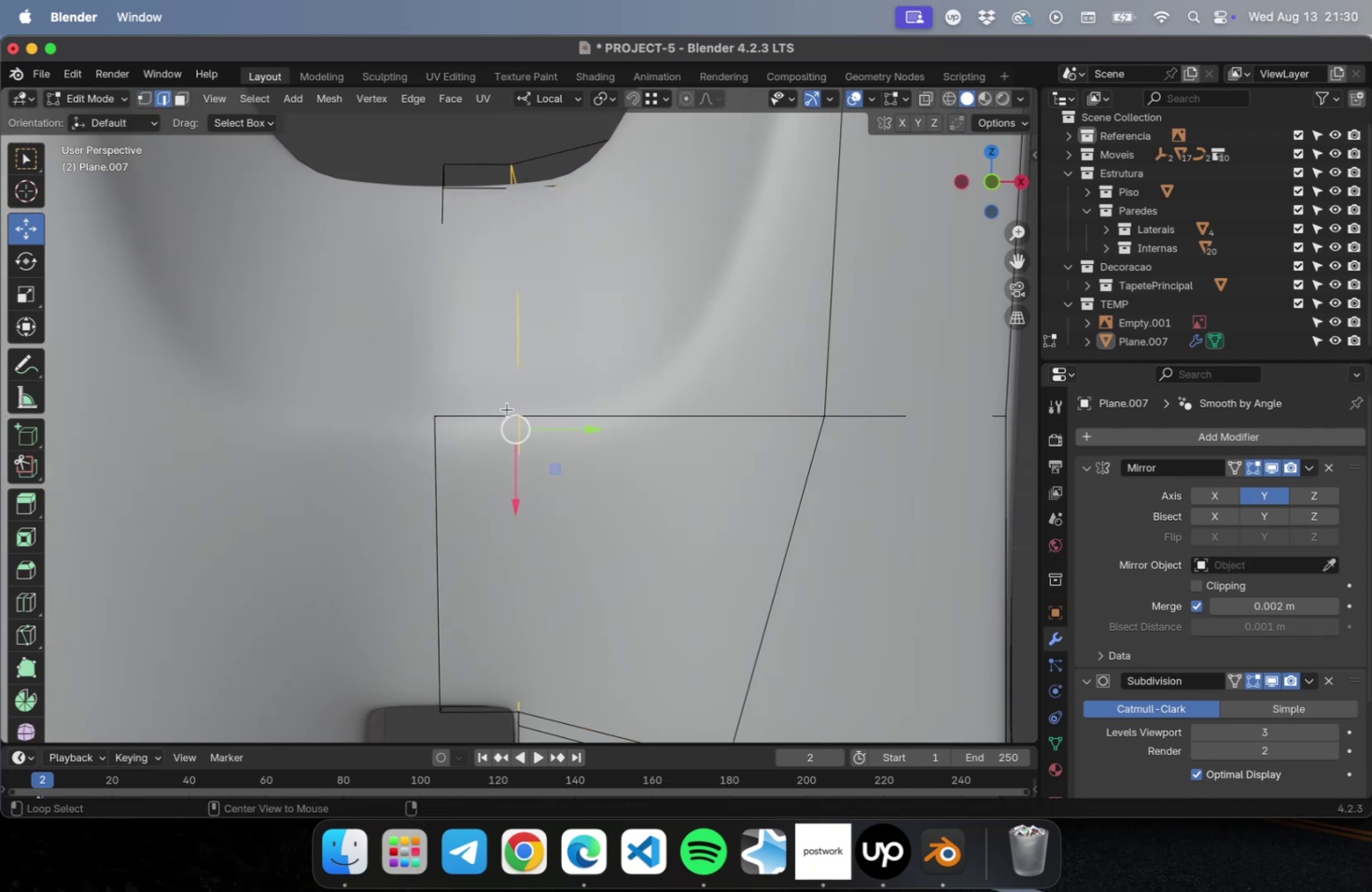 
key(Alt+OptionLeft)
 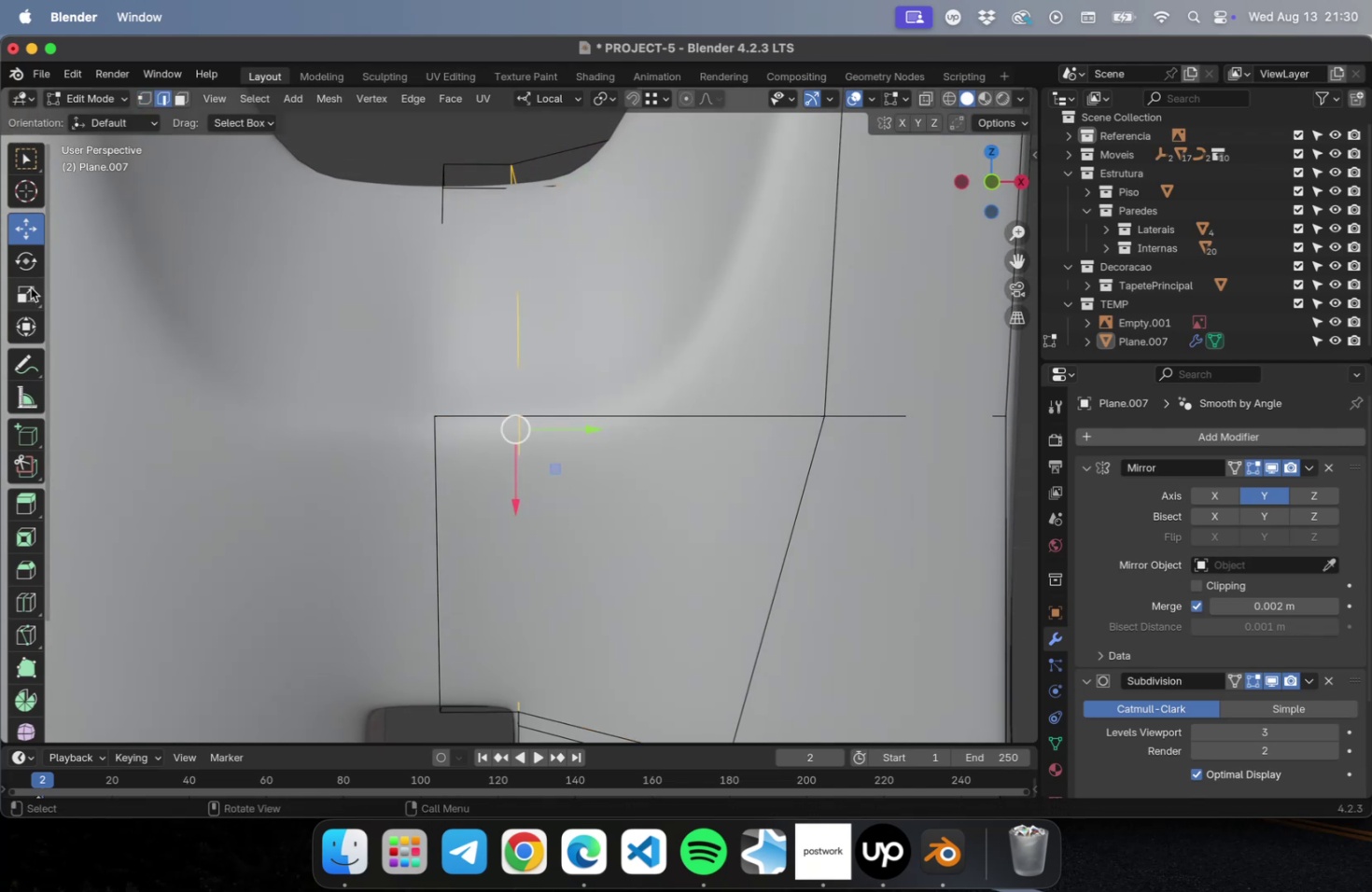 
left_click([31, 287])
 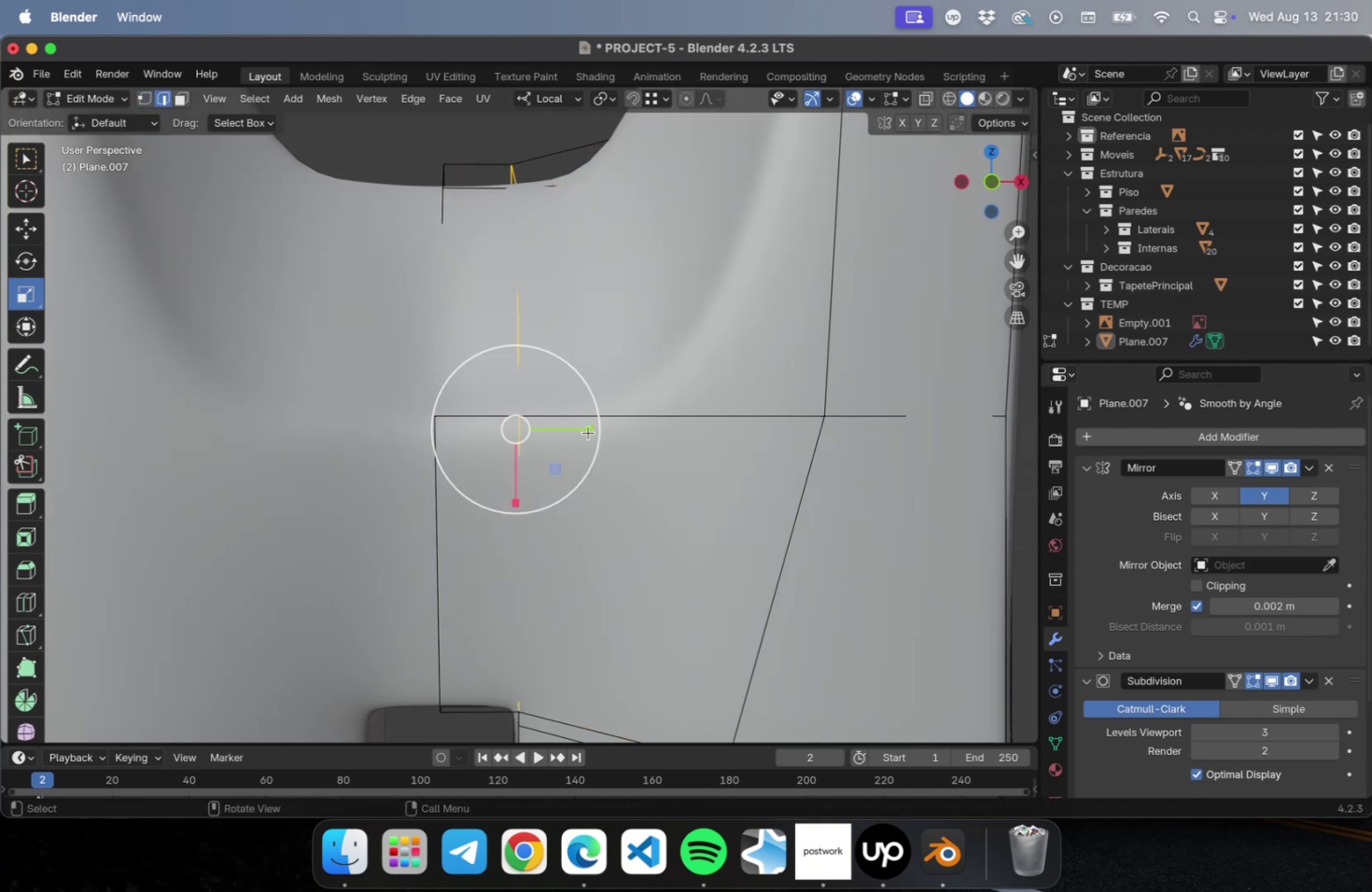 
left_click_drag(start_coordinate=[588, 431], to_coordinate=[507, 430])
 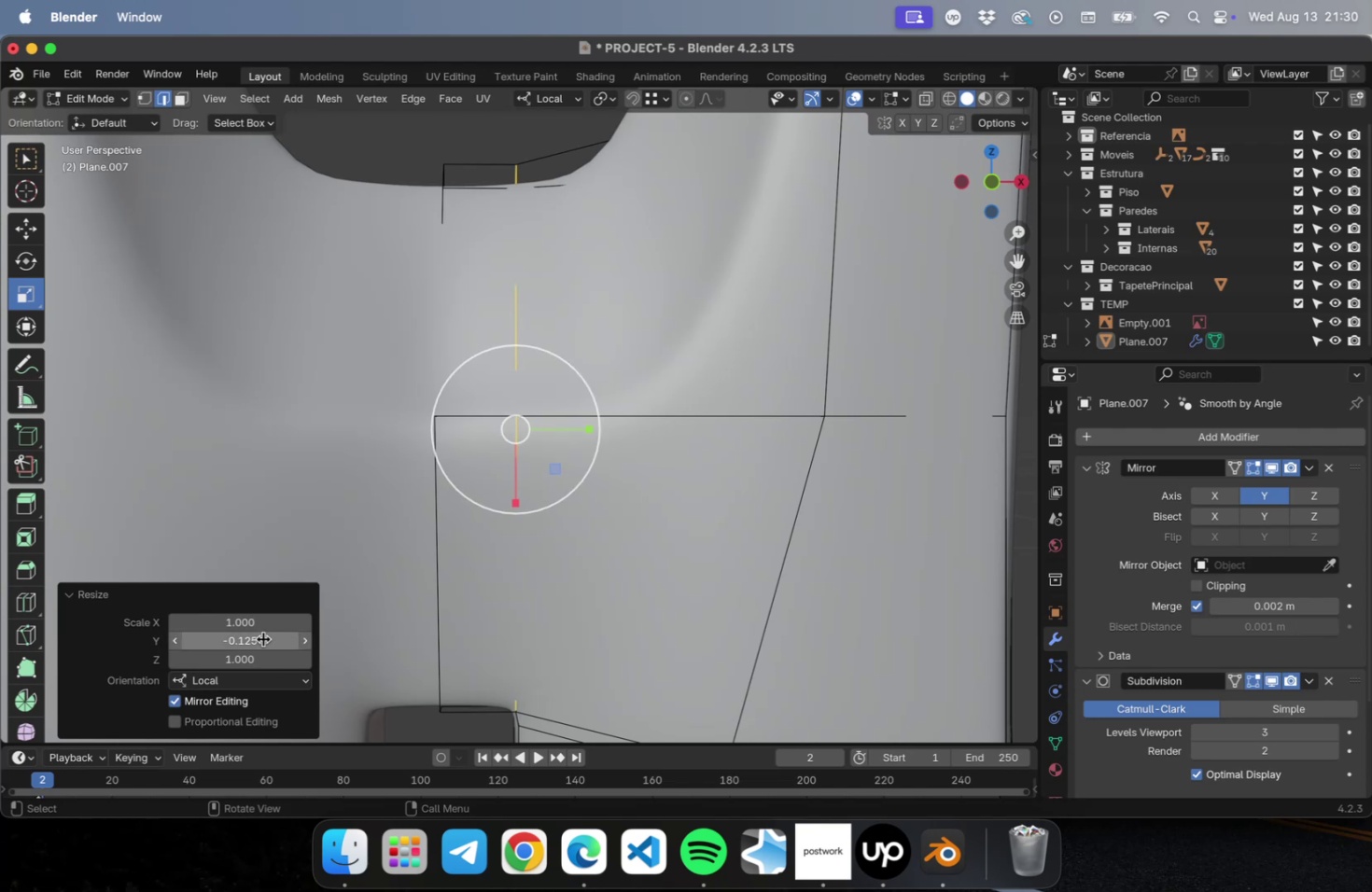 
left_click([263, 638])
 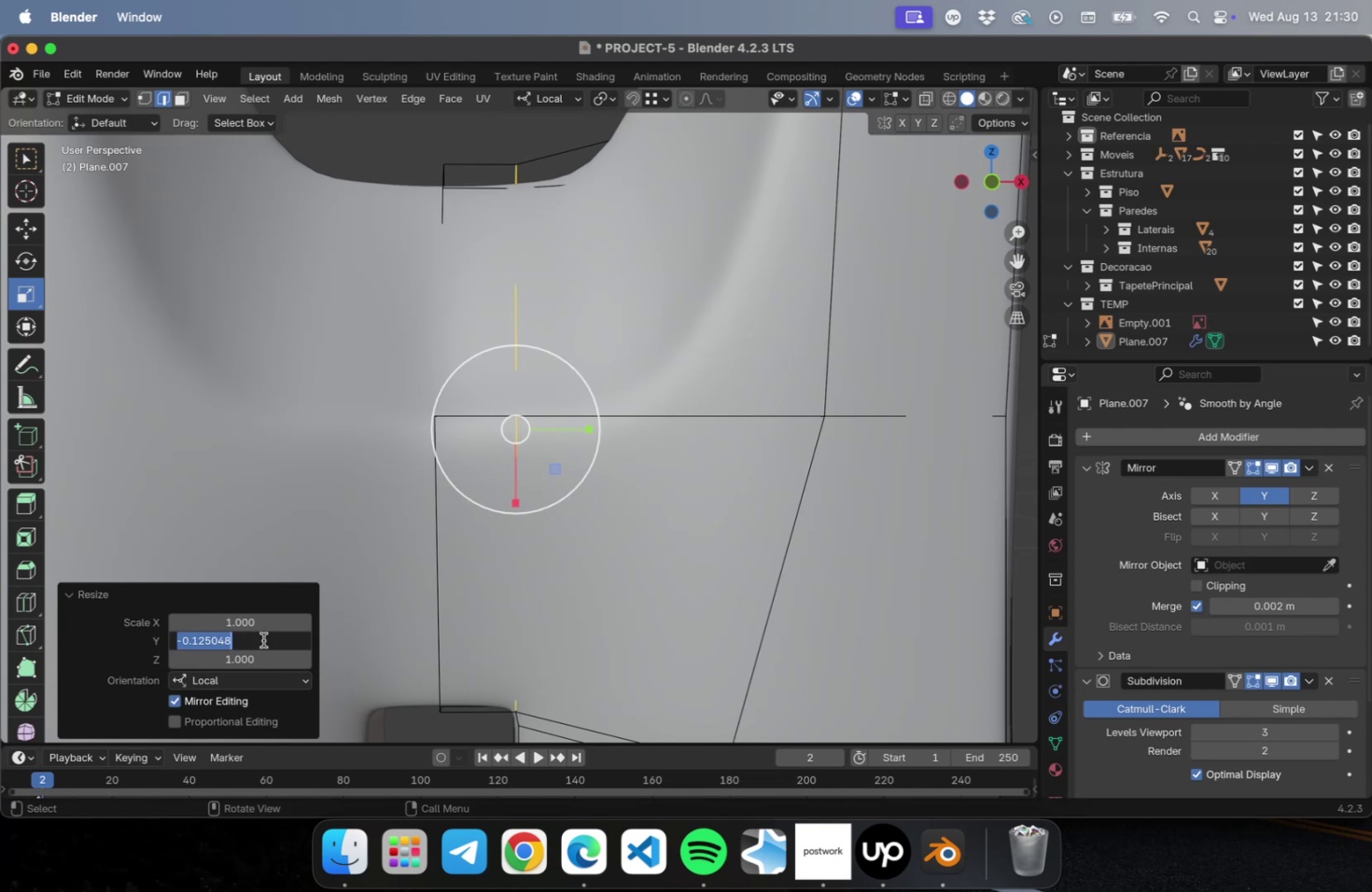 
key(0)
 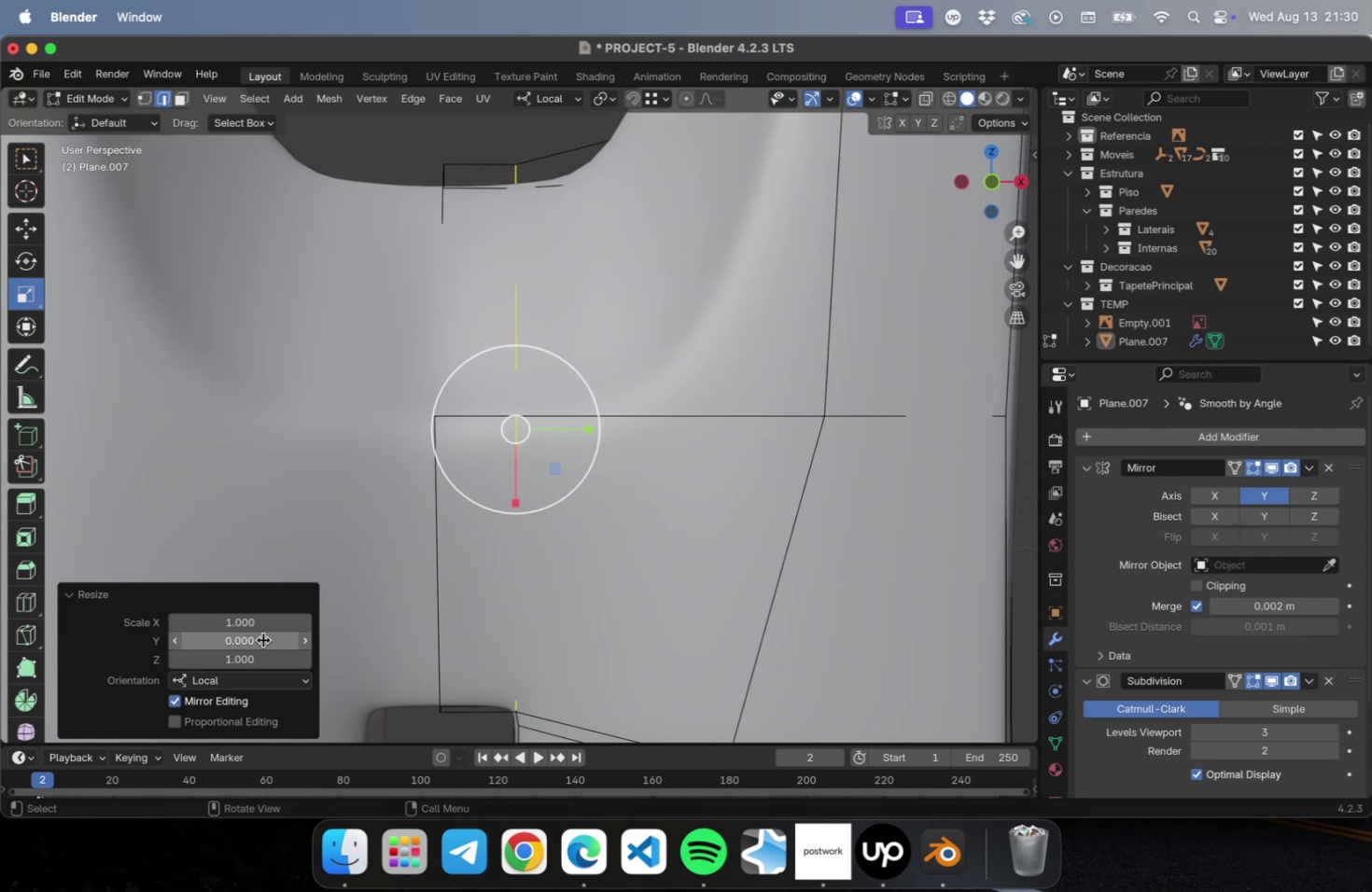 
key(Enter)
 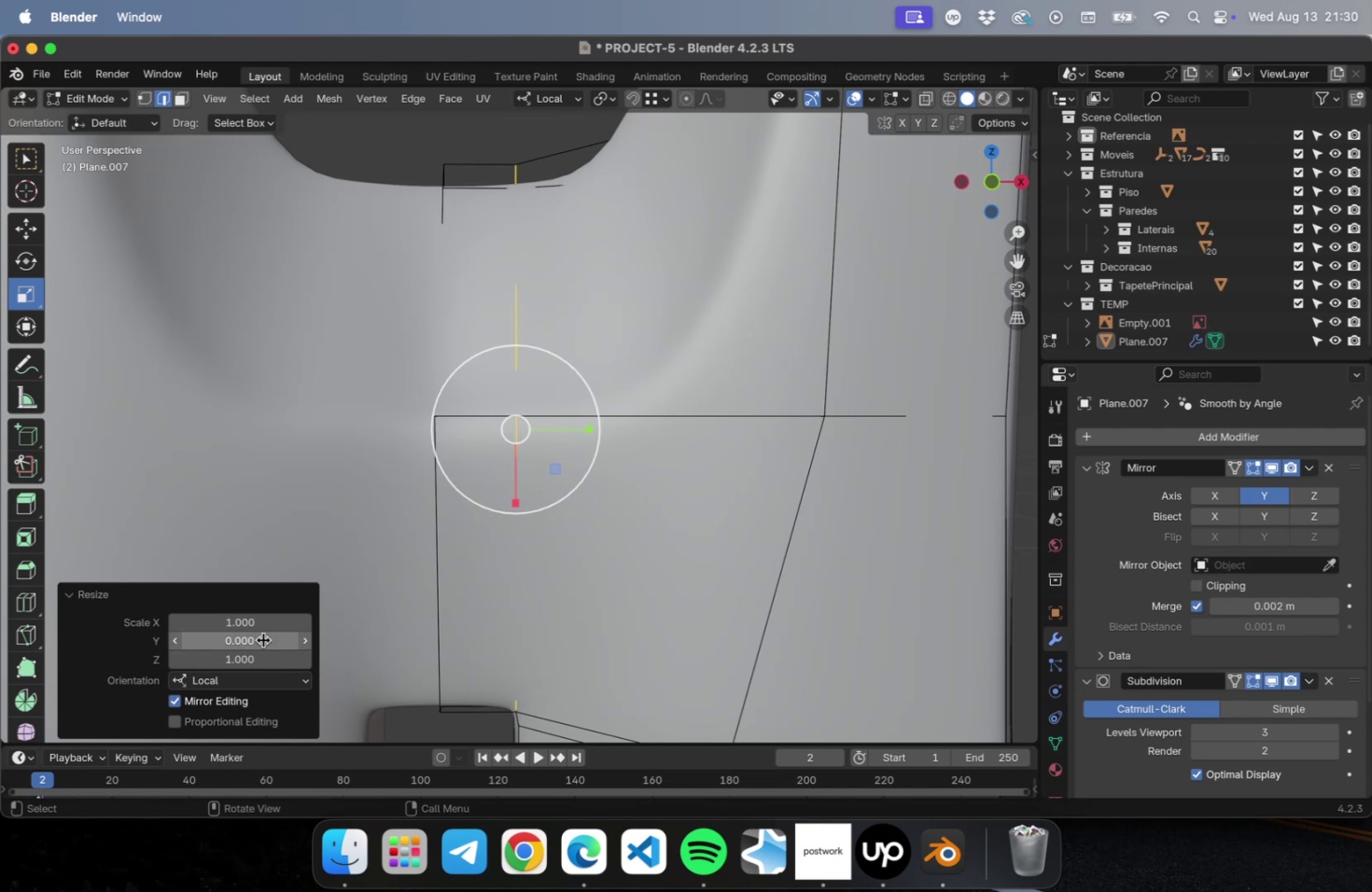 
key(Meta+CommandLeft)
 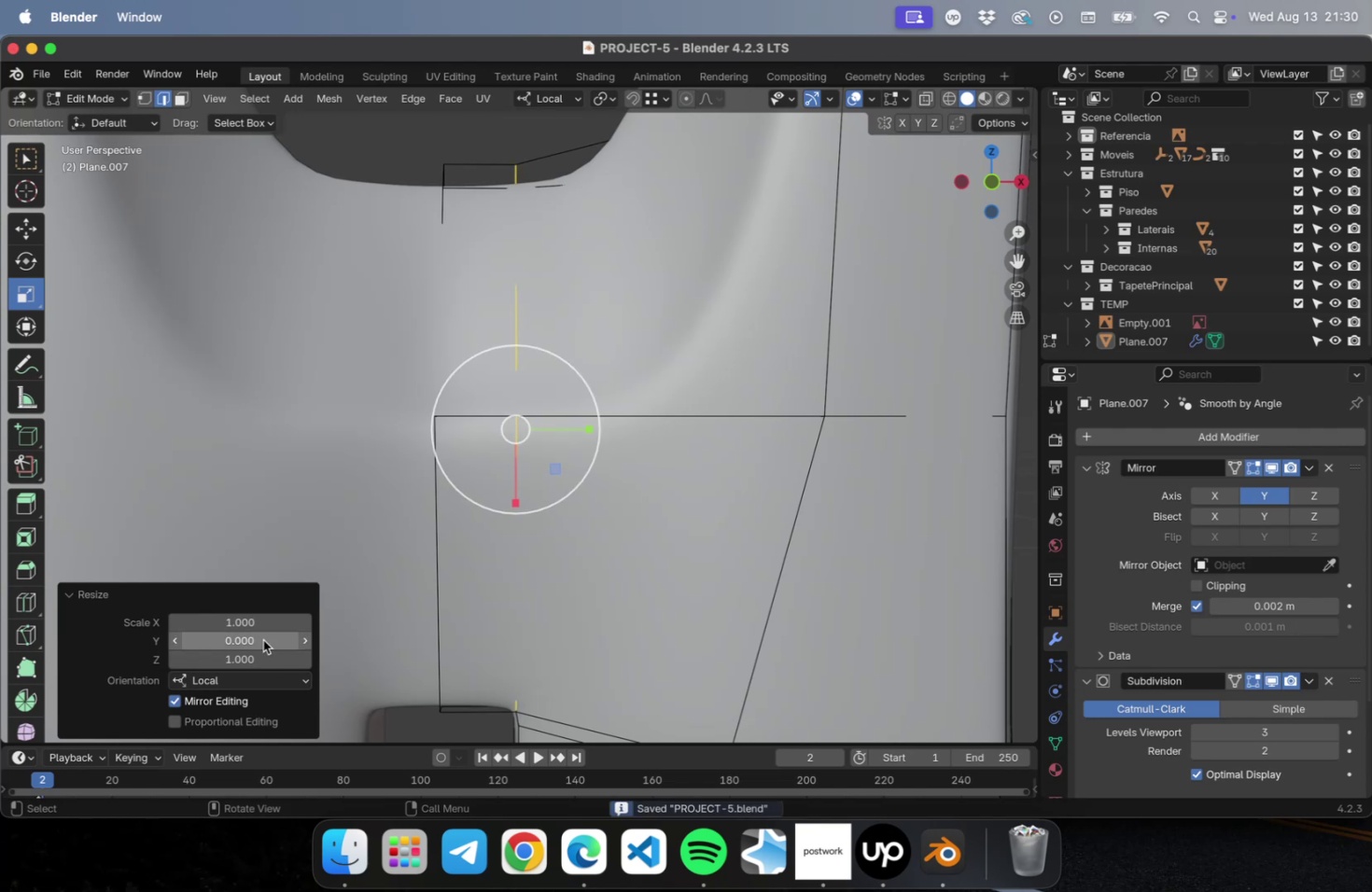 
key(Meta+S)
 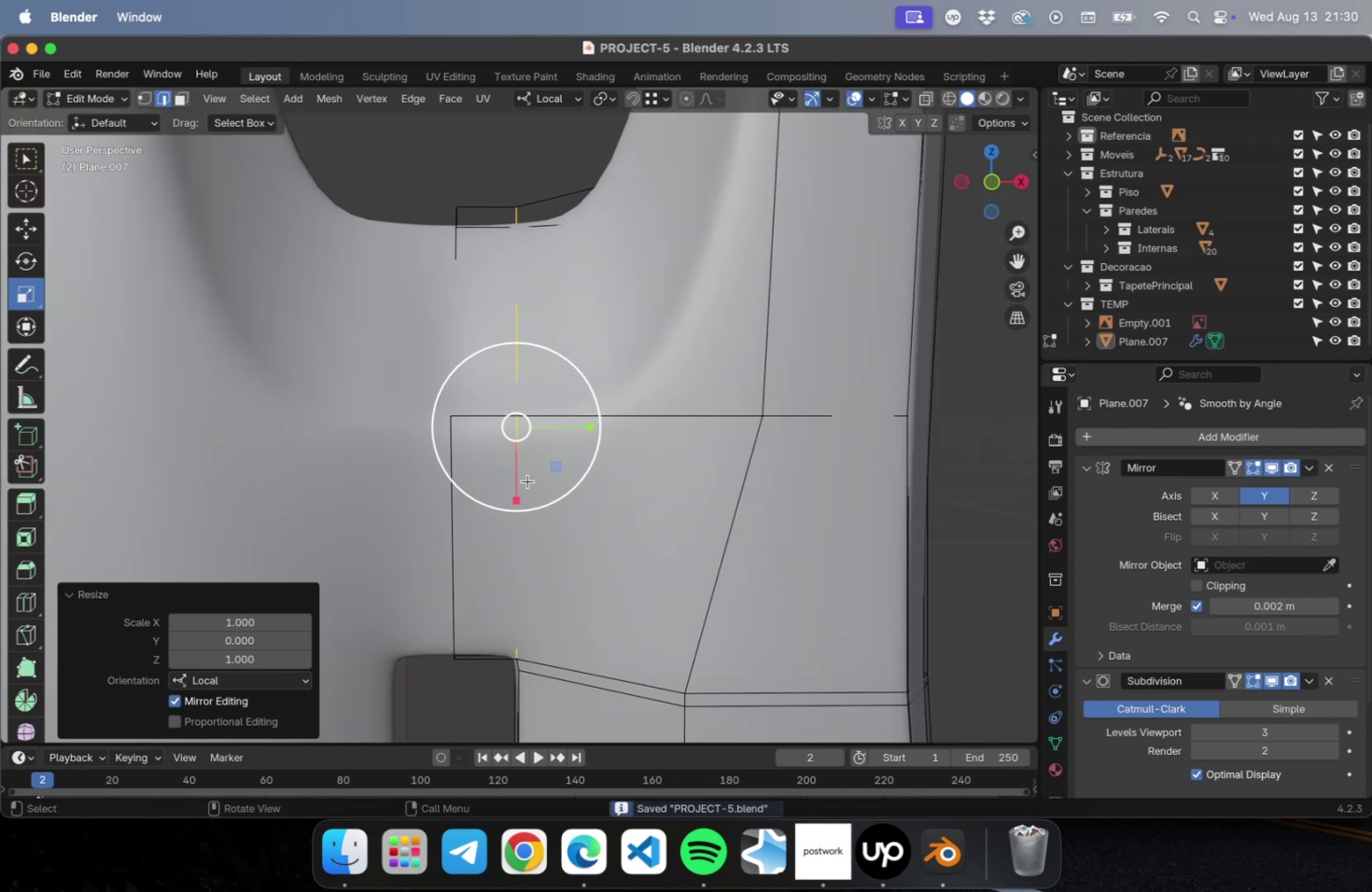 
scroll: coordinate [530, 485], scroll_direction: down, amount: 14.0
 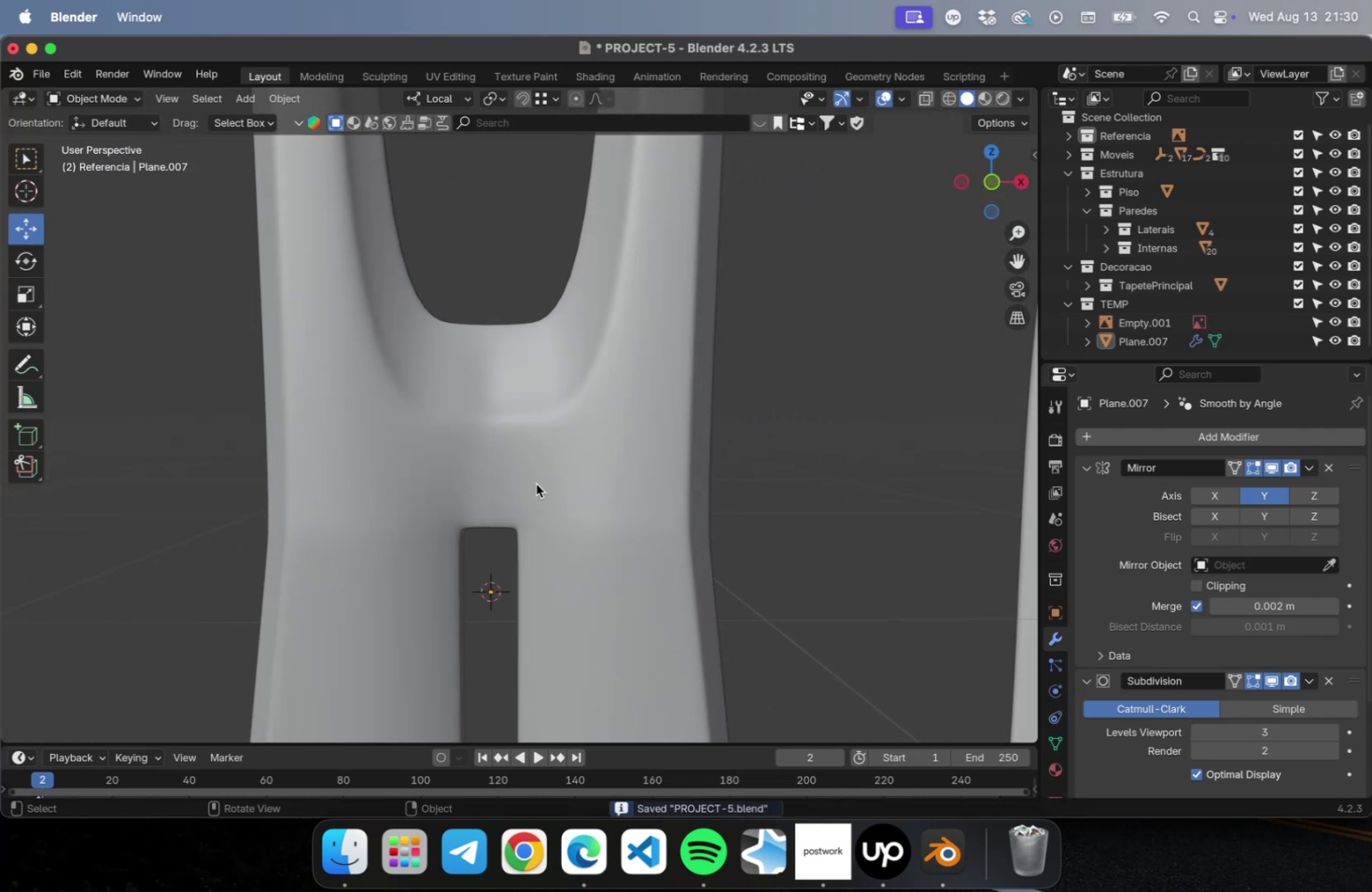 
key(Tab)
 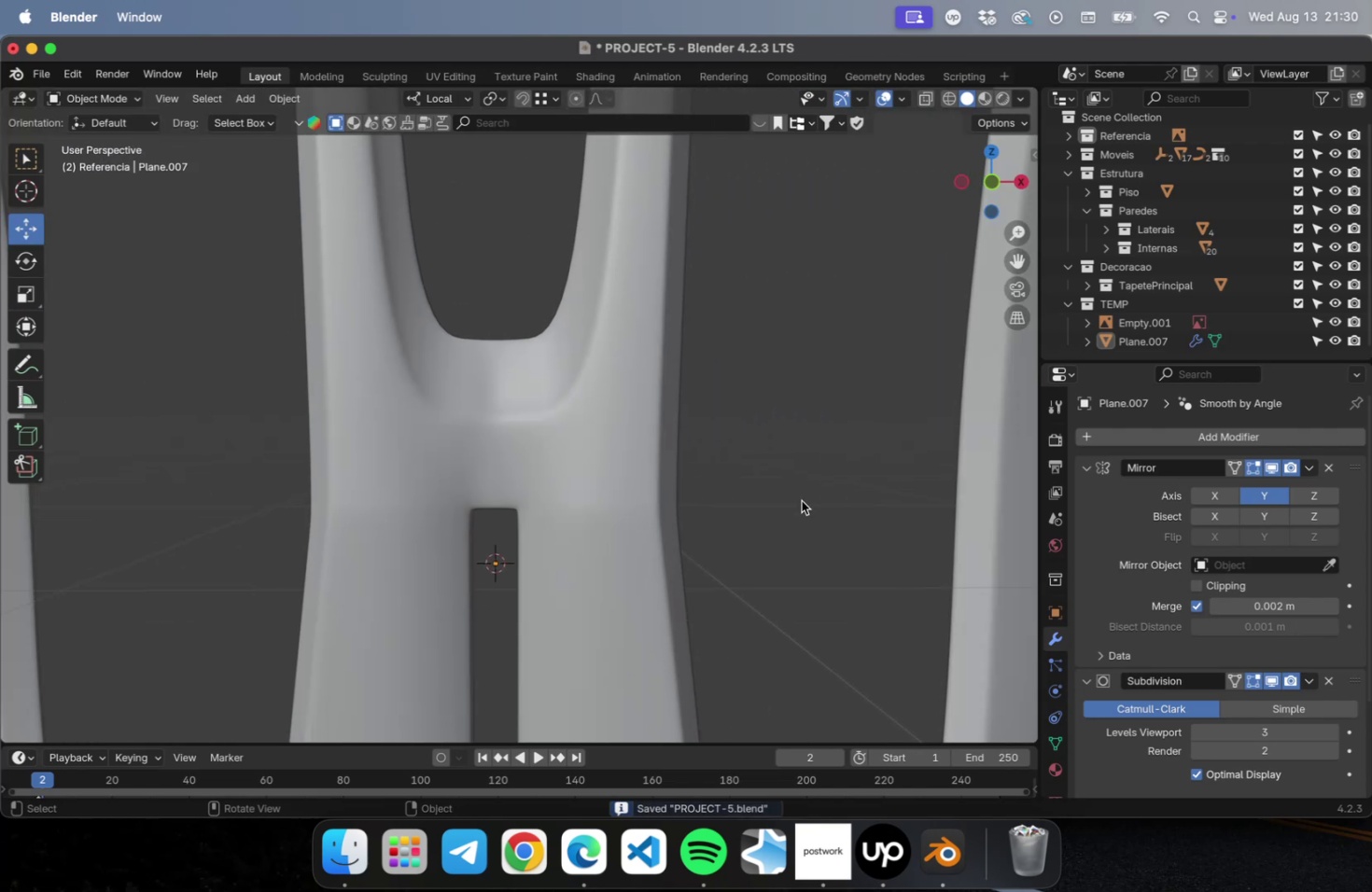 
scroll: coordinate [801, 500], scroll_direction: down, amount: 9.0
 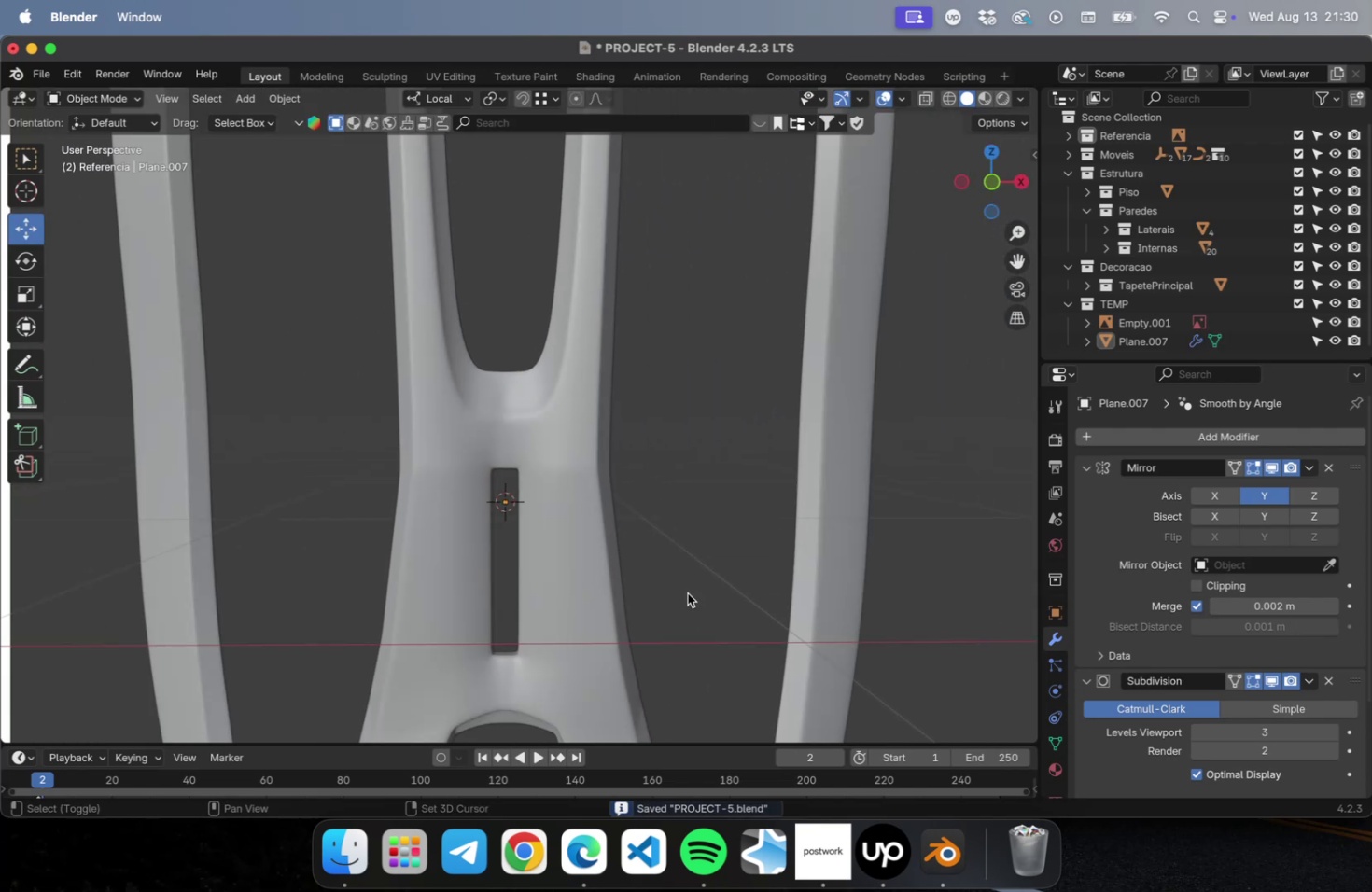 
hold_key(key=ShiftLeft, duration=0.45)
 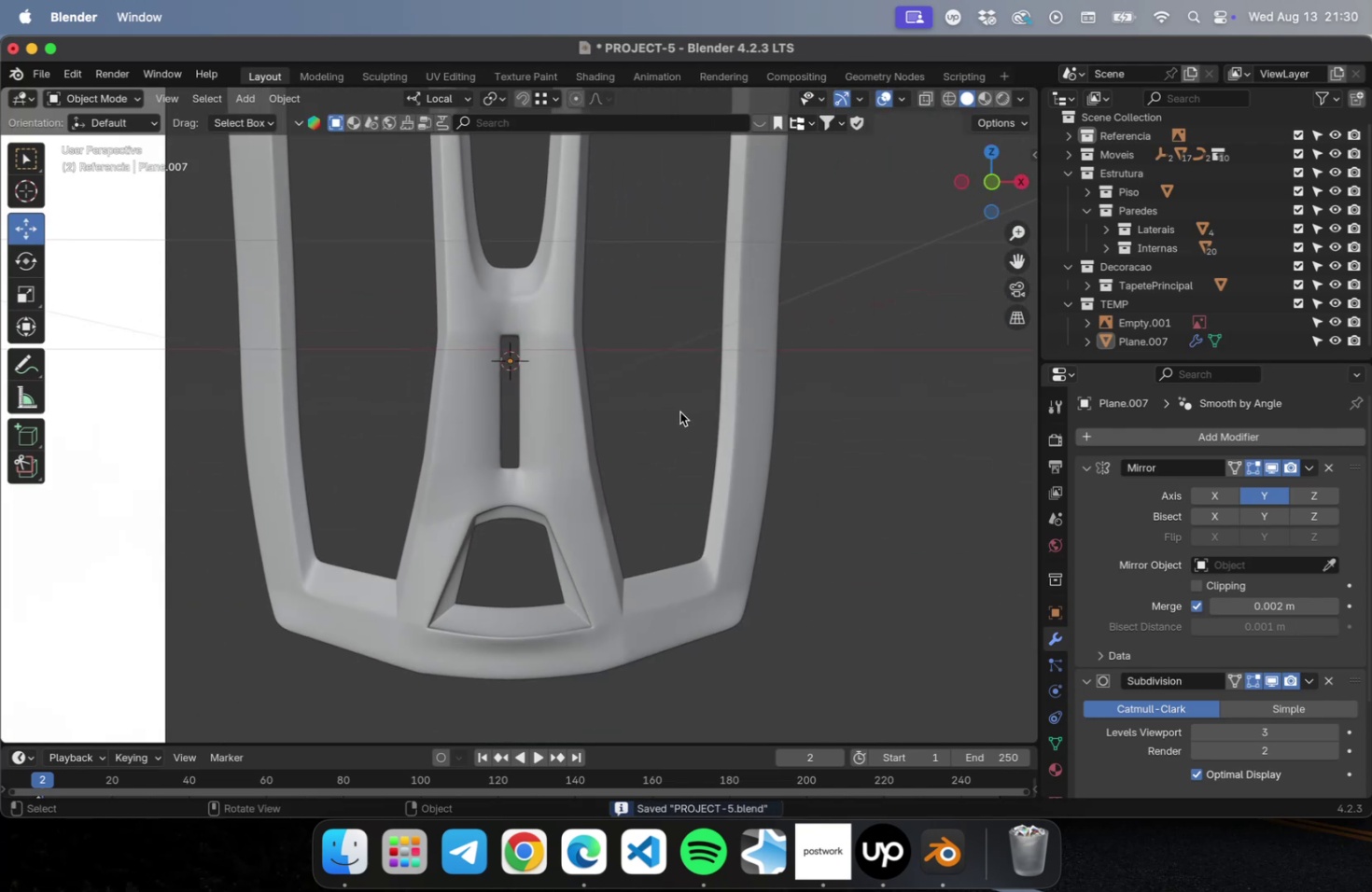 
scroll: coordinate [681, 410], scroll_direction: down, amount: 2.0
 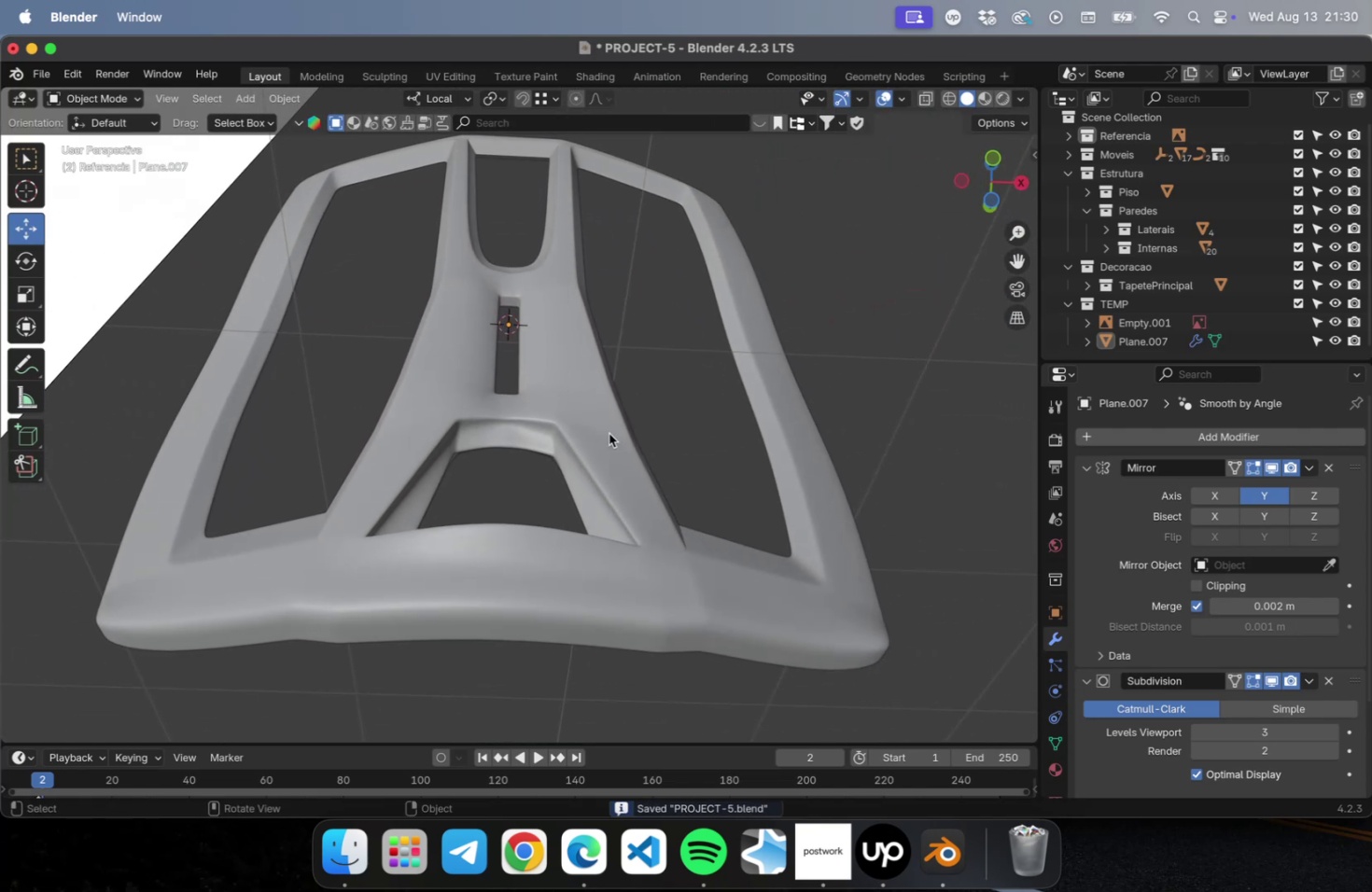 
scroll: coordinate [581, 452], scroll_direction: up, amount: 4.0
 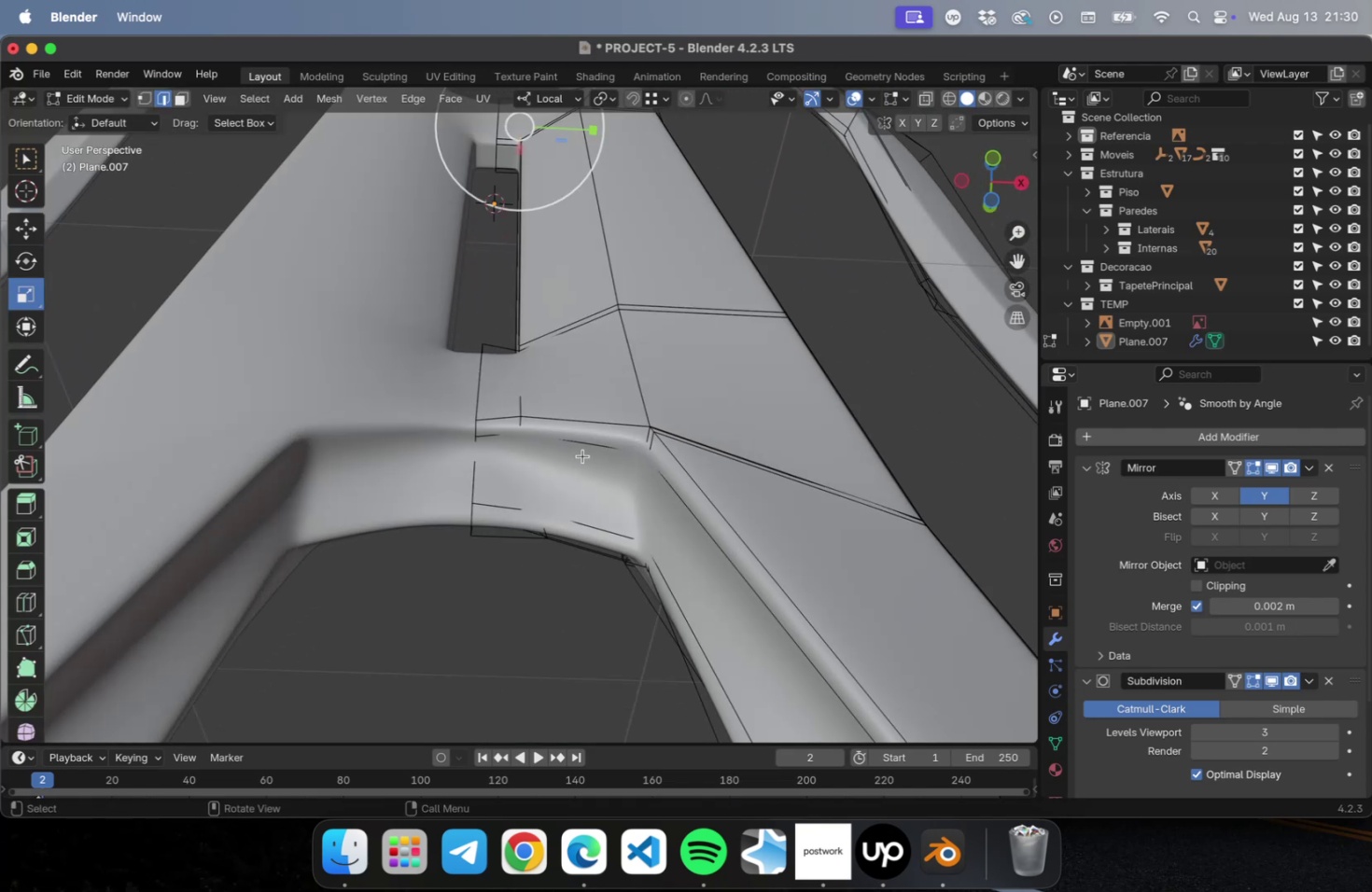 
key(Tab)
 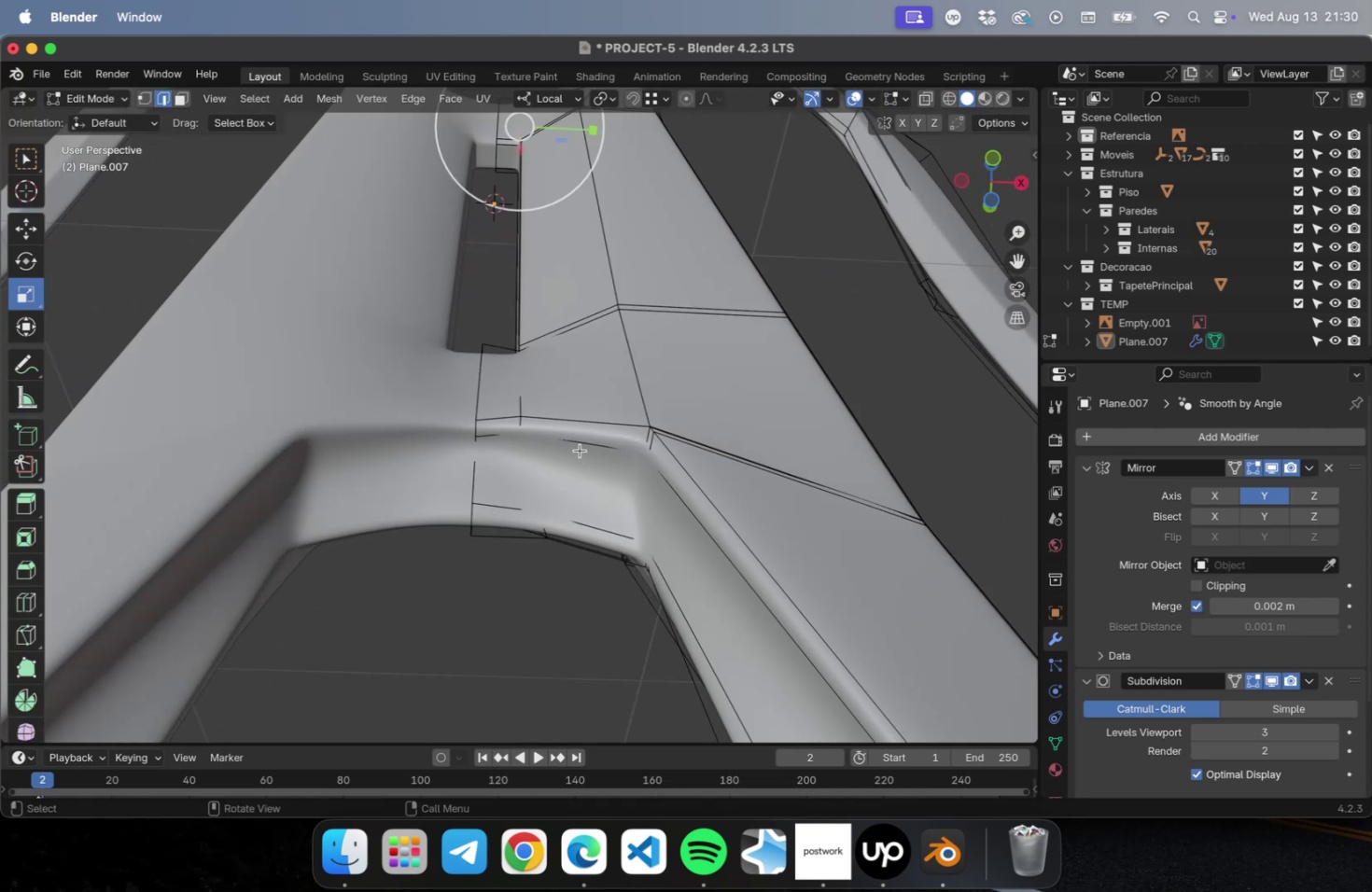 
hold_key(key=OptionLeft, duration=0.91)
left_click([576, 445])
 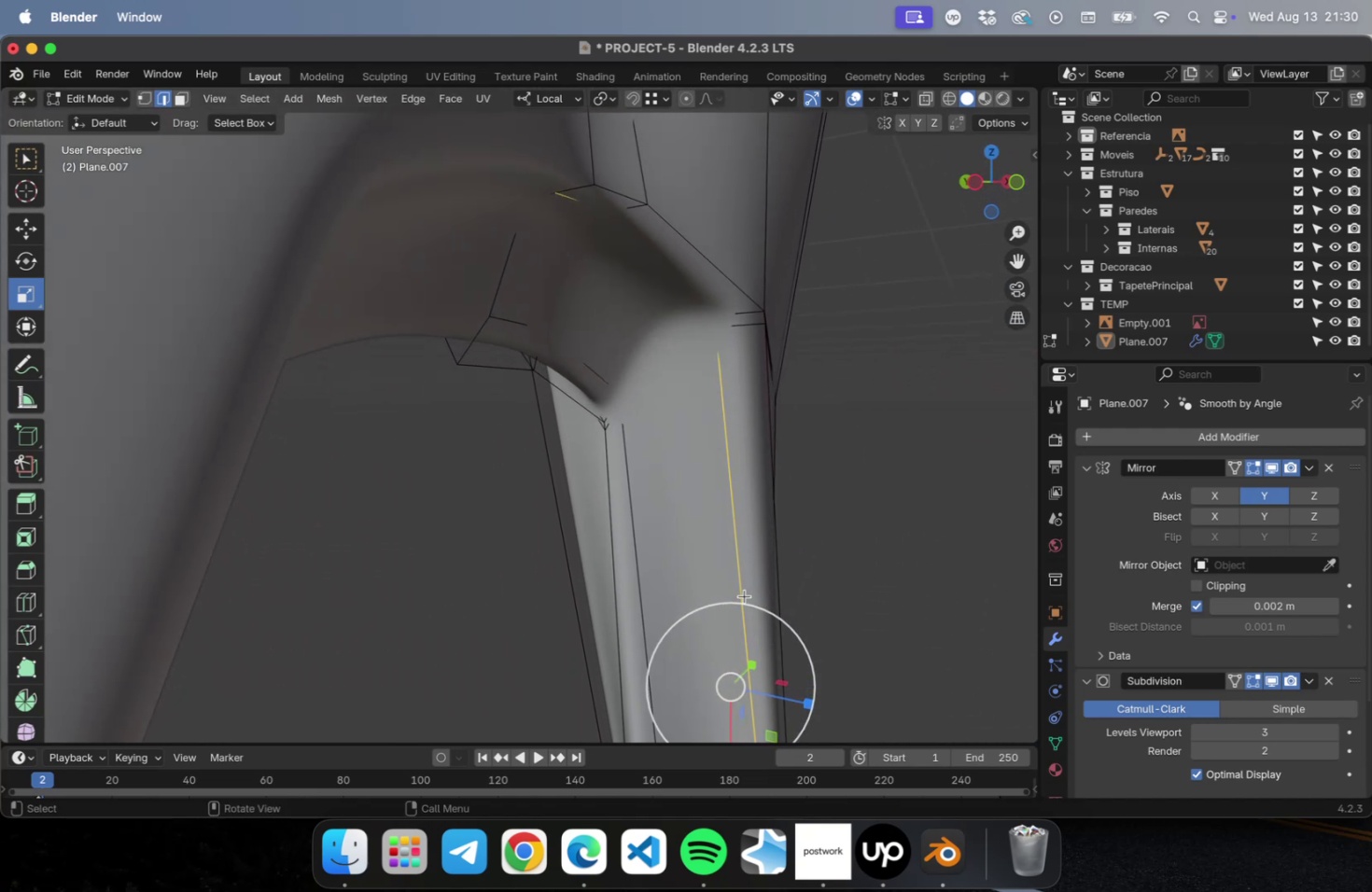 
type(gg)
 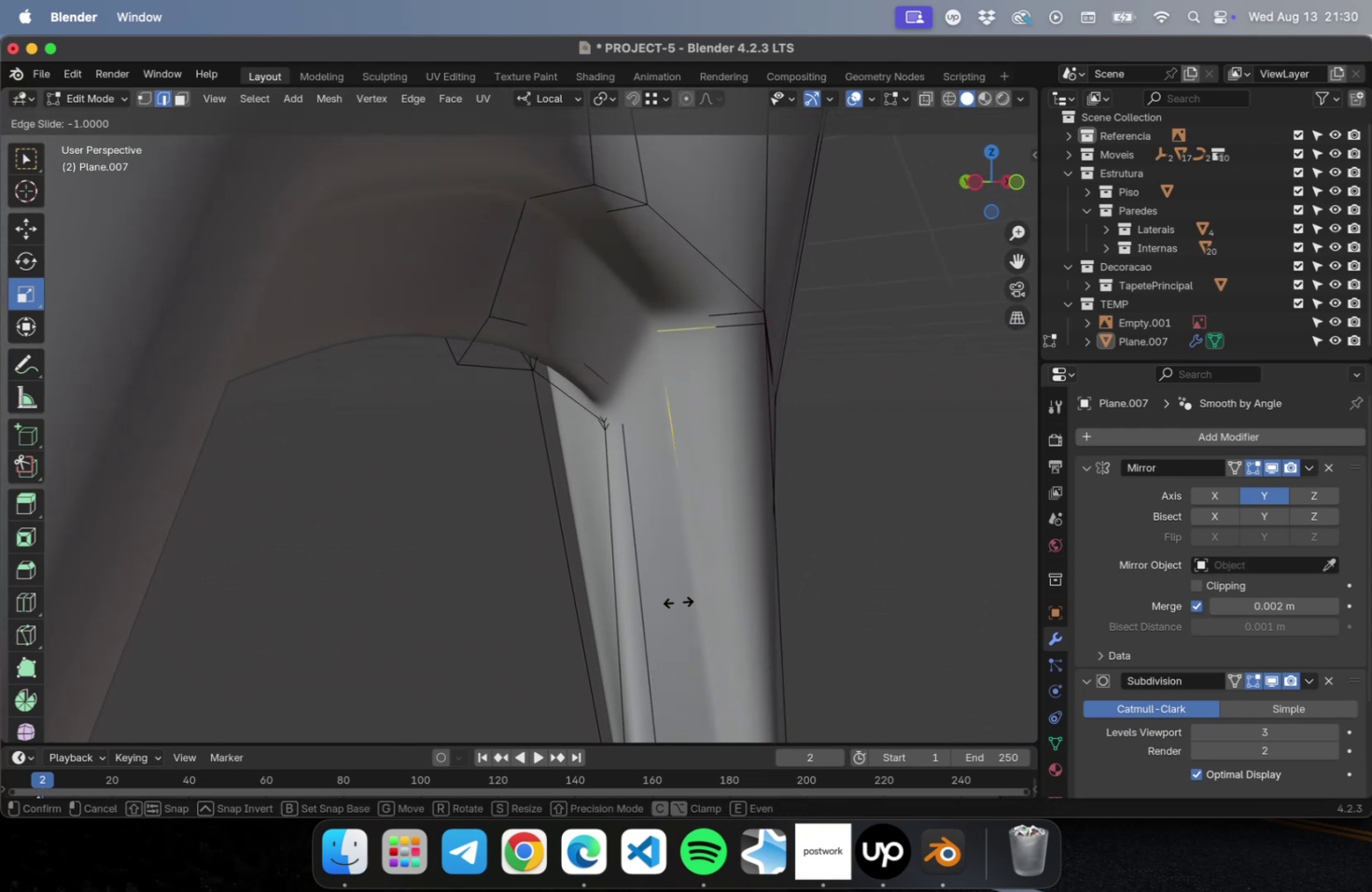 
left_click([678, 601])
 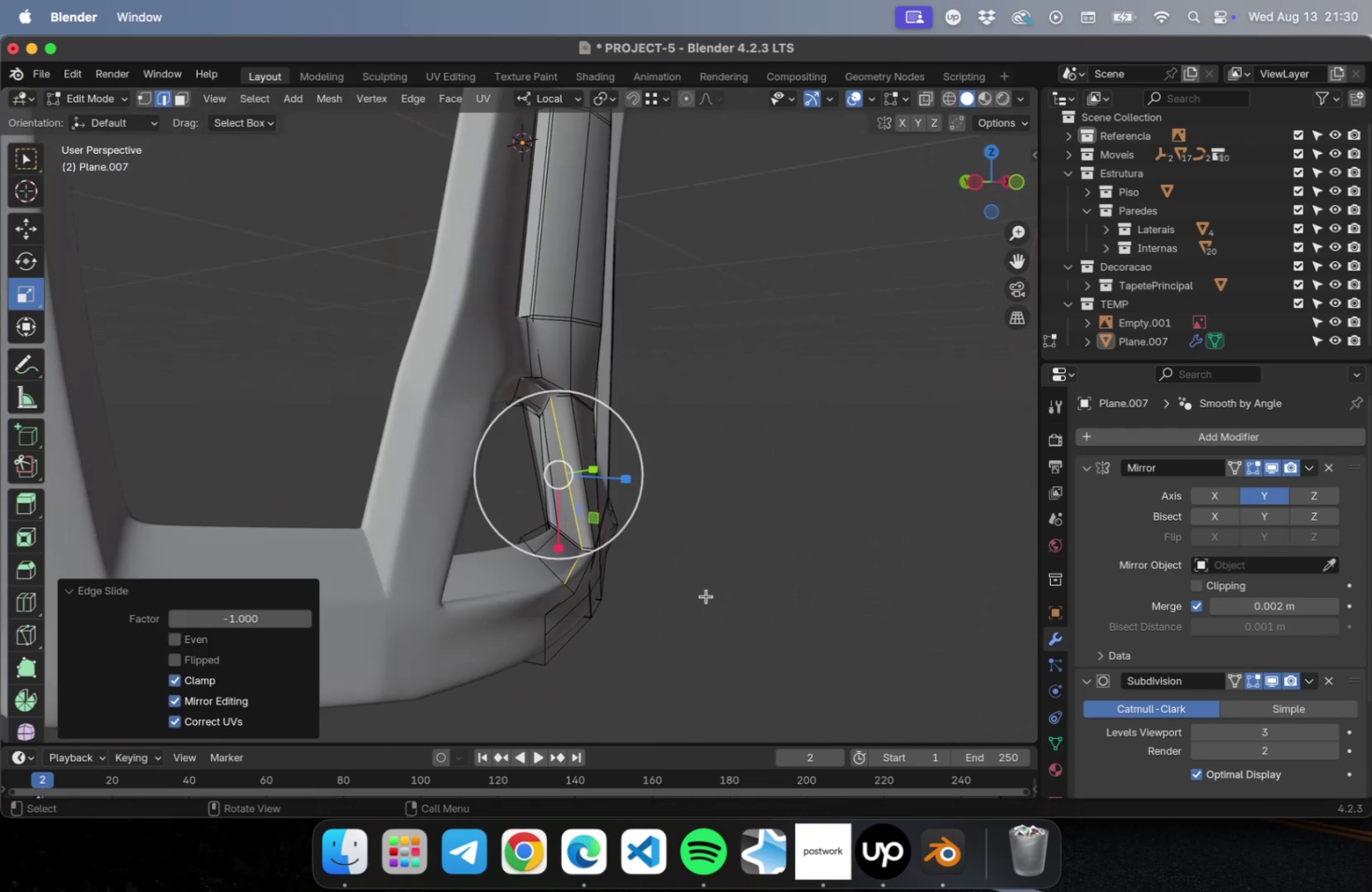 
scroll: coordinate [706, 595], scroll_direction: down, amount: 10.0
 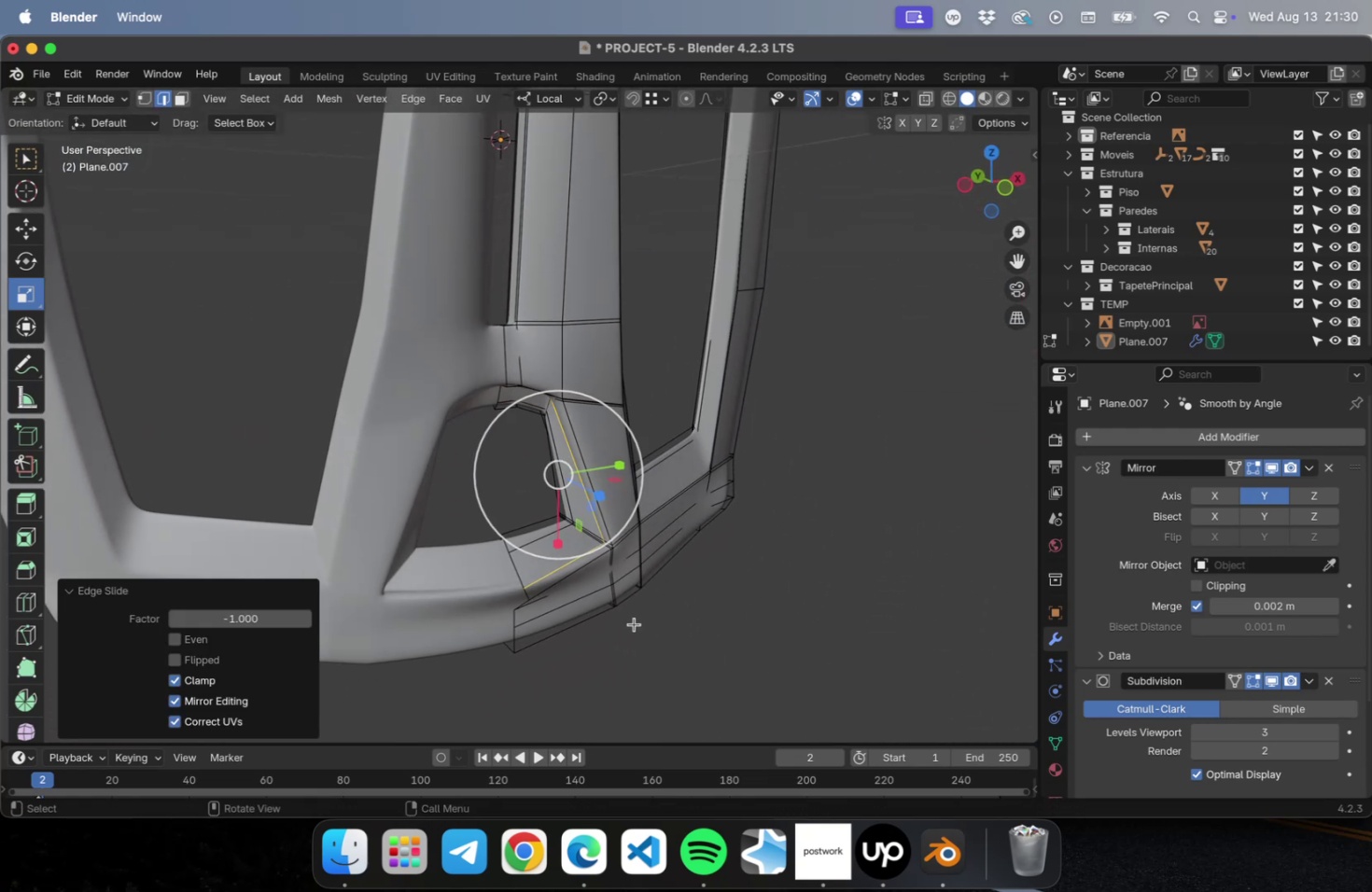 
key(Meta+Z)
 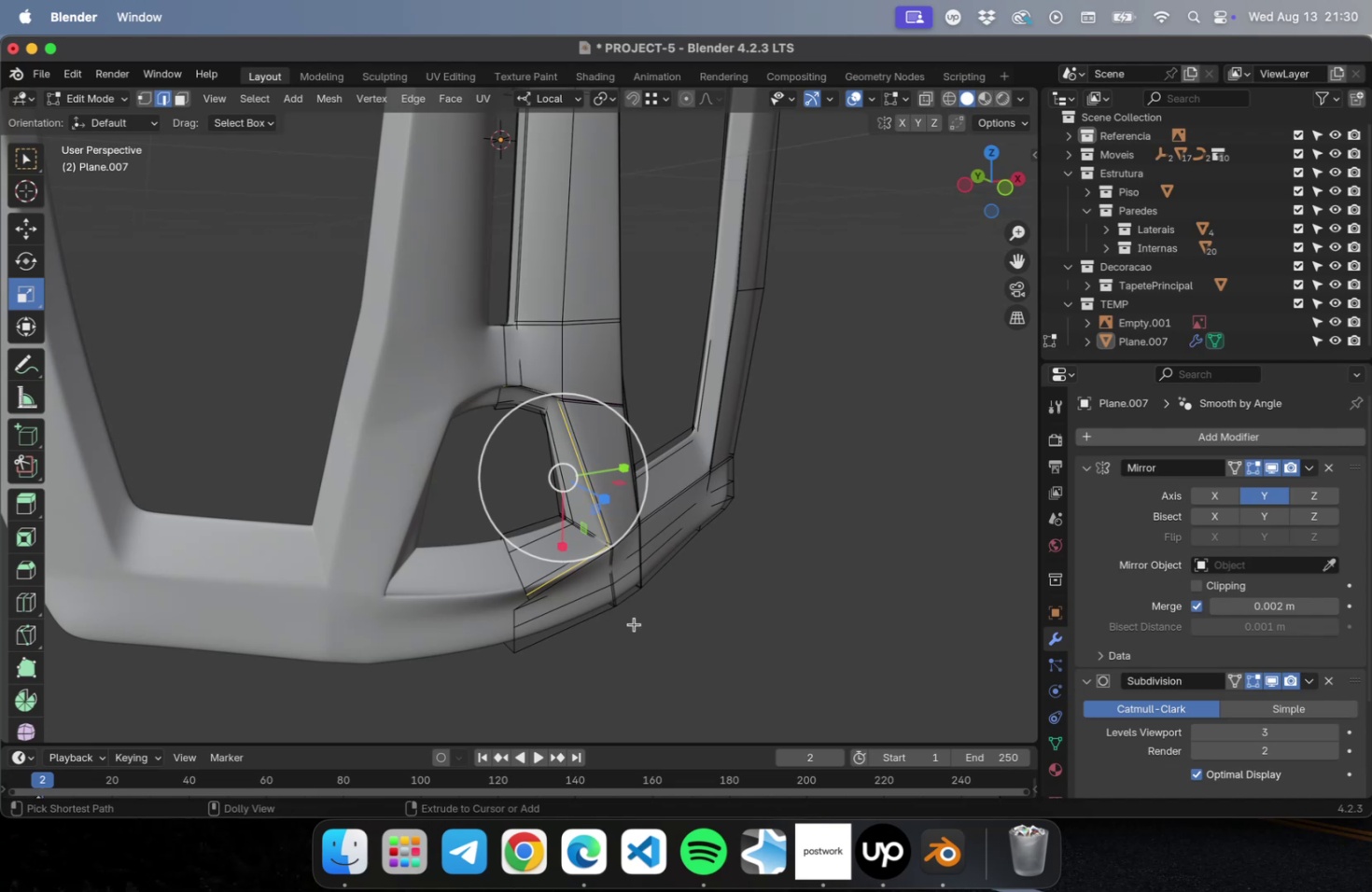 
key(Meta+Shift+Z)
 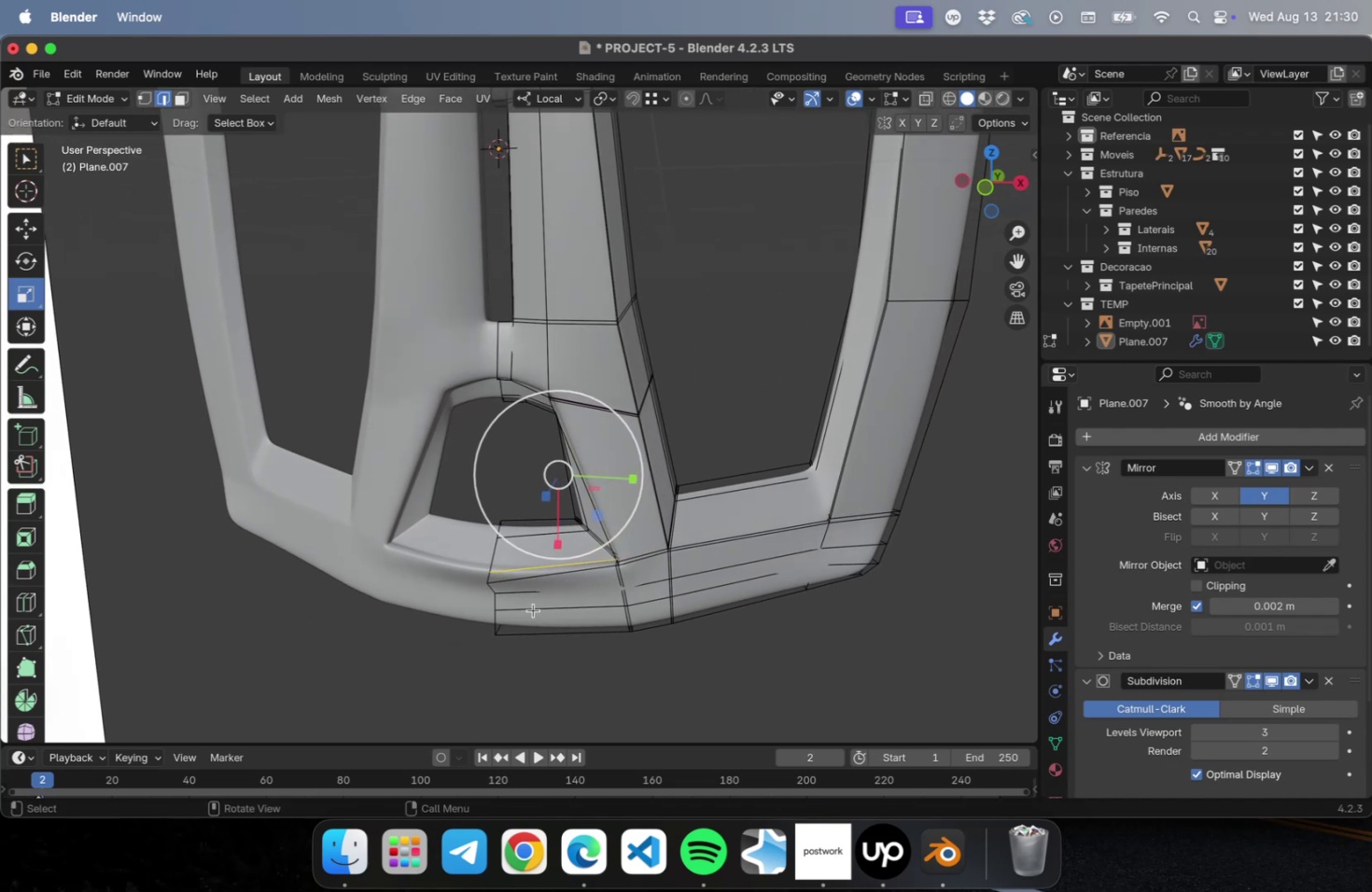 
scroll: coordinate [484, 571], scroll_direction: up, amount: 4.0
 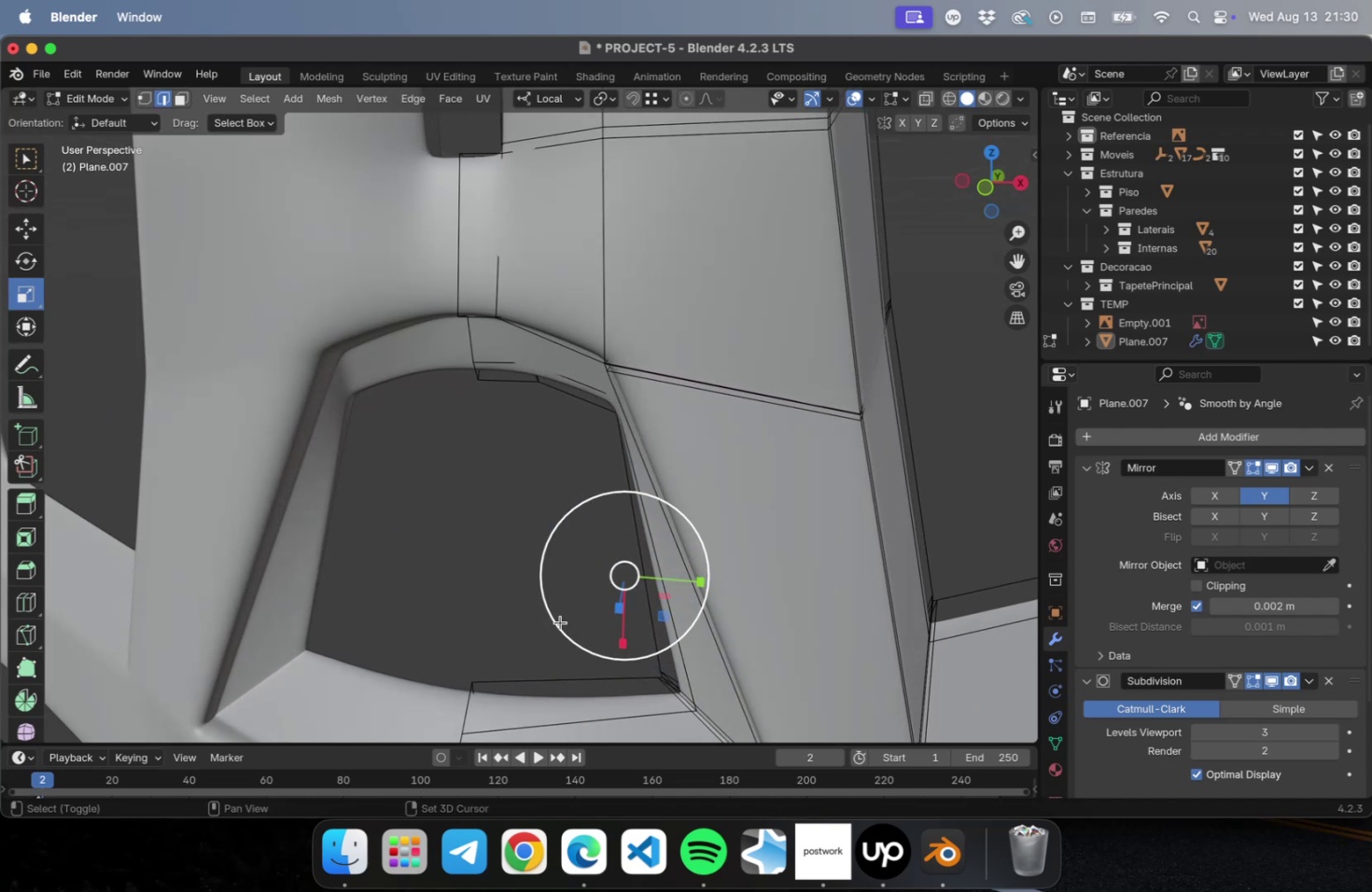 
hold_key(key=ShiftLeft, duration=0.53)
 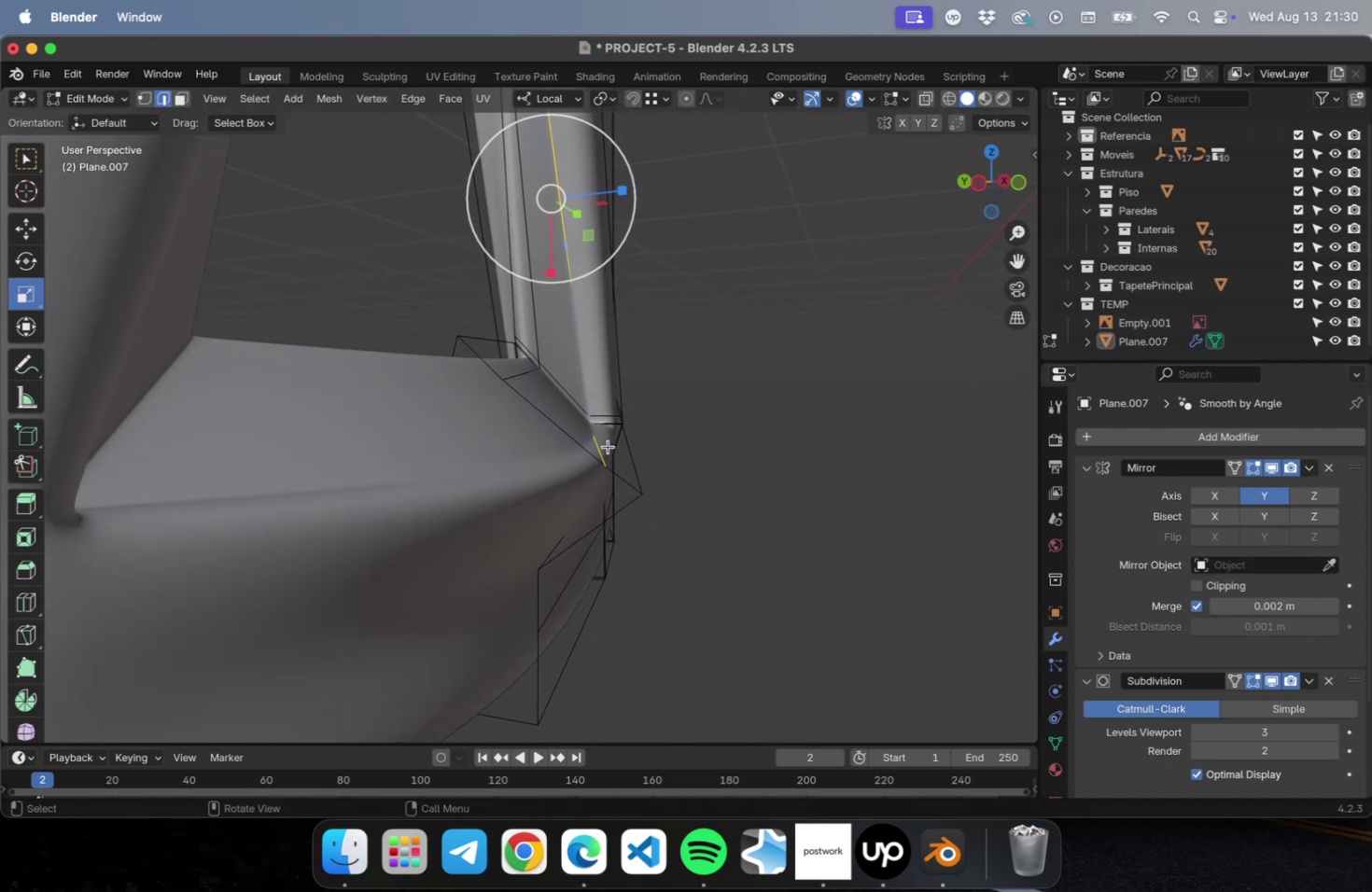 
right_click([604, 448])
 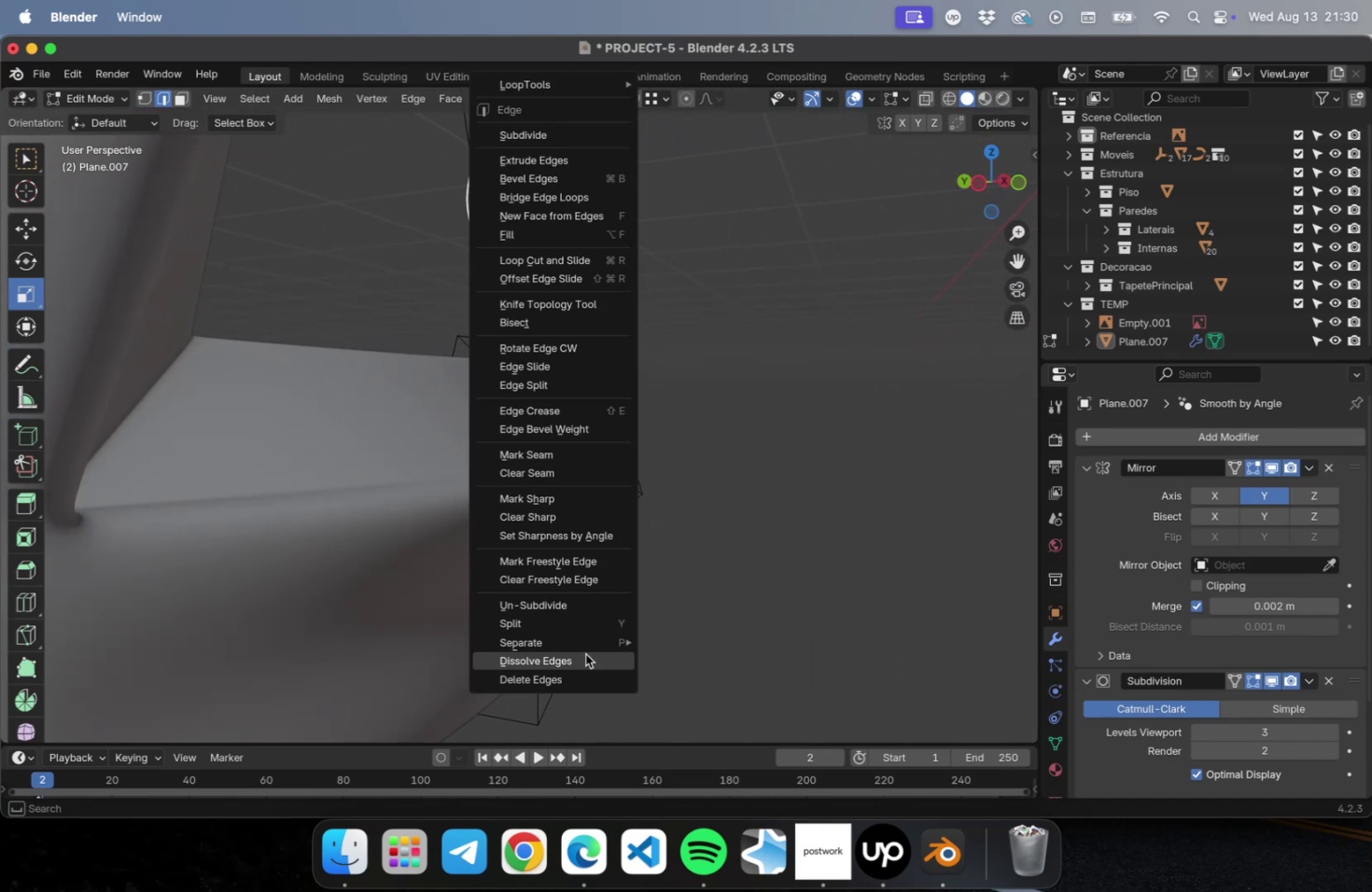 
left_click([585, 653])
 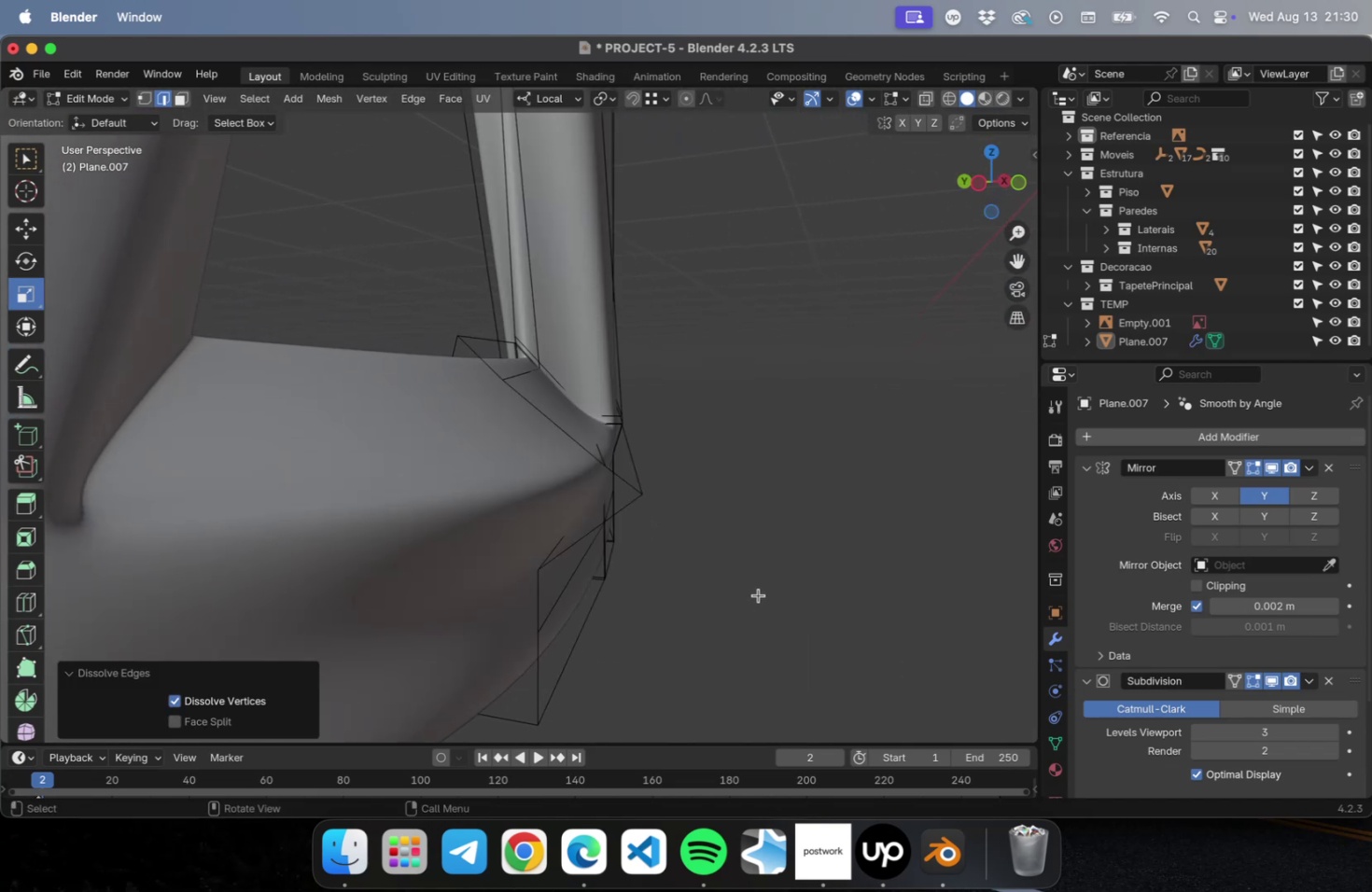 
key(Tab)
 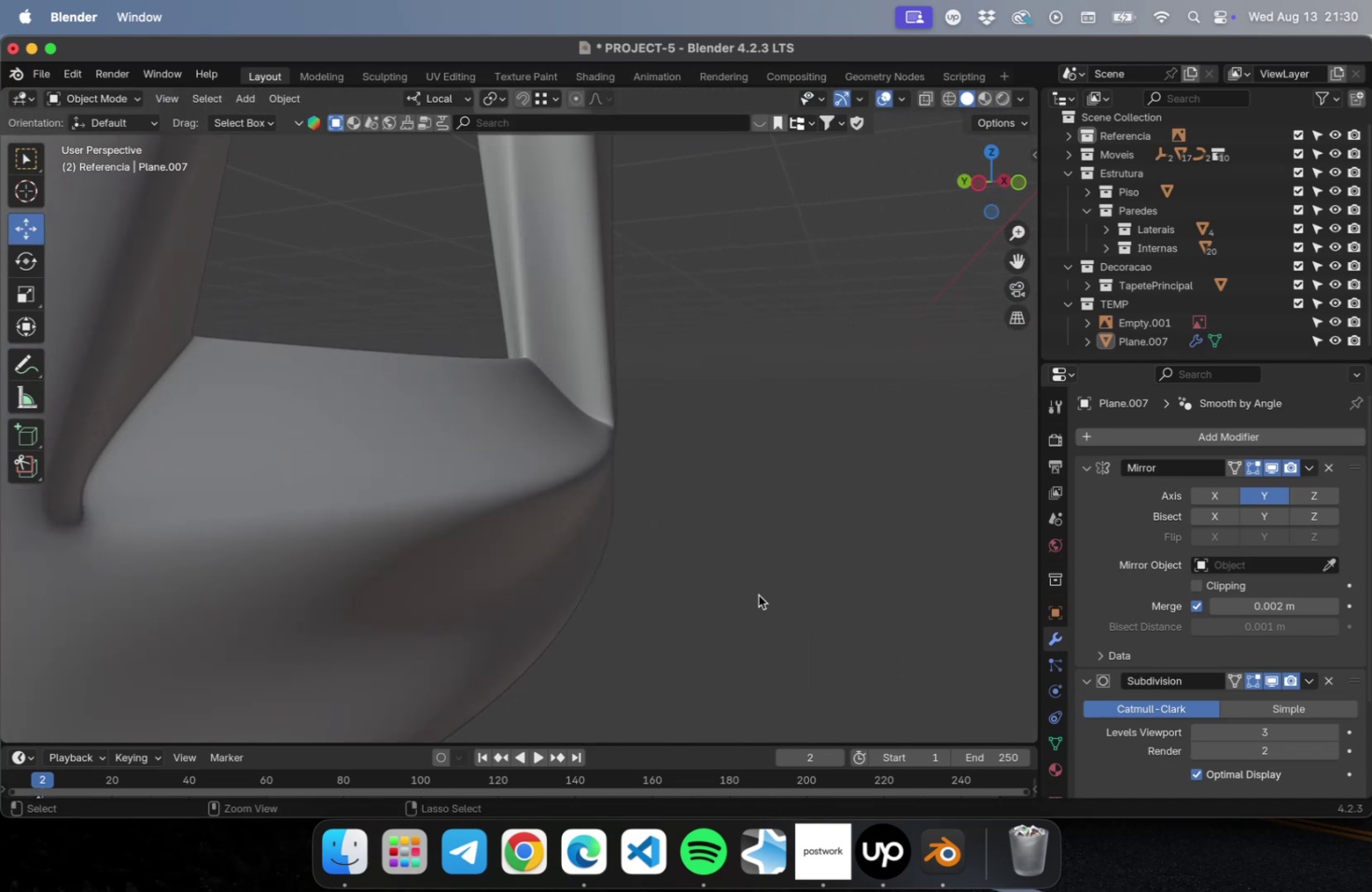 
hold_key(key=CommandLeft, duration=0.43)
 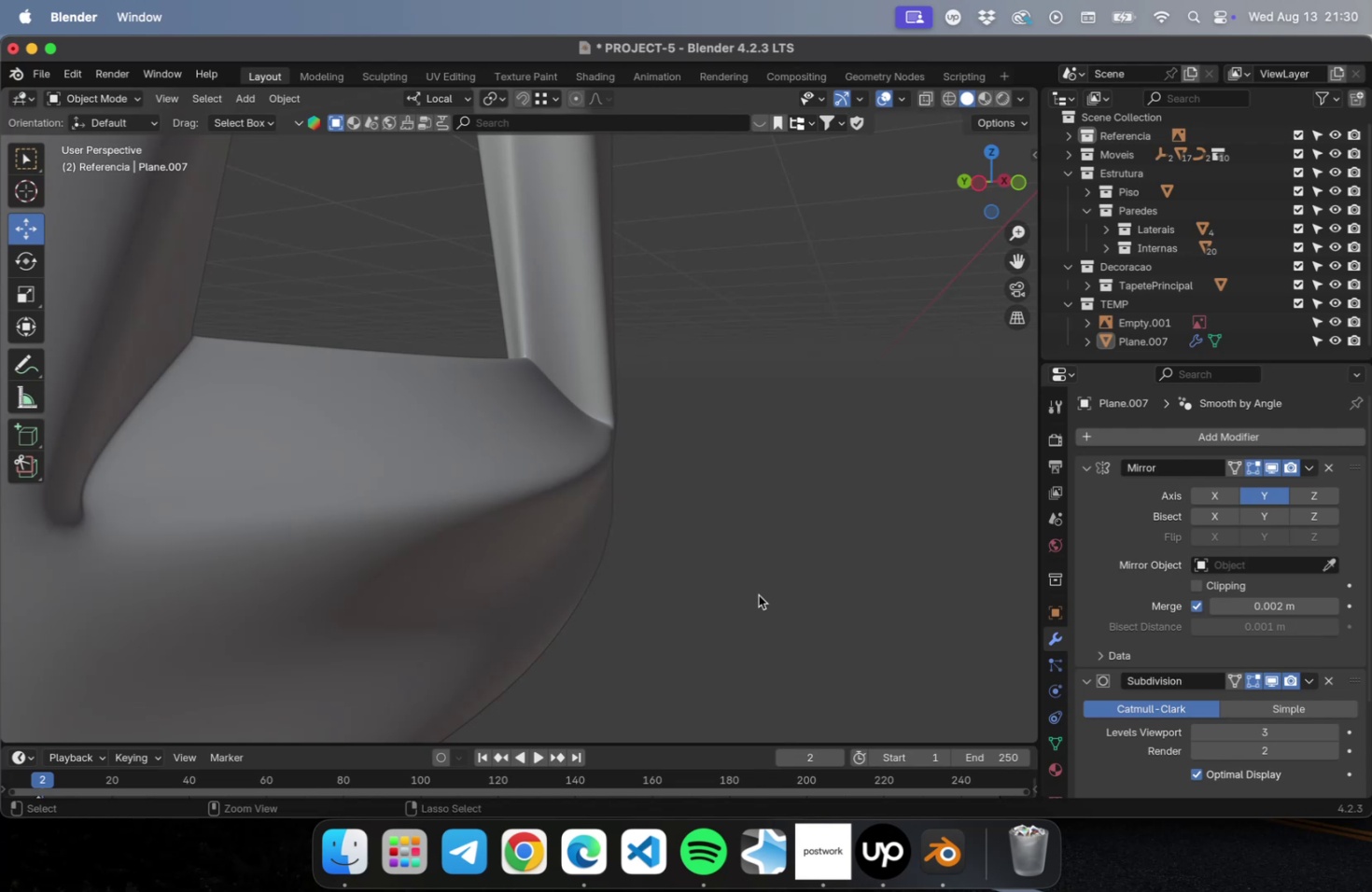 
key(Meta+S)
 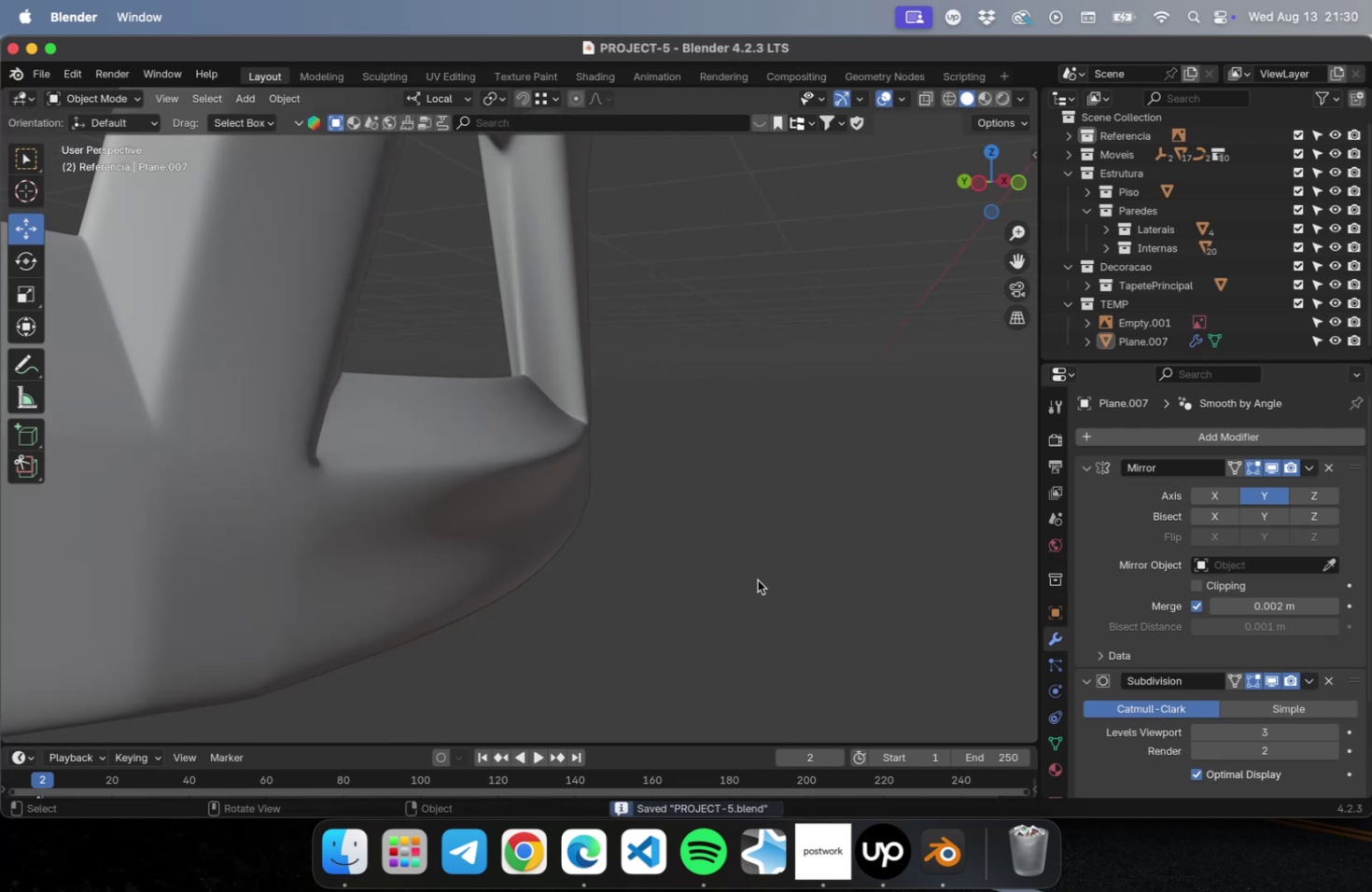 
scroll: coordinate [757, 578], scroll_direction: down, amount: 3.0
 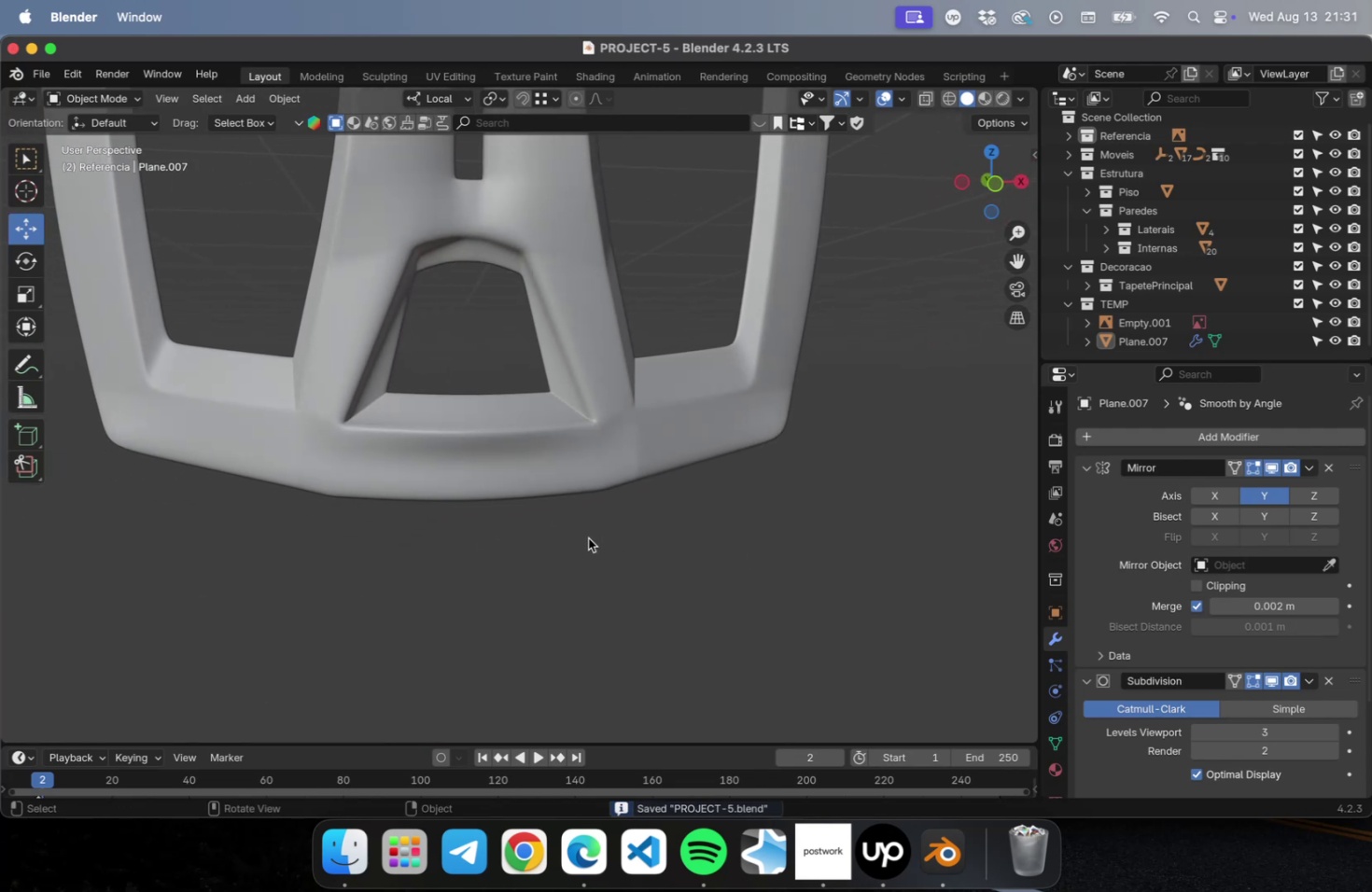 
key(NumLock)
 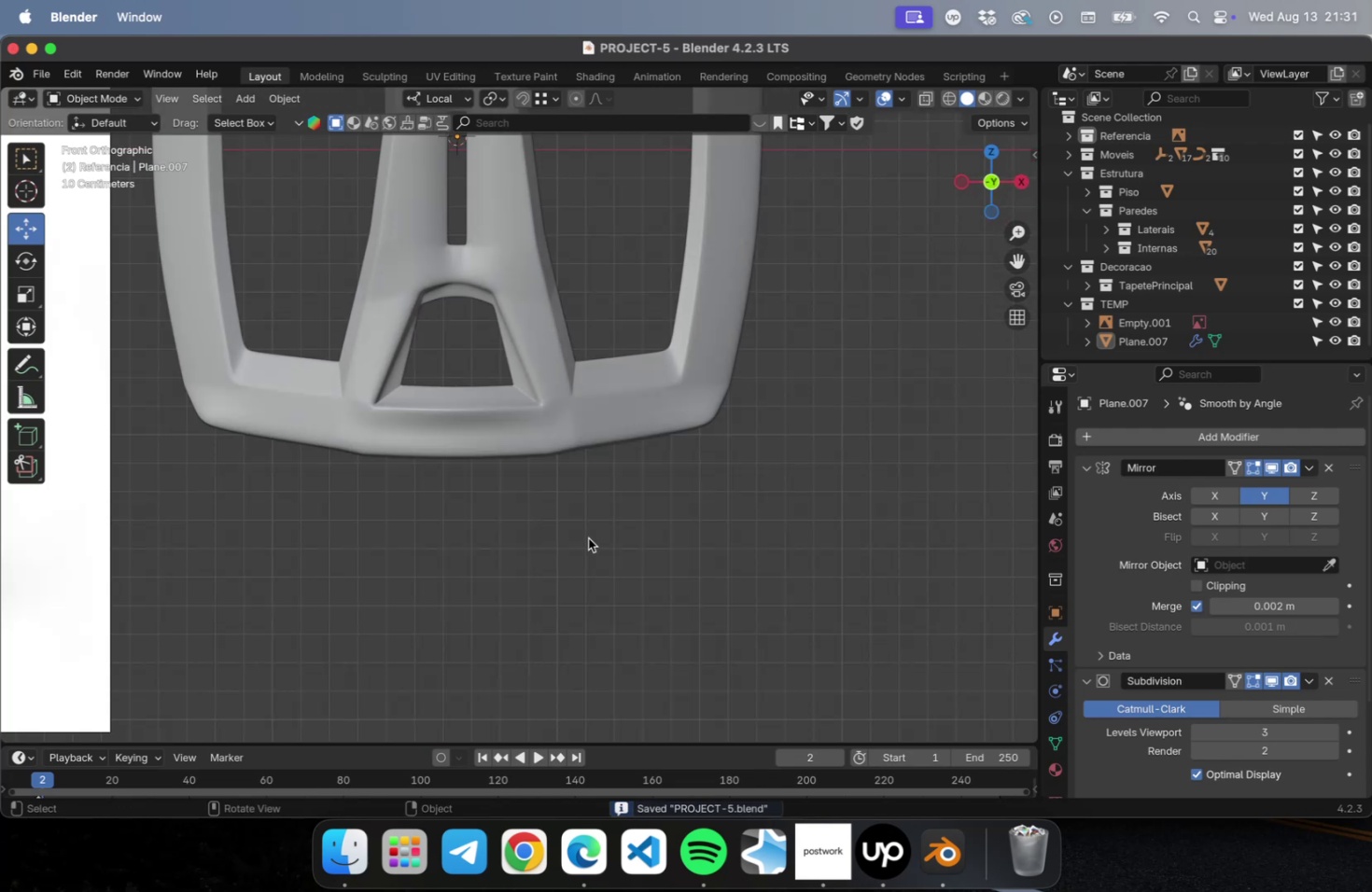 
key(Numpad1)
 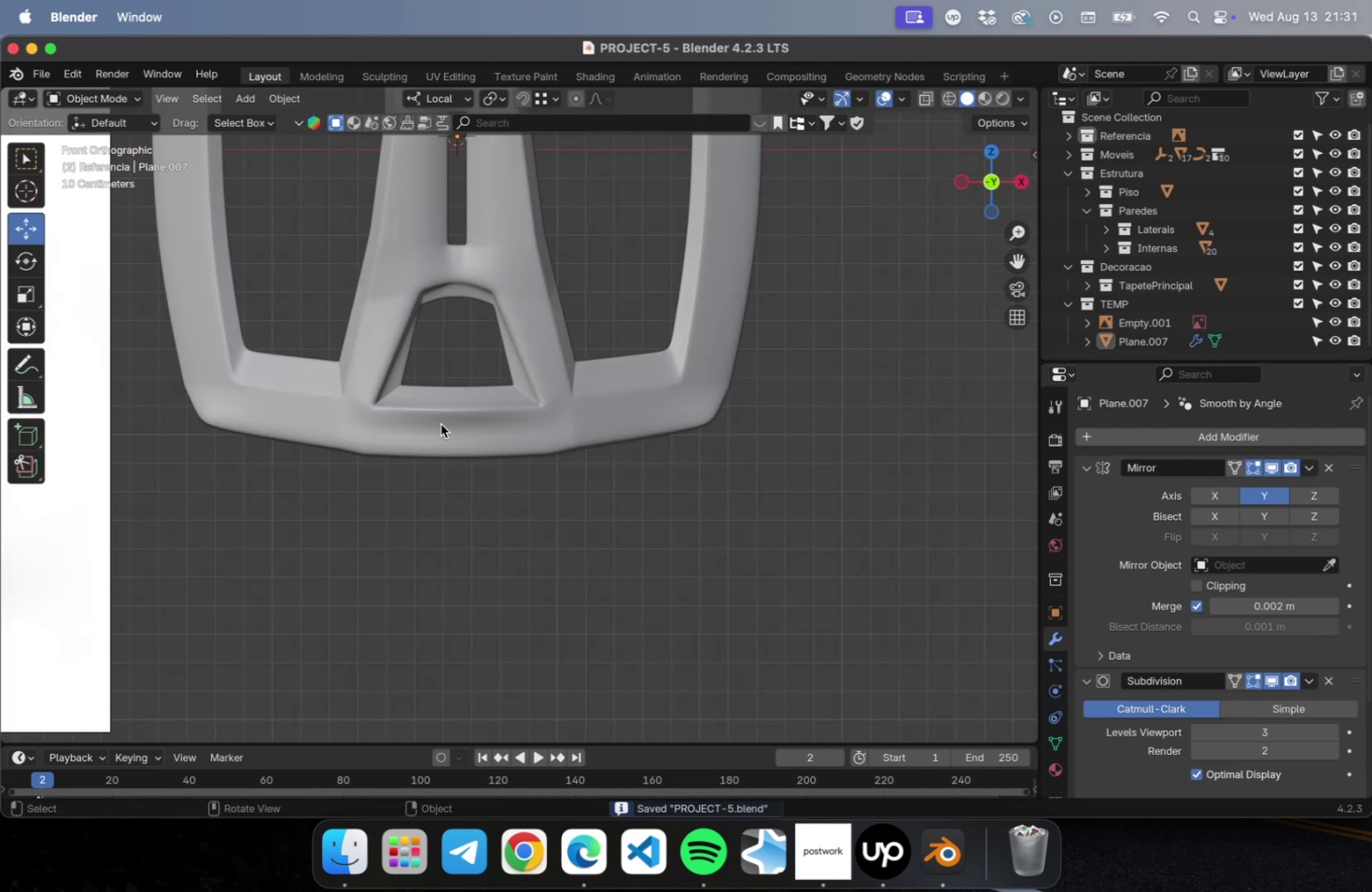 
scroll: coordinate [644, 505], scroll_direction: down, amount: 4.0
 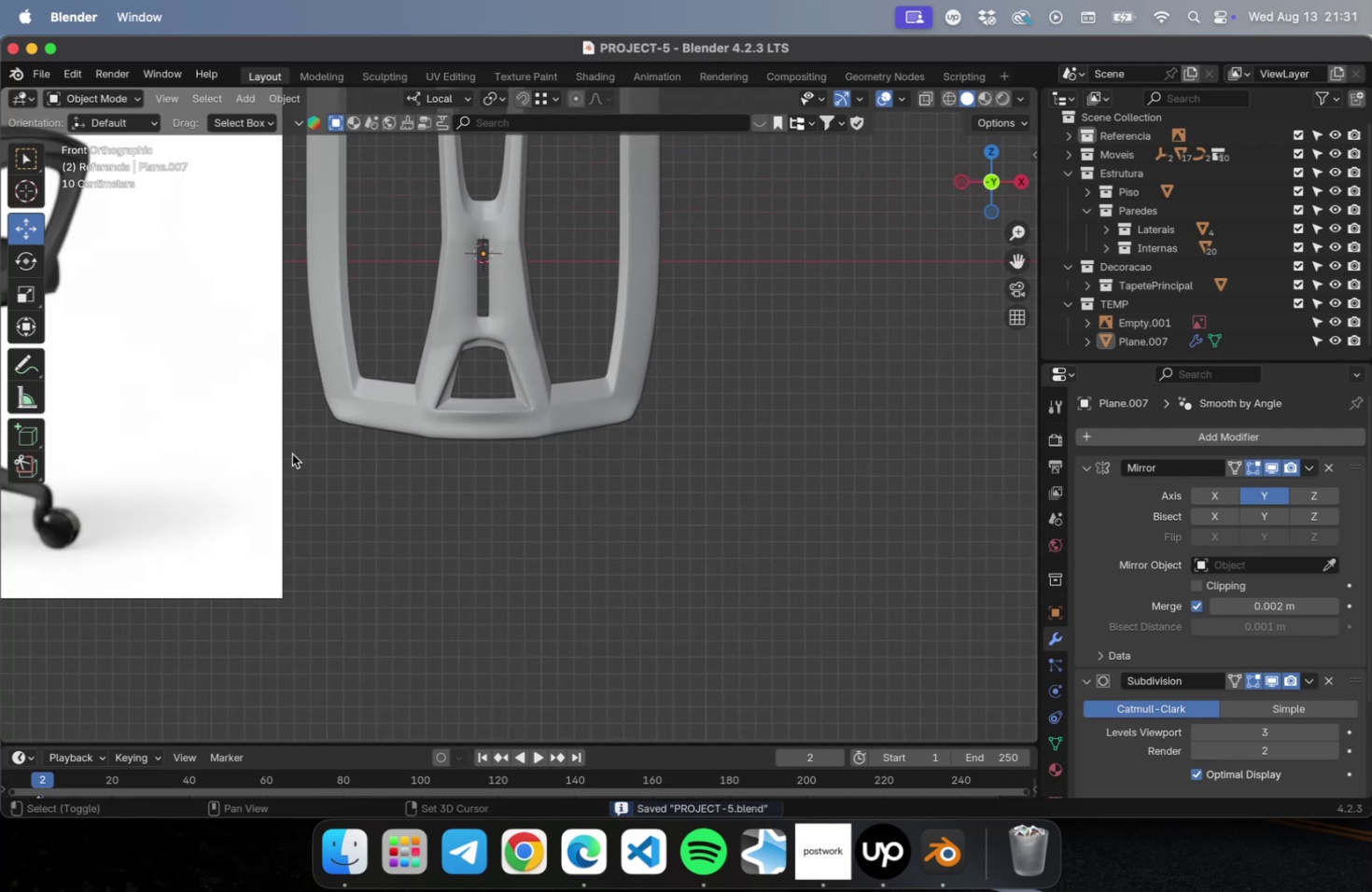 
hold_key(key=ShiftLeft, duration=1.98)
 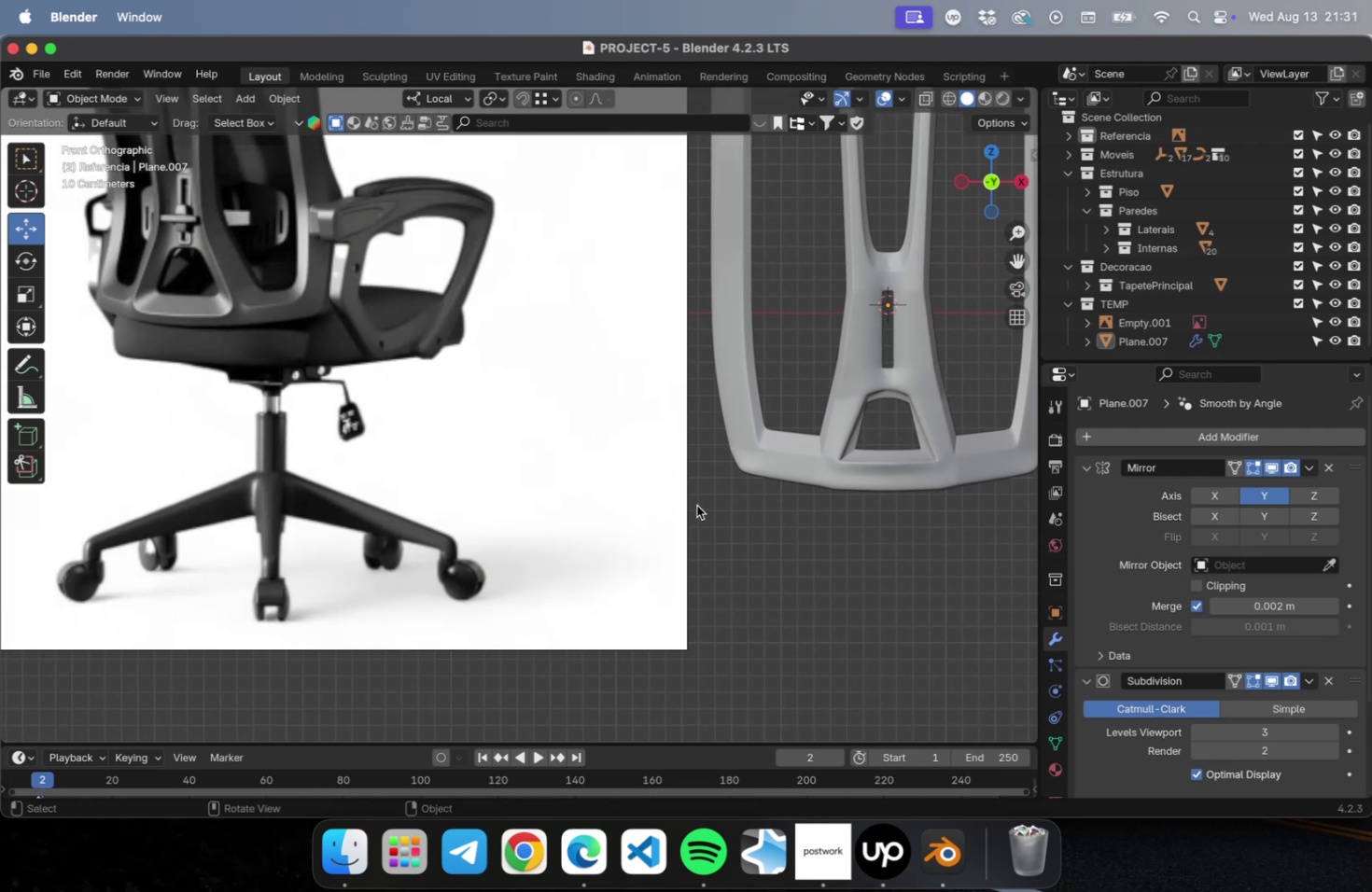 
scroll: coordinate [956, 517], scroll_direction: up, amount: 16.0
 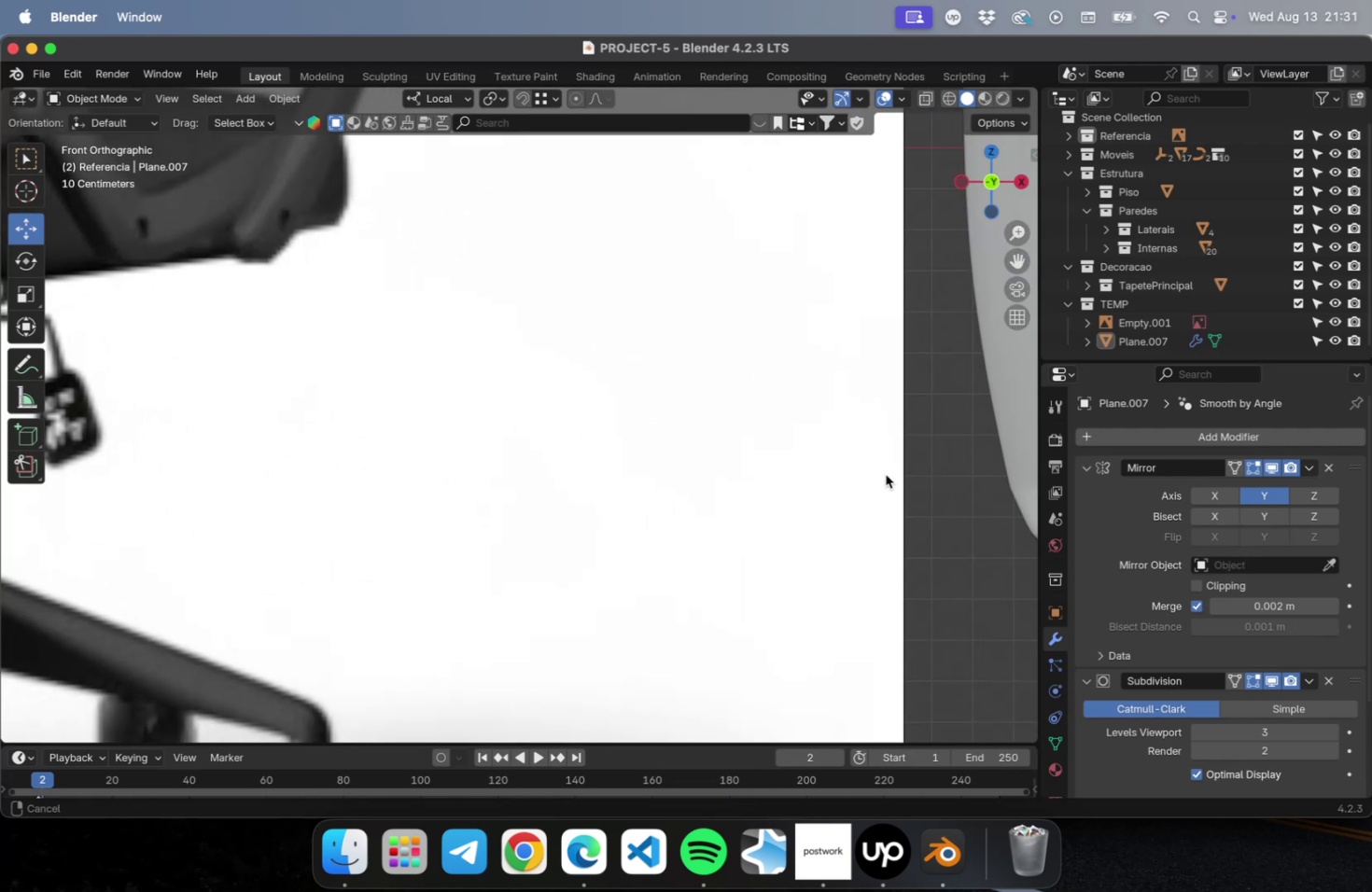 
hold_key(key=ShiftLeft, duration=0.58)
 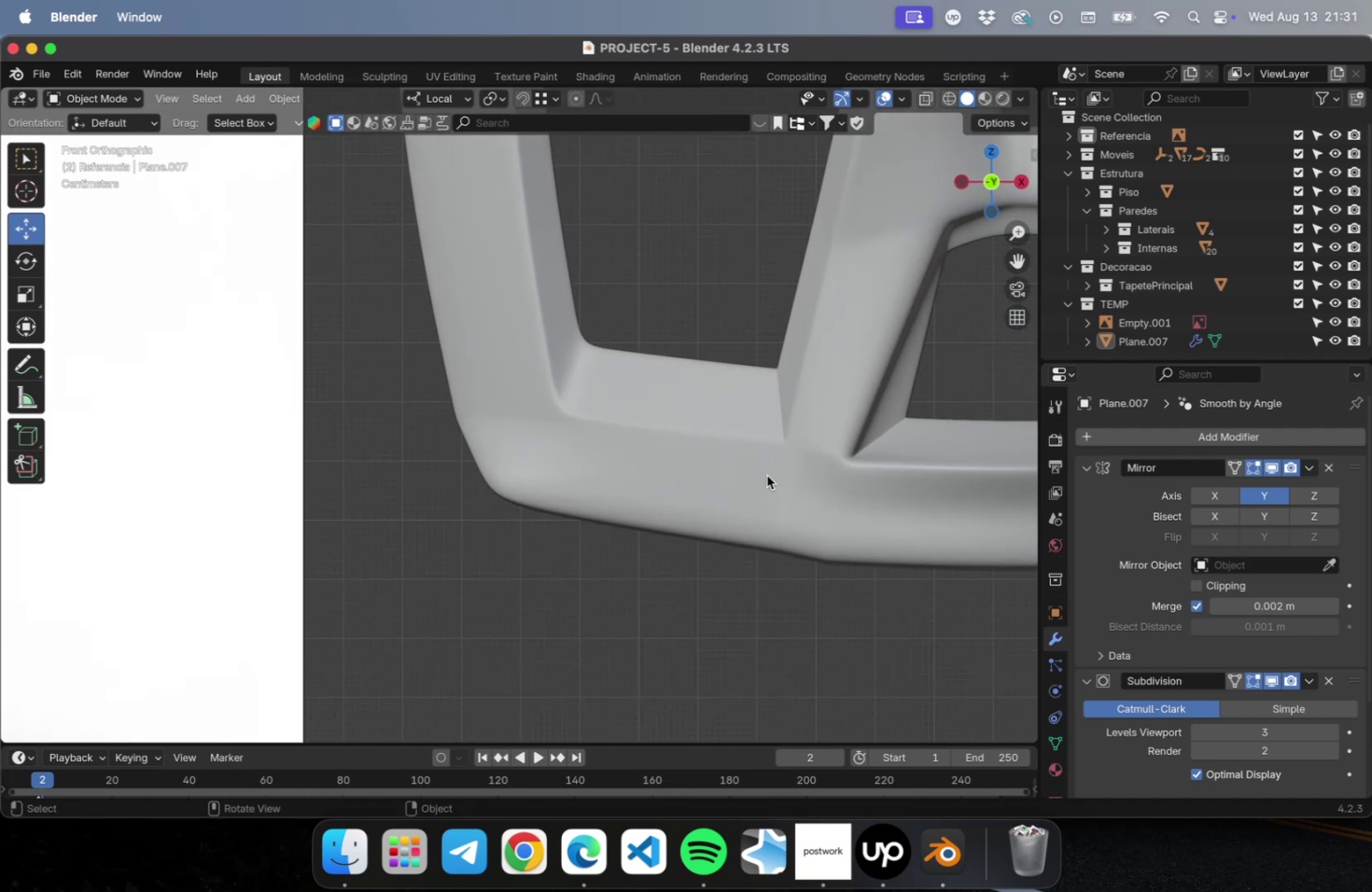 
scroll: coordinate [765, 476], scroll_direction: up, amount: 2.0
 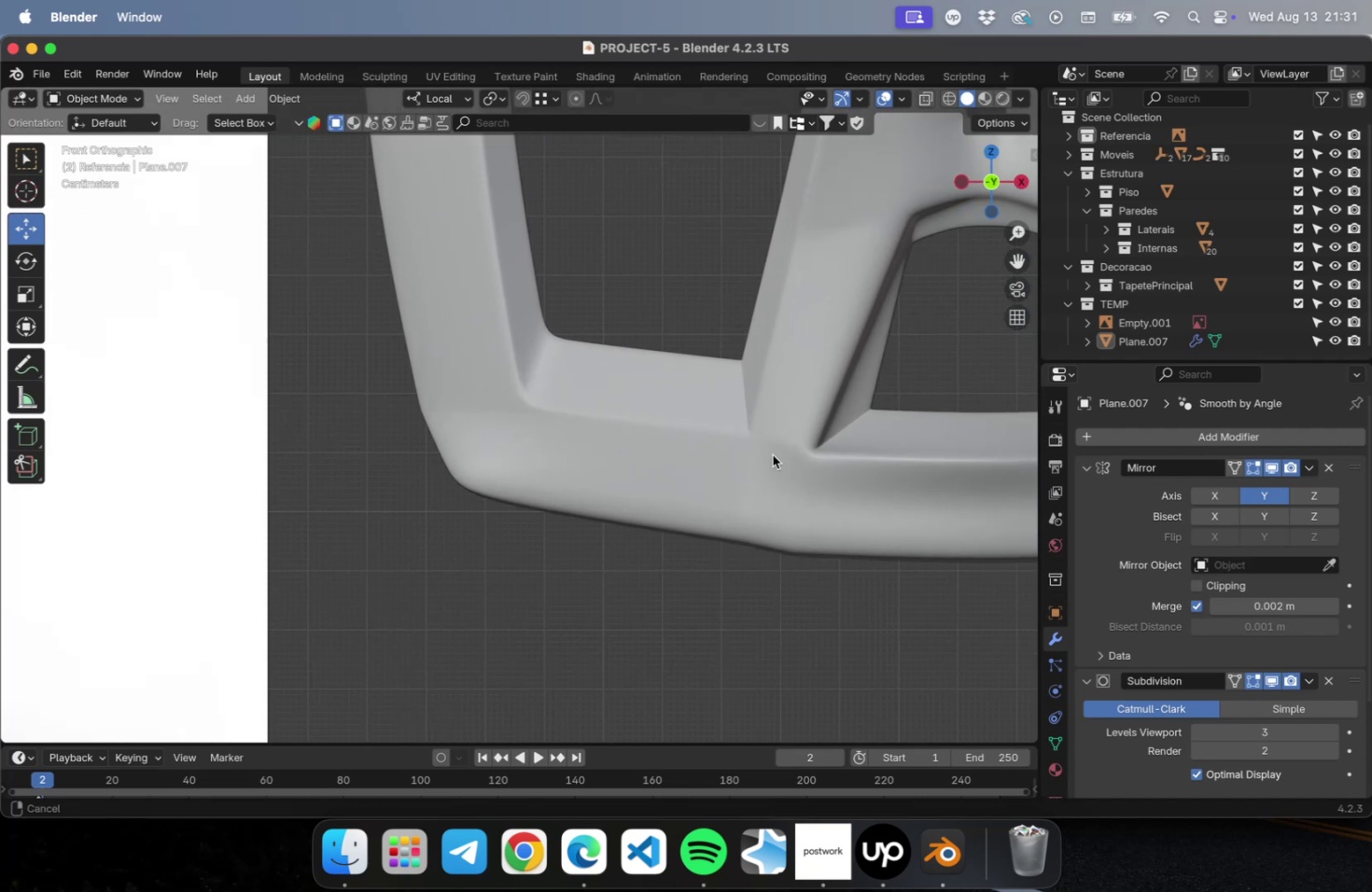 
hold_key(key=ShiftLeft, duration=0.34)
 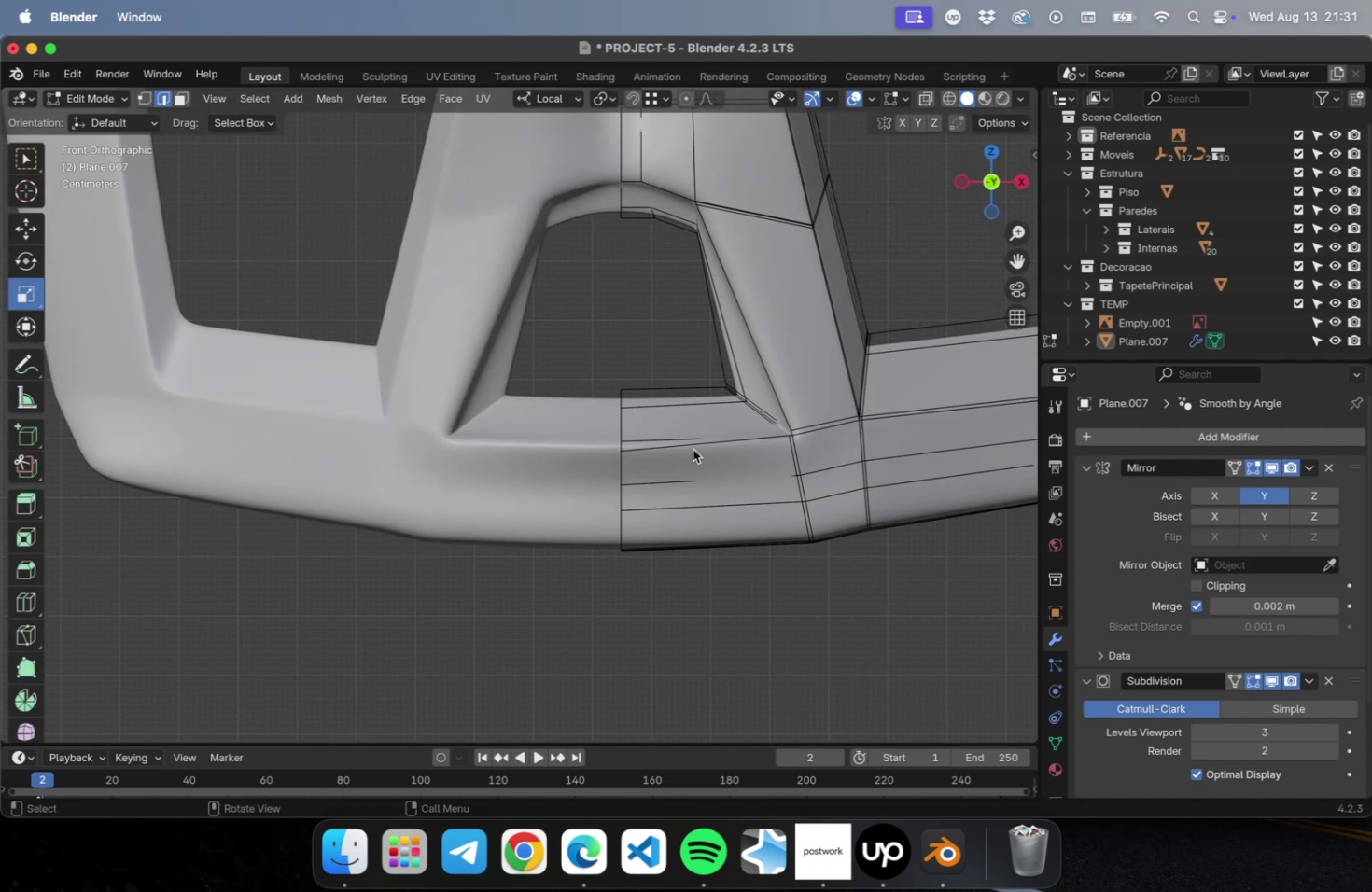 
key(Tab)
 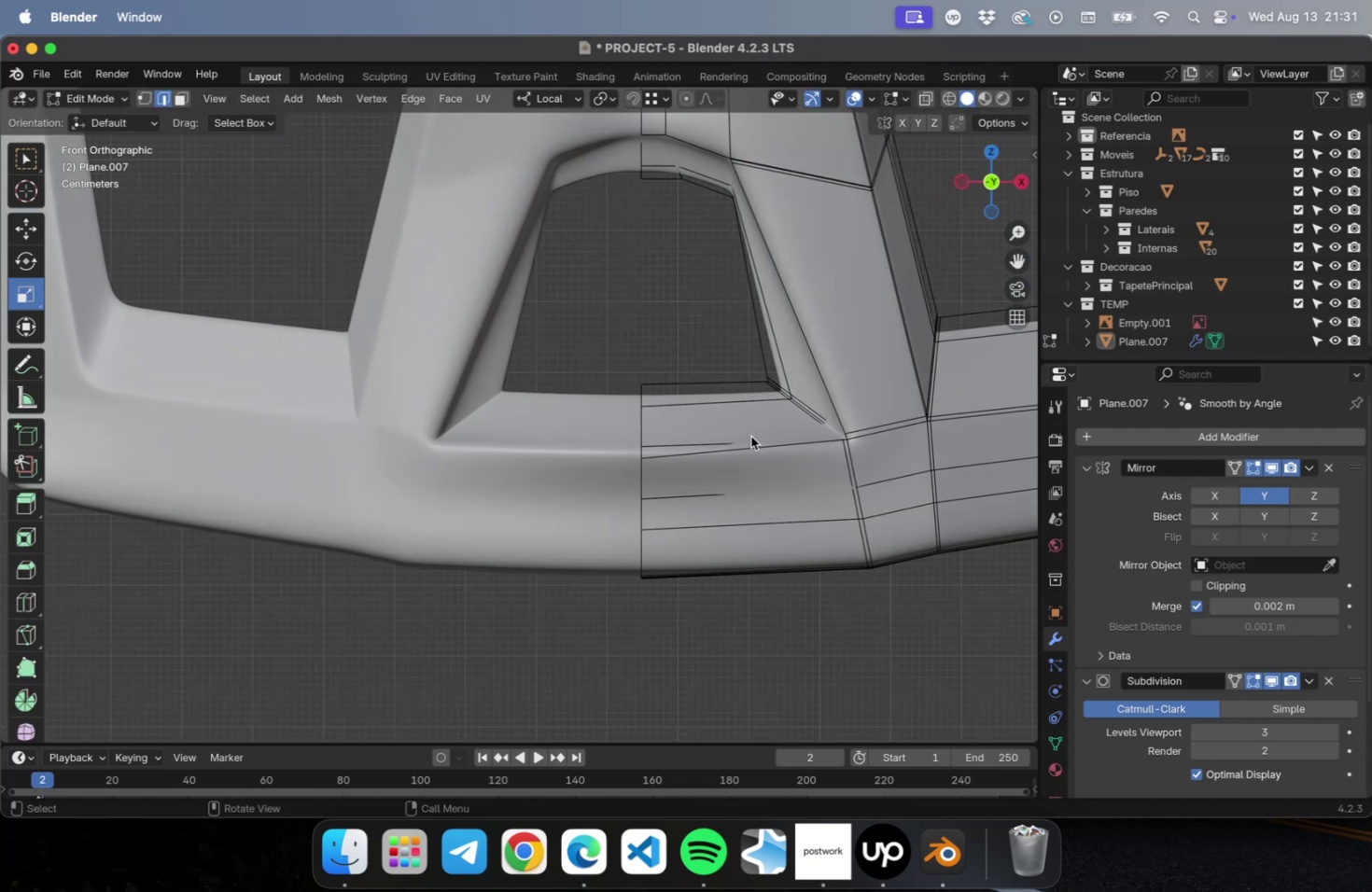 
scroll: coordinate [750, 436], scroll_direction: up, amount: 5.0
 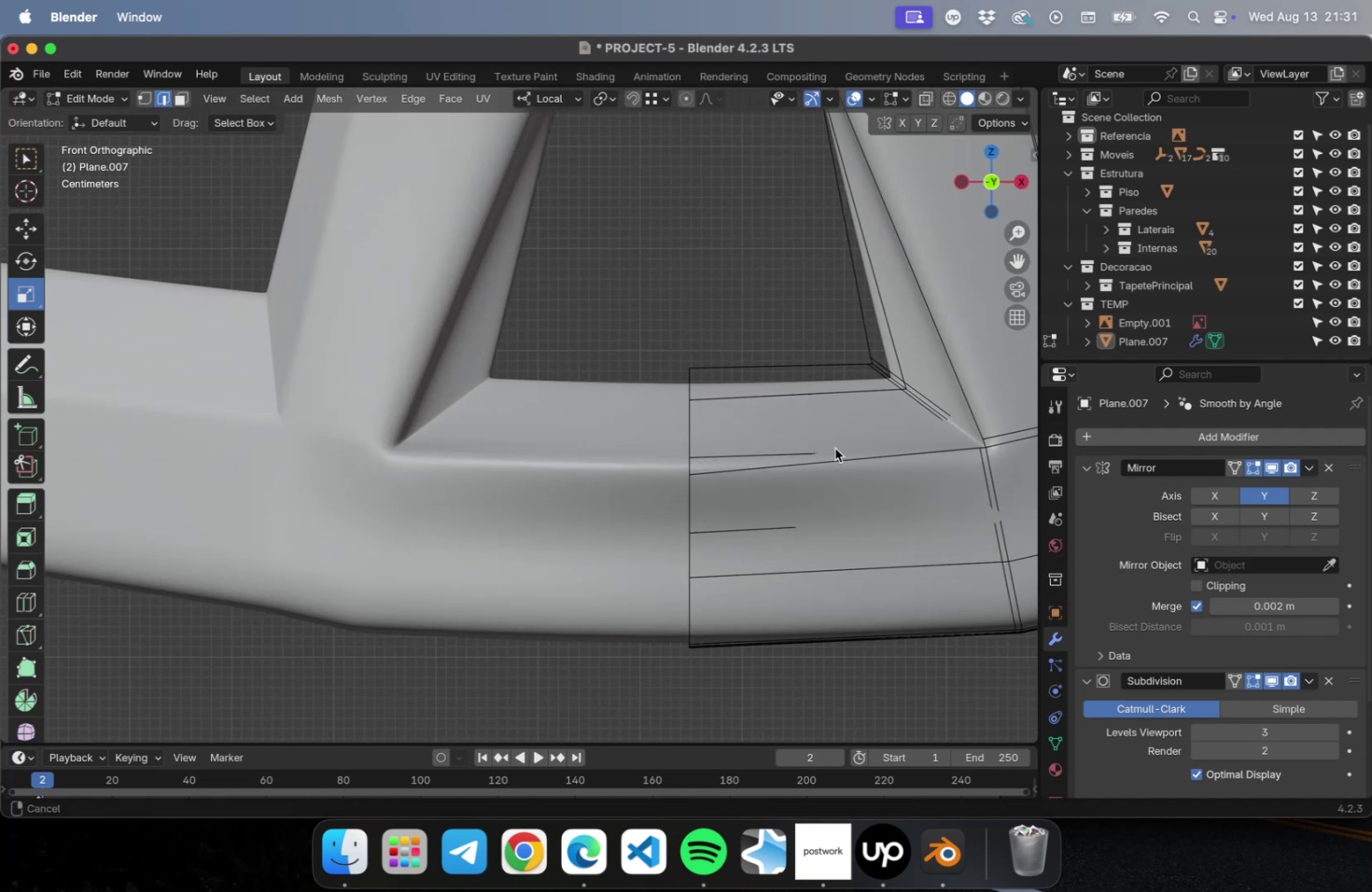 
hold_key(key=ShiftLeft, duration=0.42)
 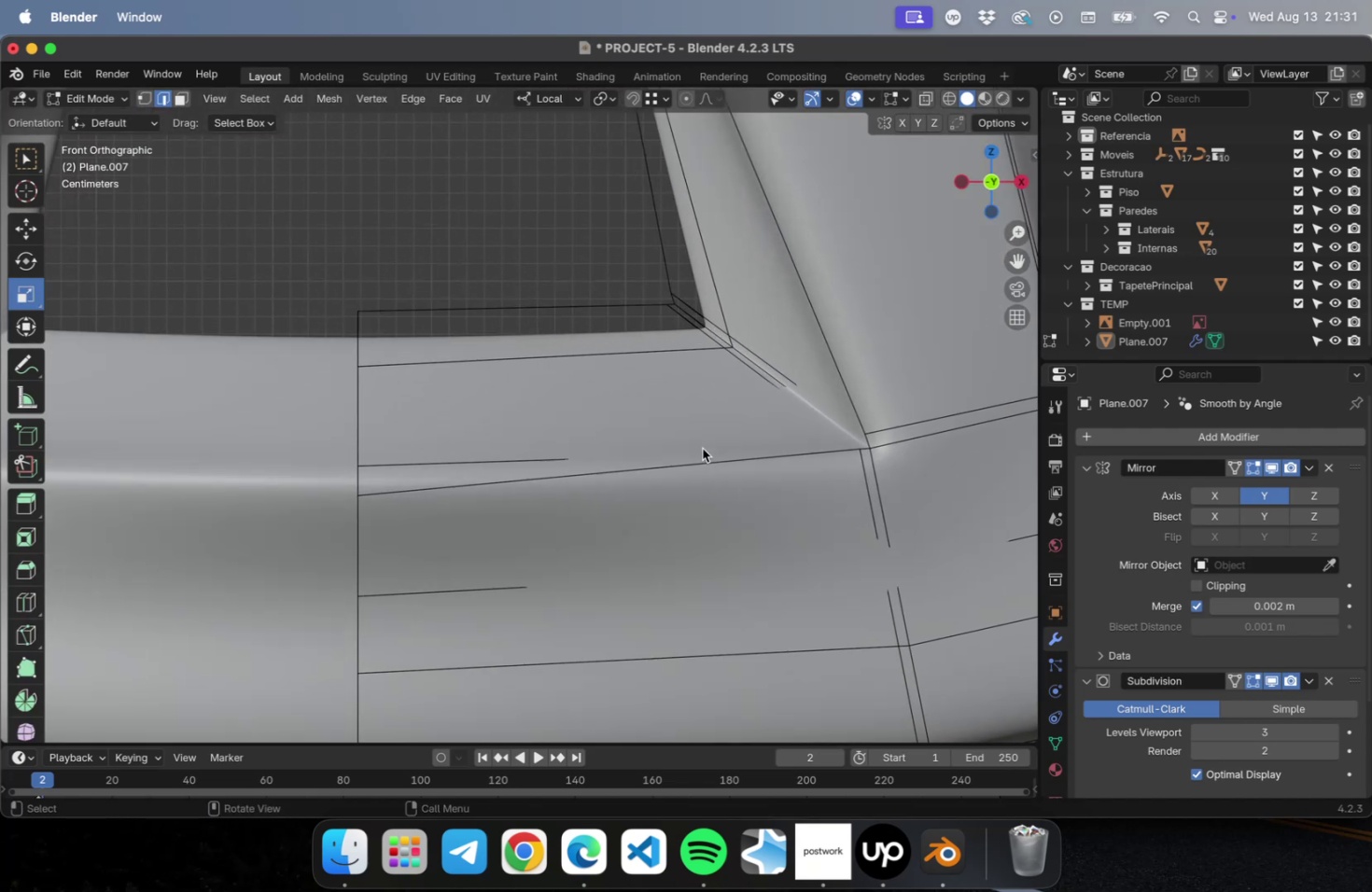 
scroll: coordinate [702, 448], scroll_direction: up, amount: 5.0
 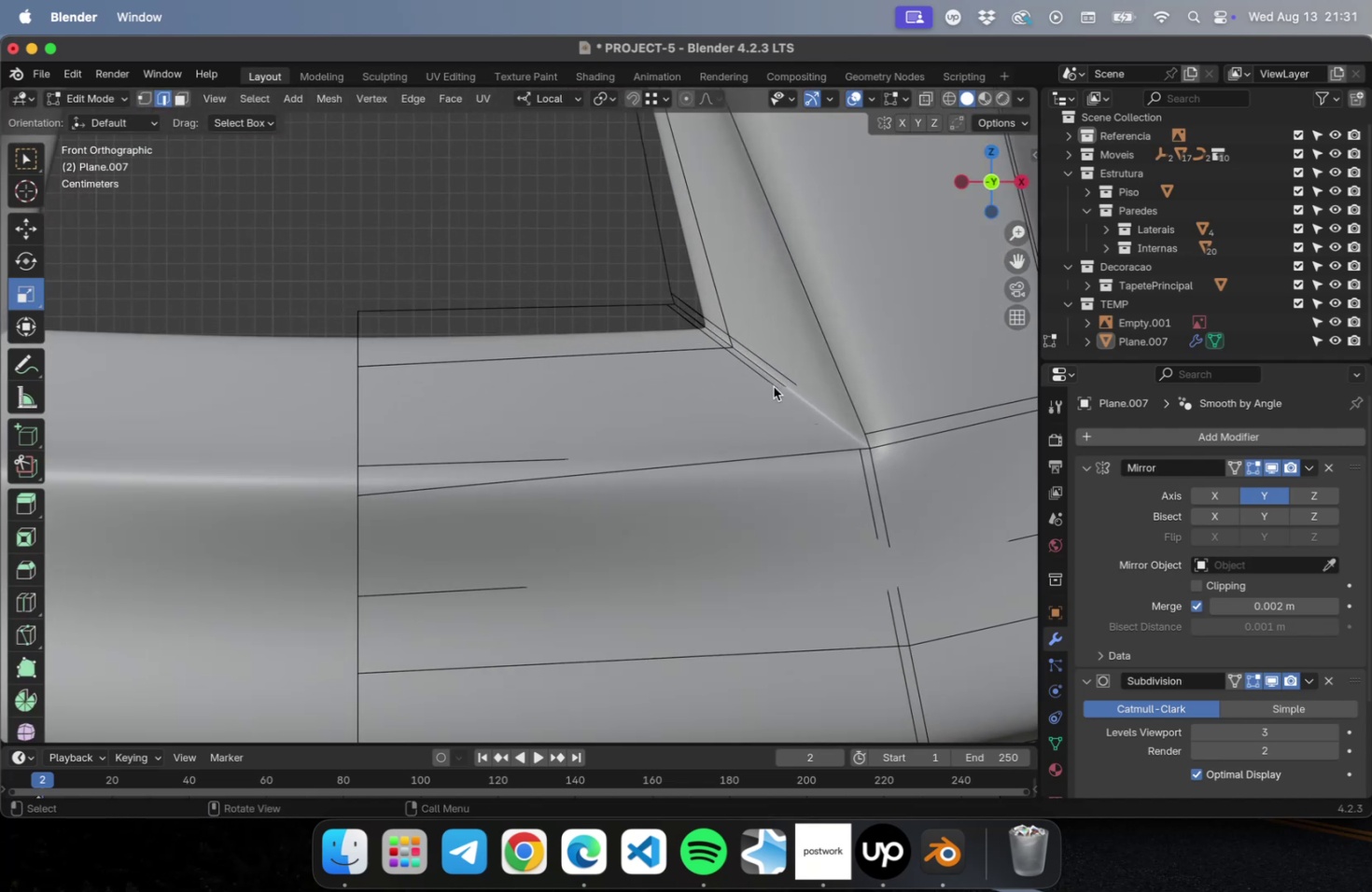 
left_click([773, 386])
 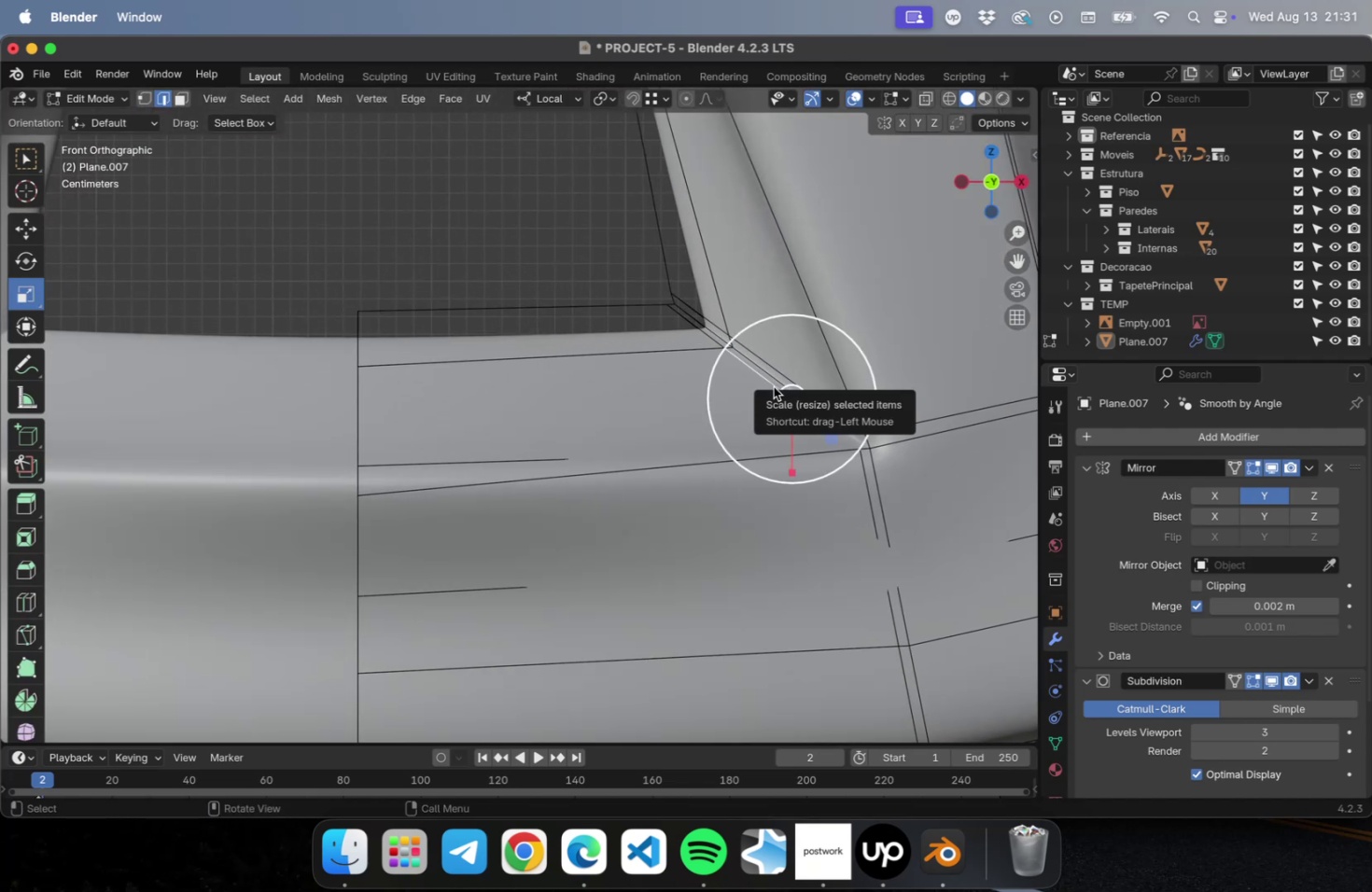 
hold_key(key=OptionLeft, duration=0.84)
left_click([773, 386])
 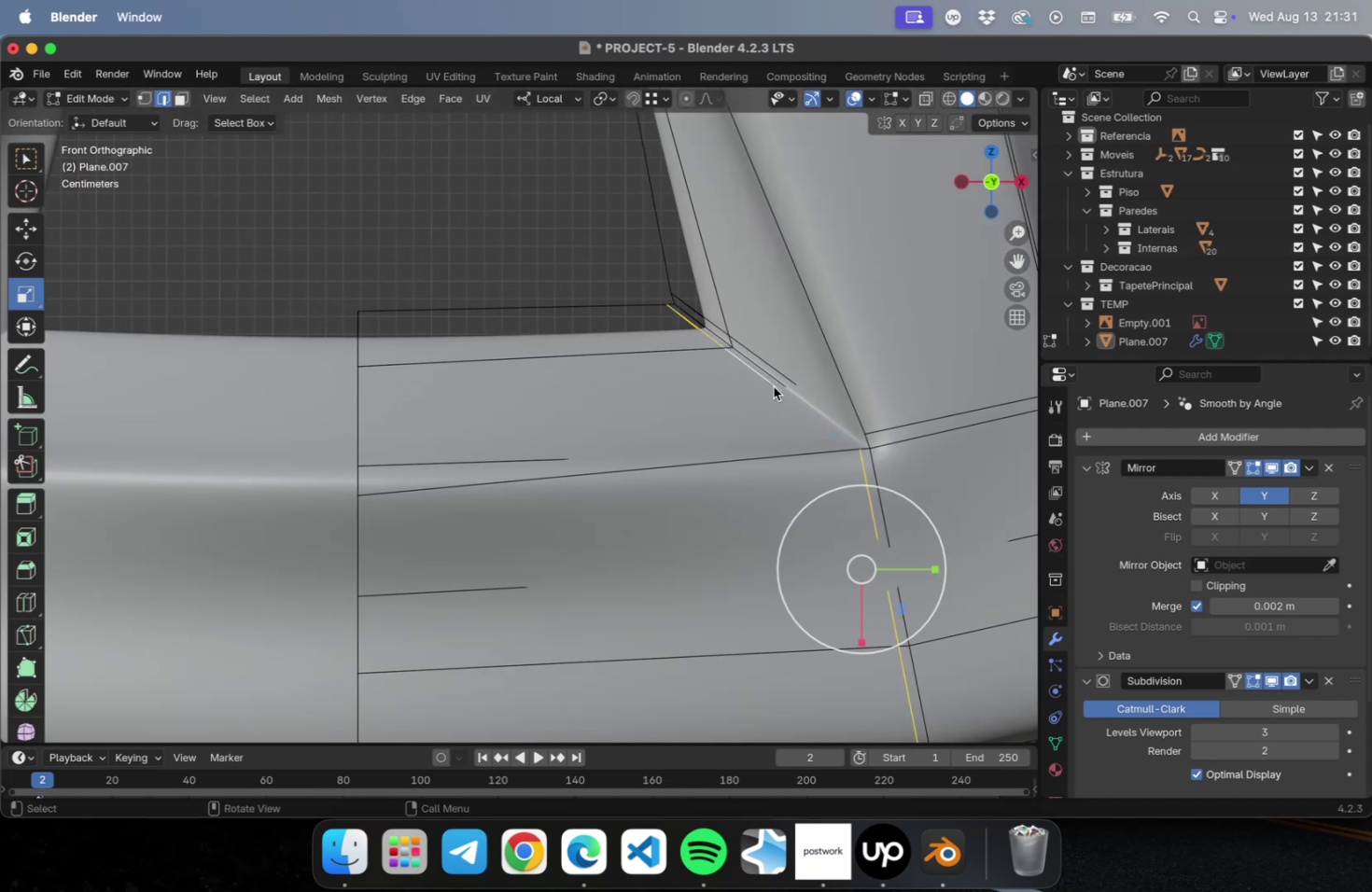 
type(gg)
 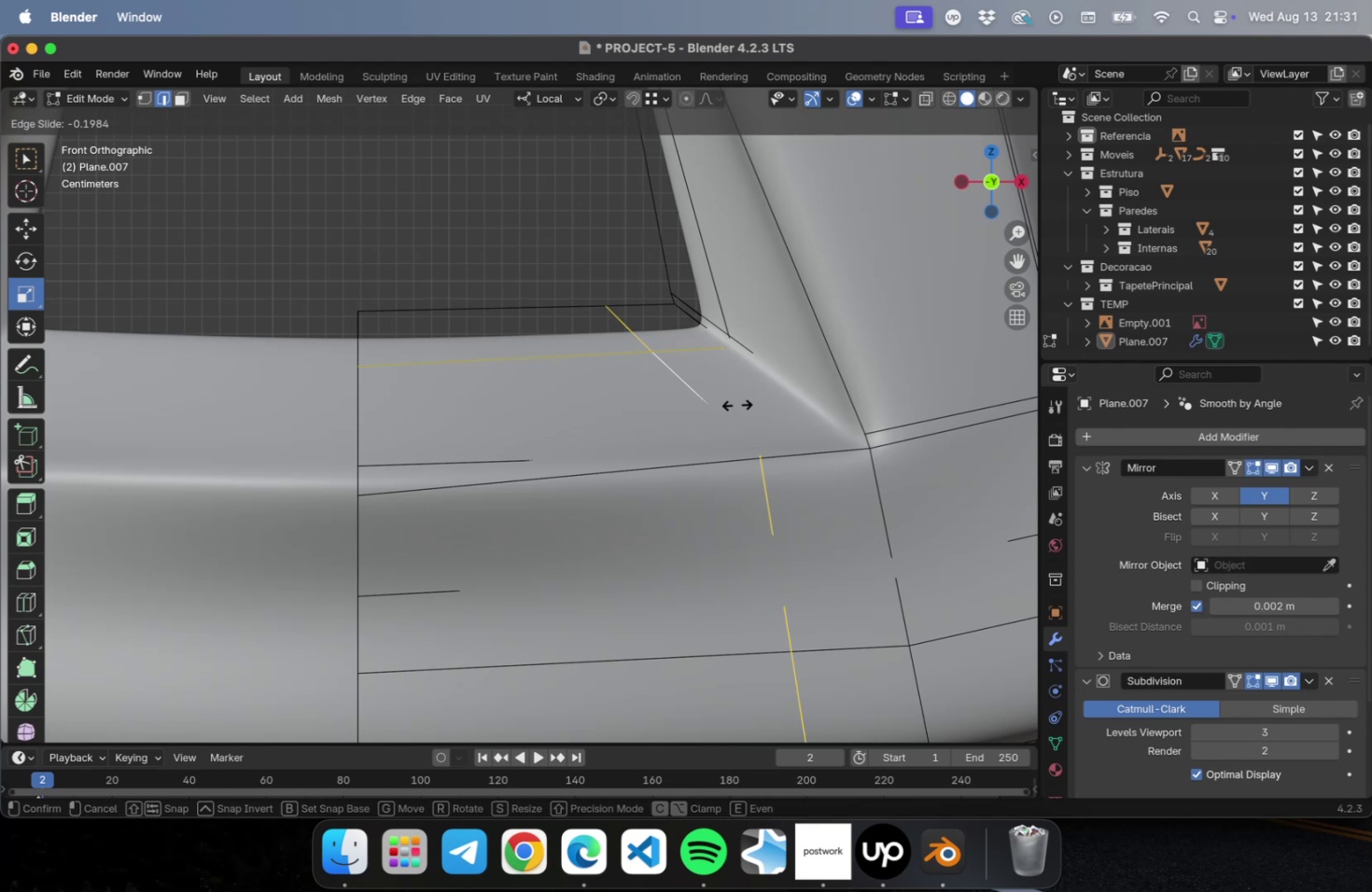 
left_click([736, 404])
 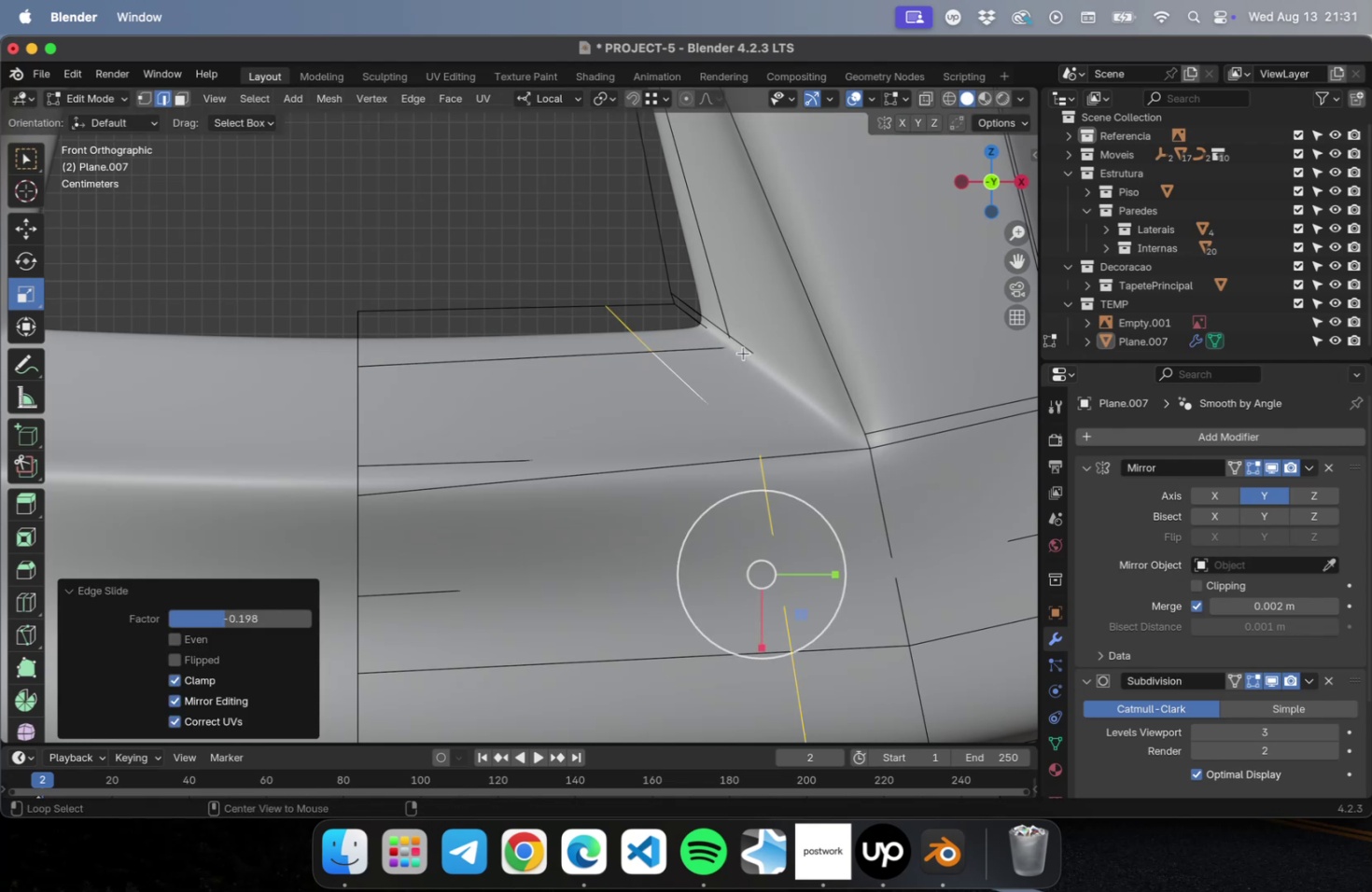 
hold_key(key=OptionLeft, duration=0.92)
left_click([749, 348])
 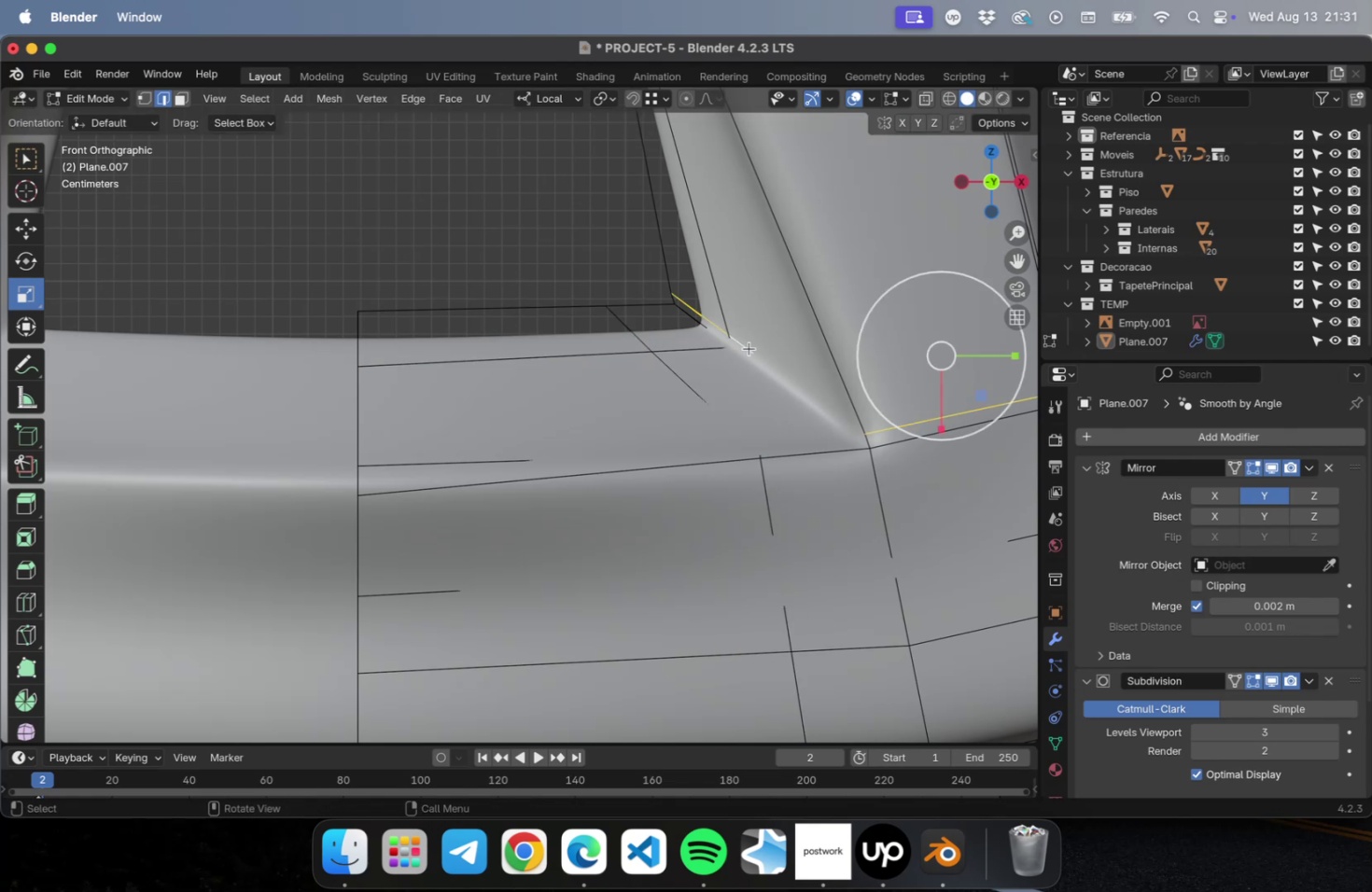 
type(gg)
 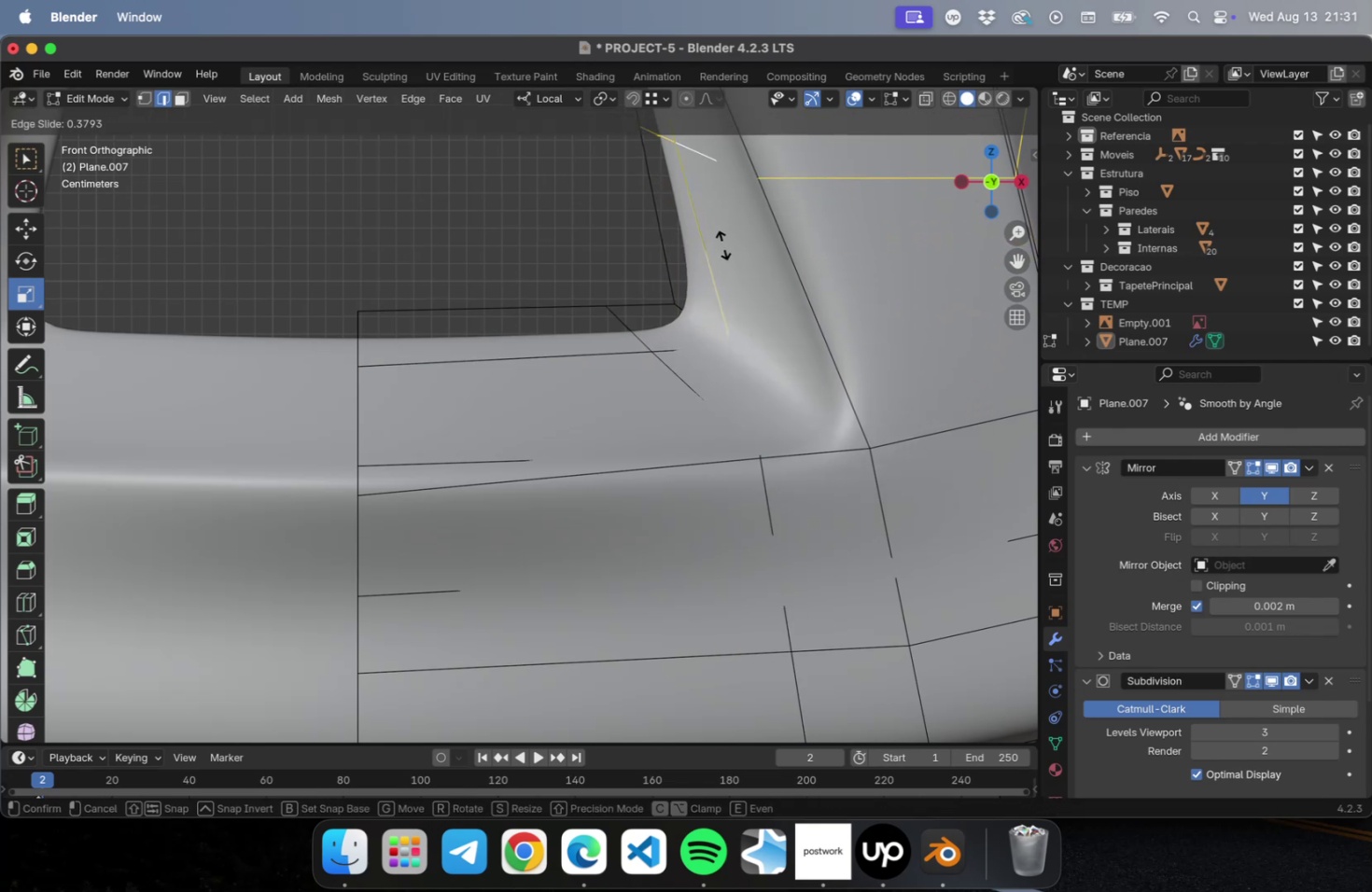 
left_click([720, 239])
 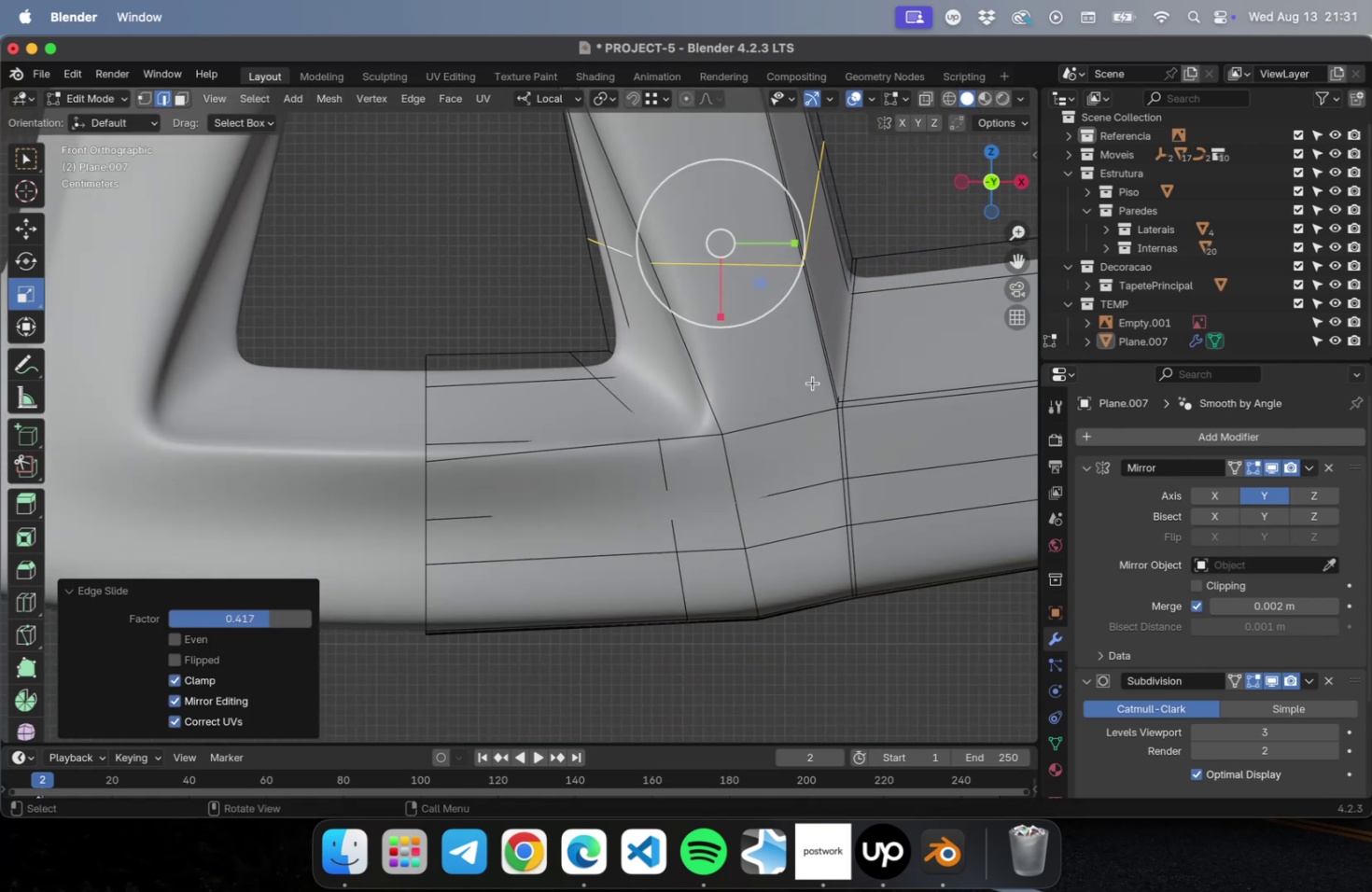 
scroll: coordinate [814, 388], scroll_direction: down, amount: 12.0
 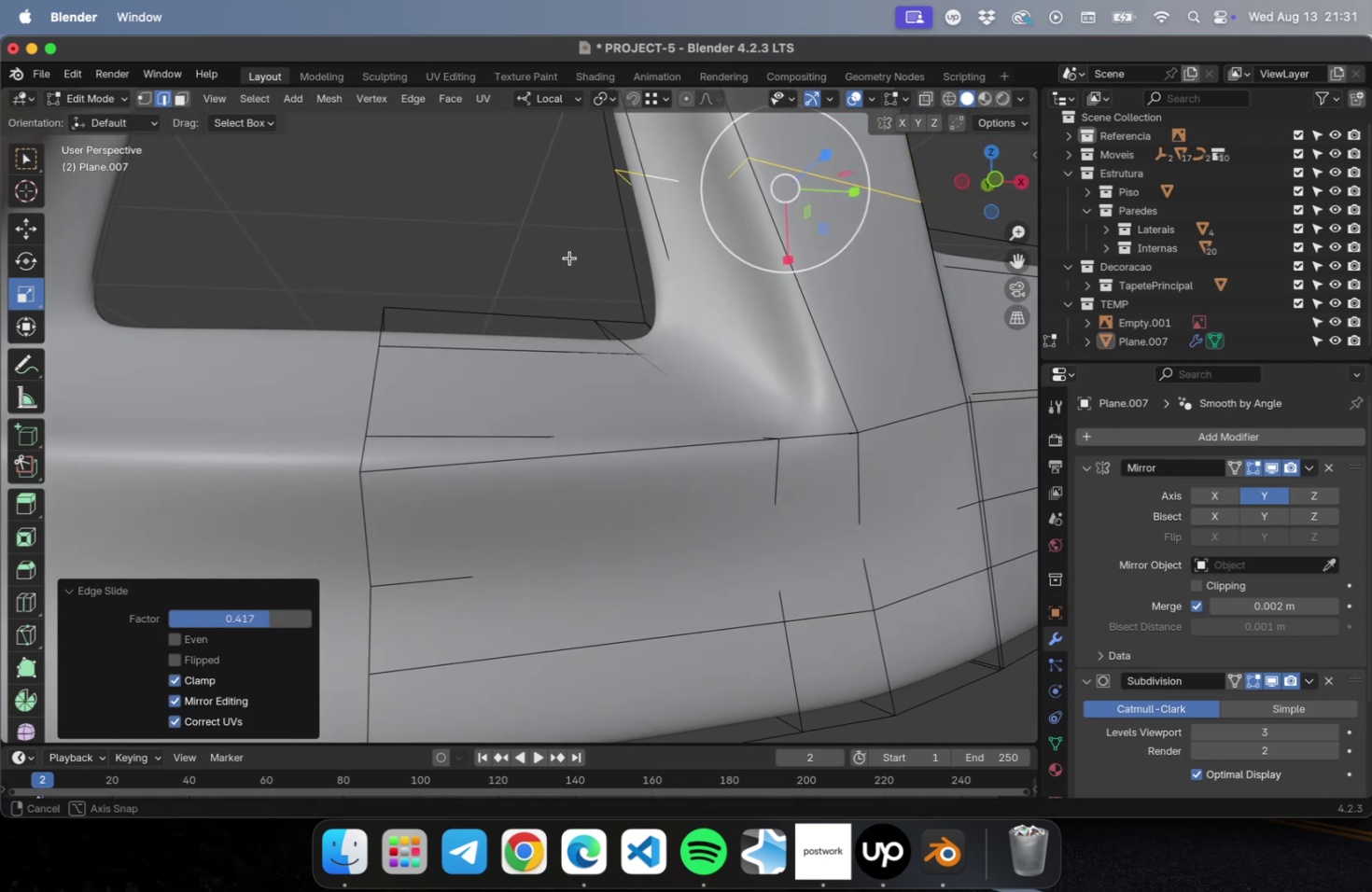 
hold_key(key=ShiftLeft, duration=0.78)
 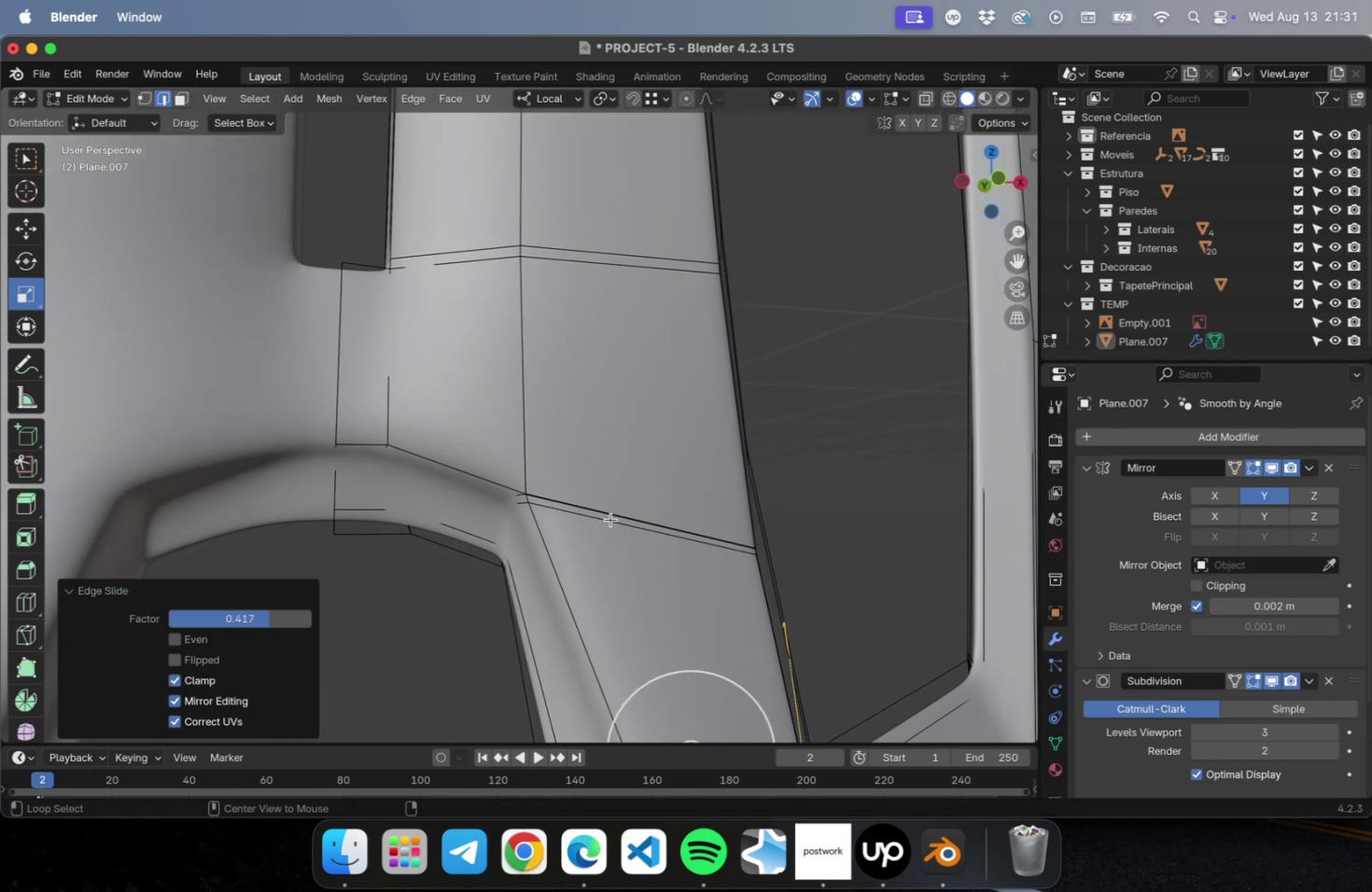 
hold_key(key=OptionLeft, duration=0.63)
left_click([609, 519])
 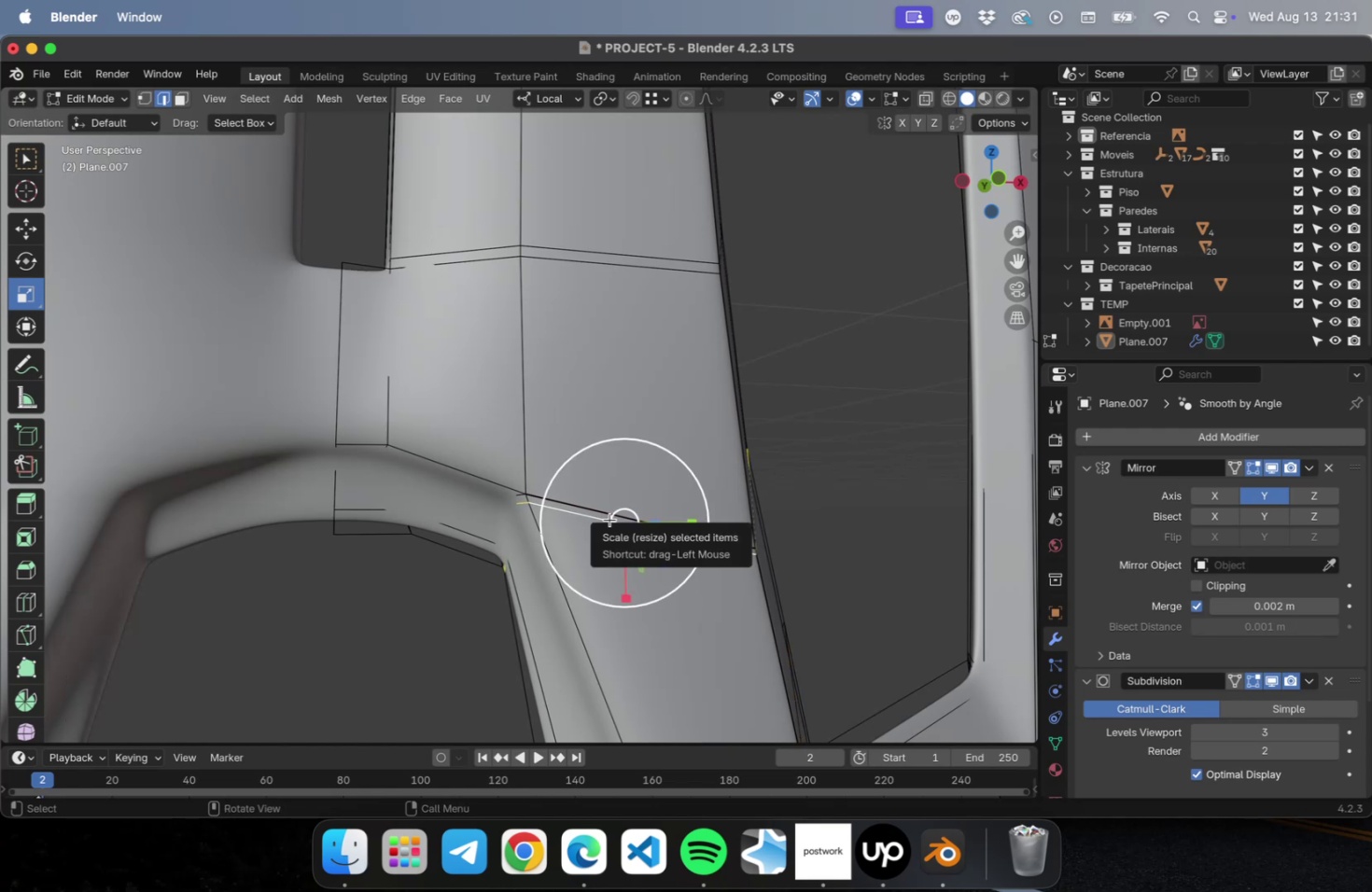 
type(gg)
 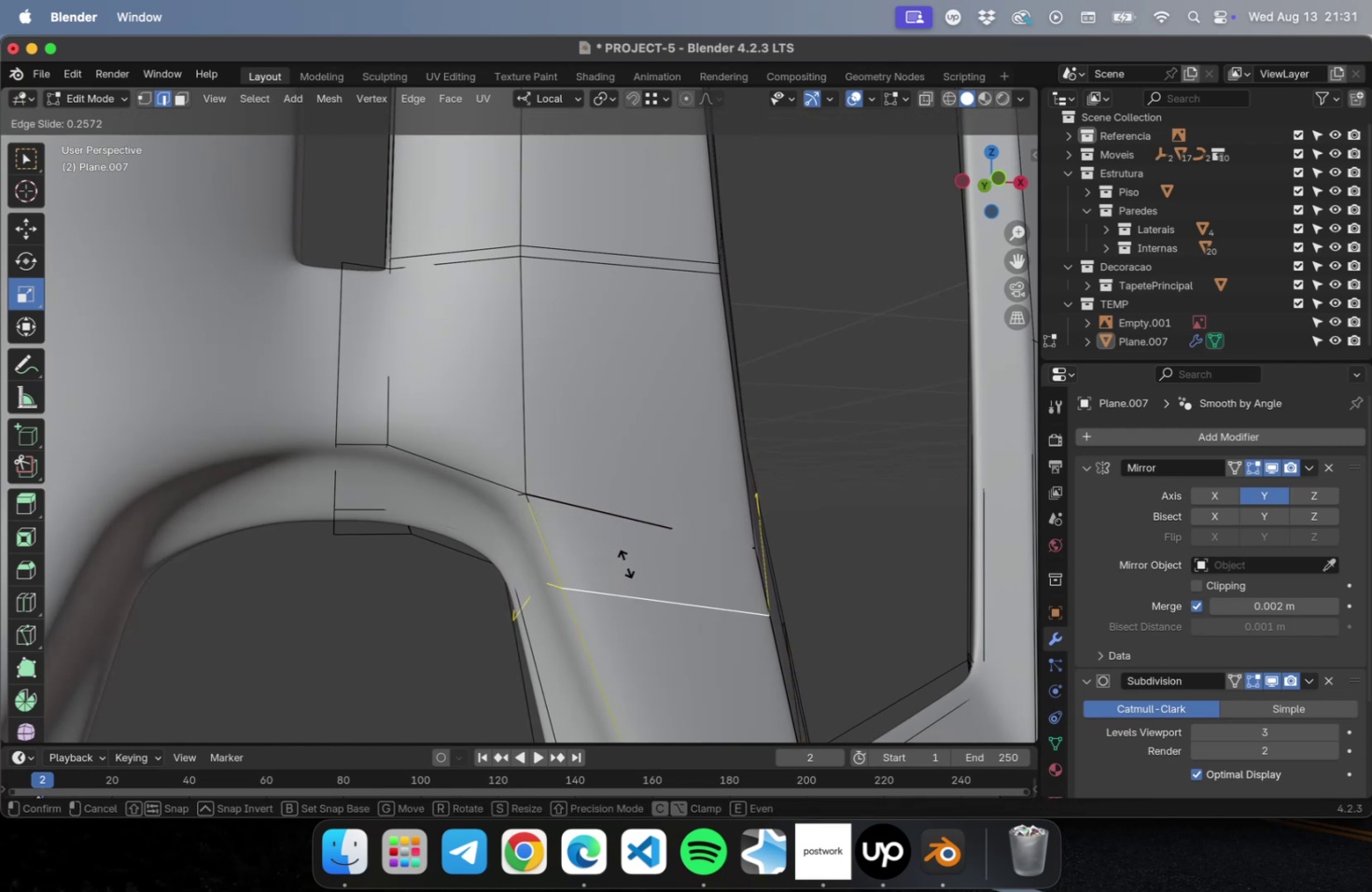 
left_click([627, 553])
 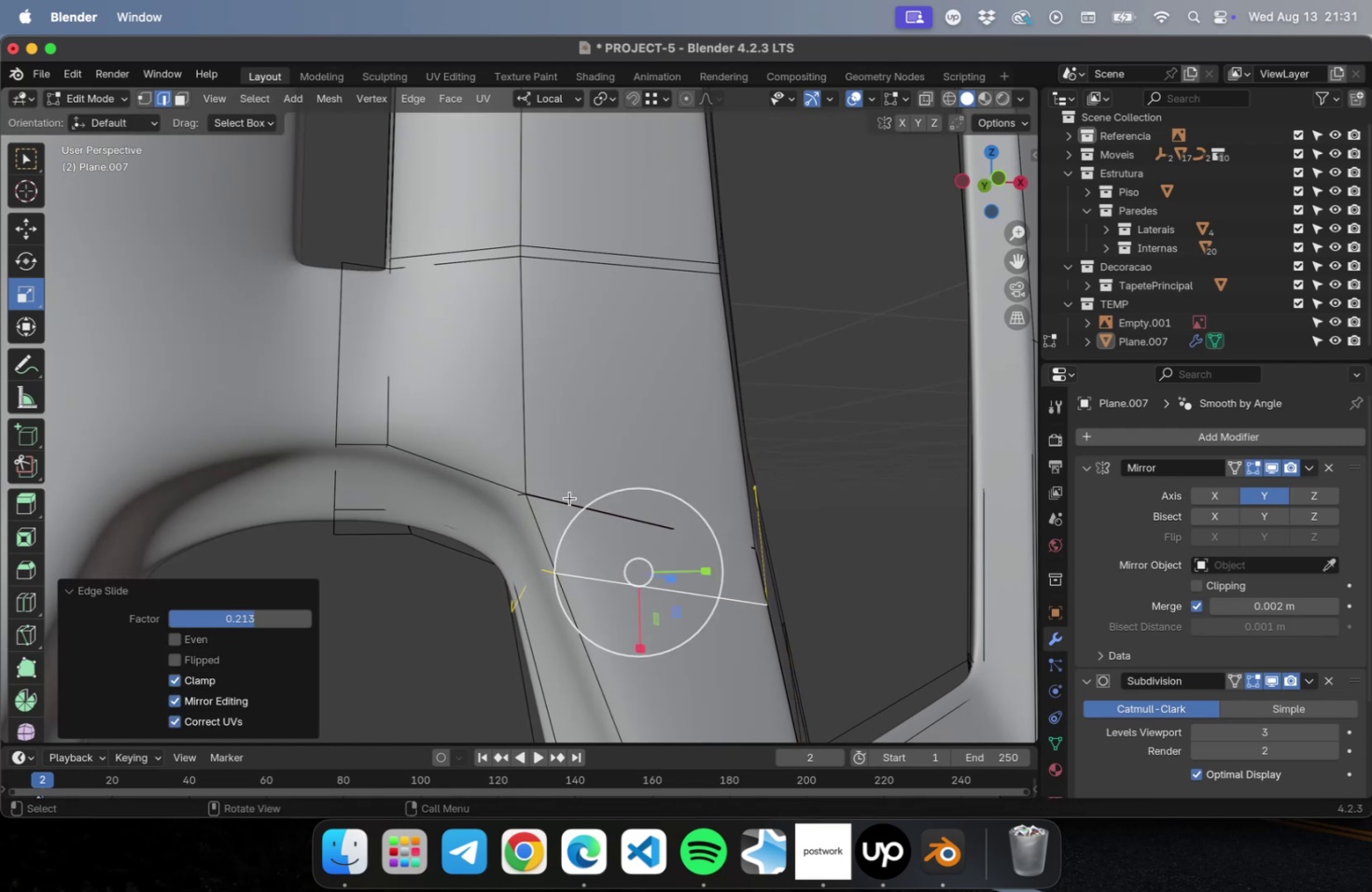 
left_click([569, 497])
 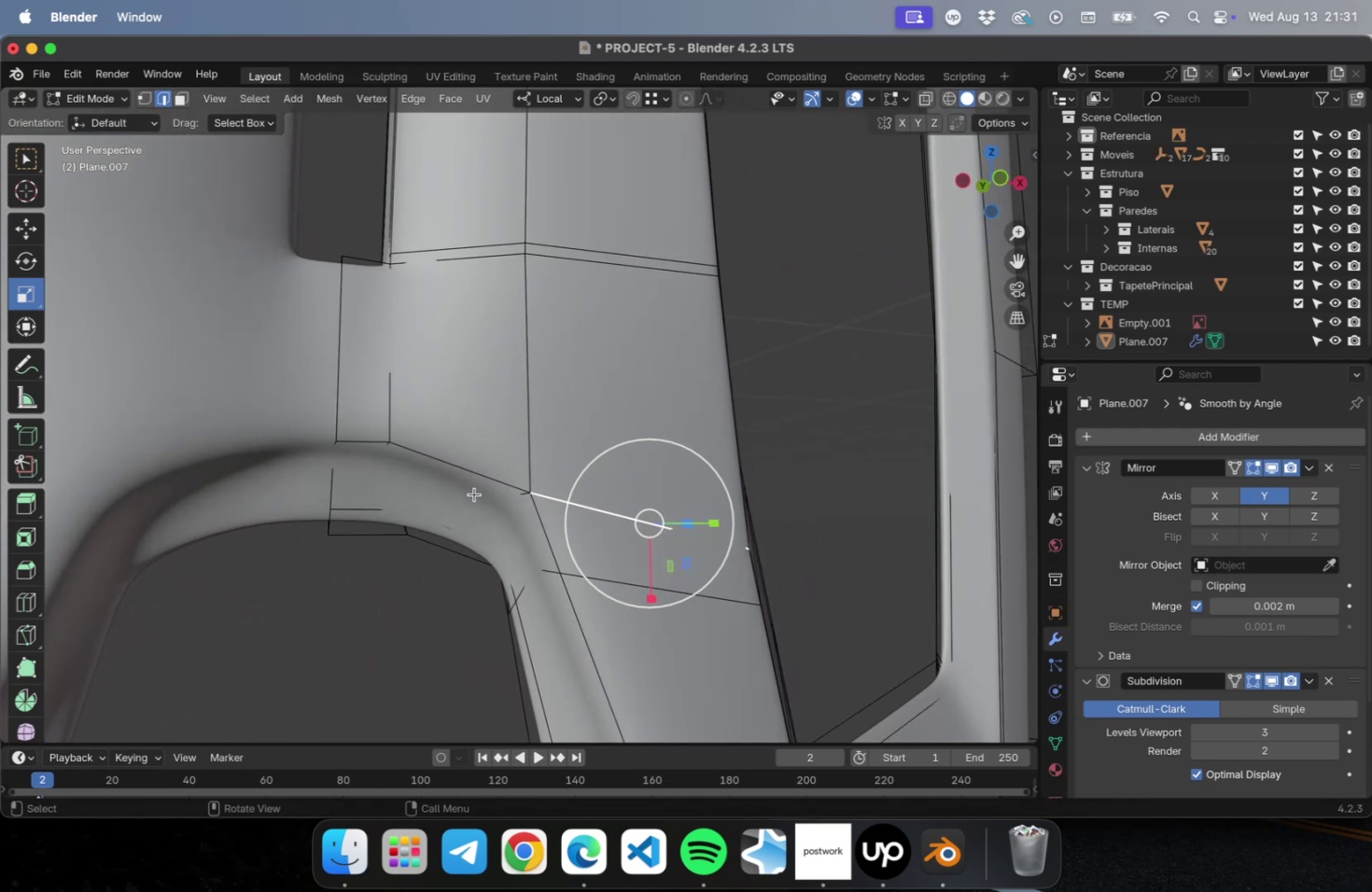 
wait(6.61)
 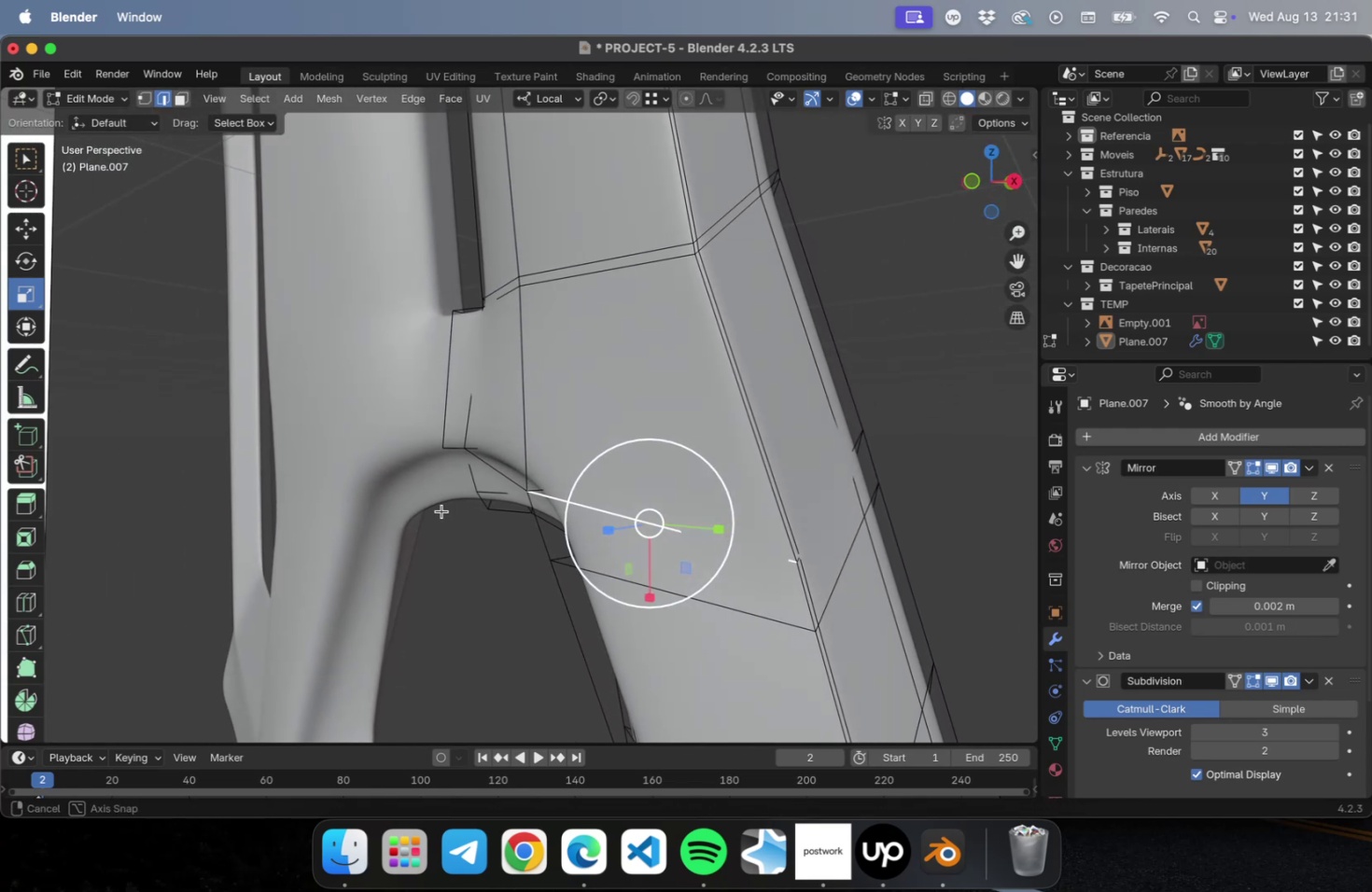 
scroll: coordinate [397, 640], scroll_direction: down, amount: 16.0
 